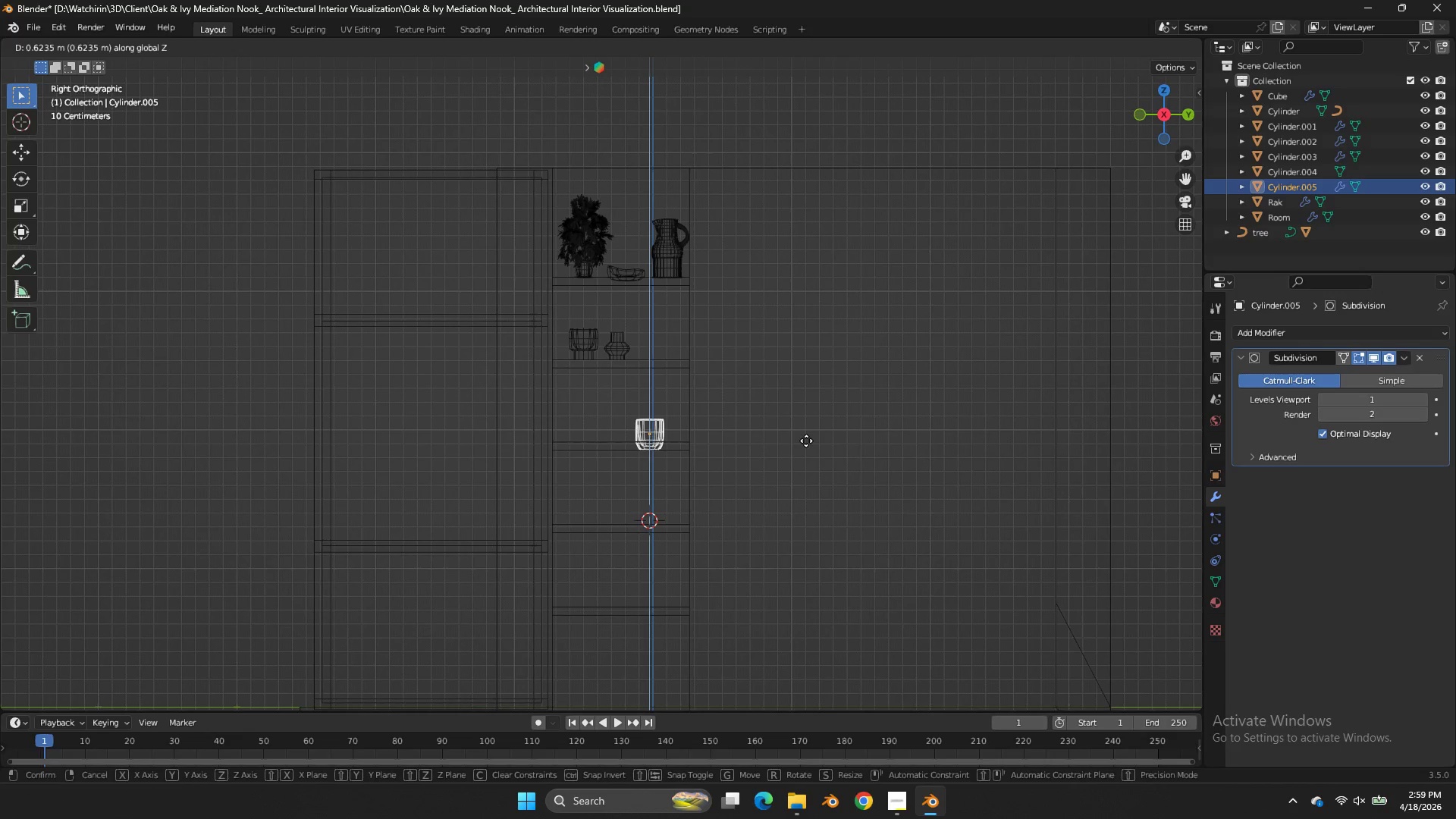 
hold_key(key=ShiftLeft, duration=0.81)
double_click([809, 406])
 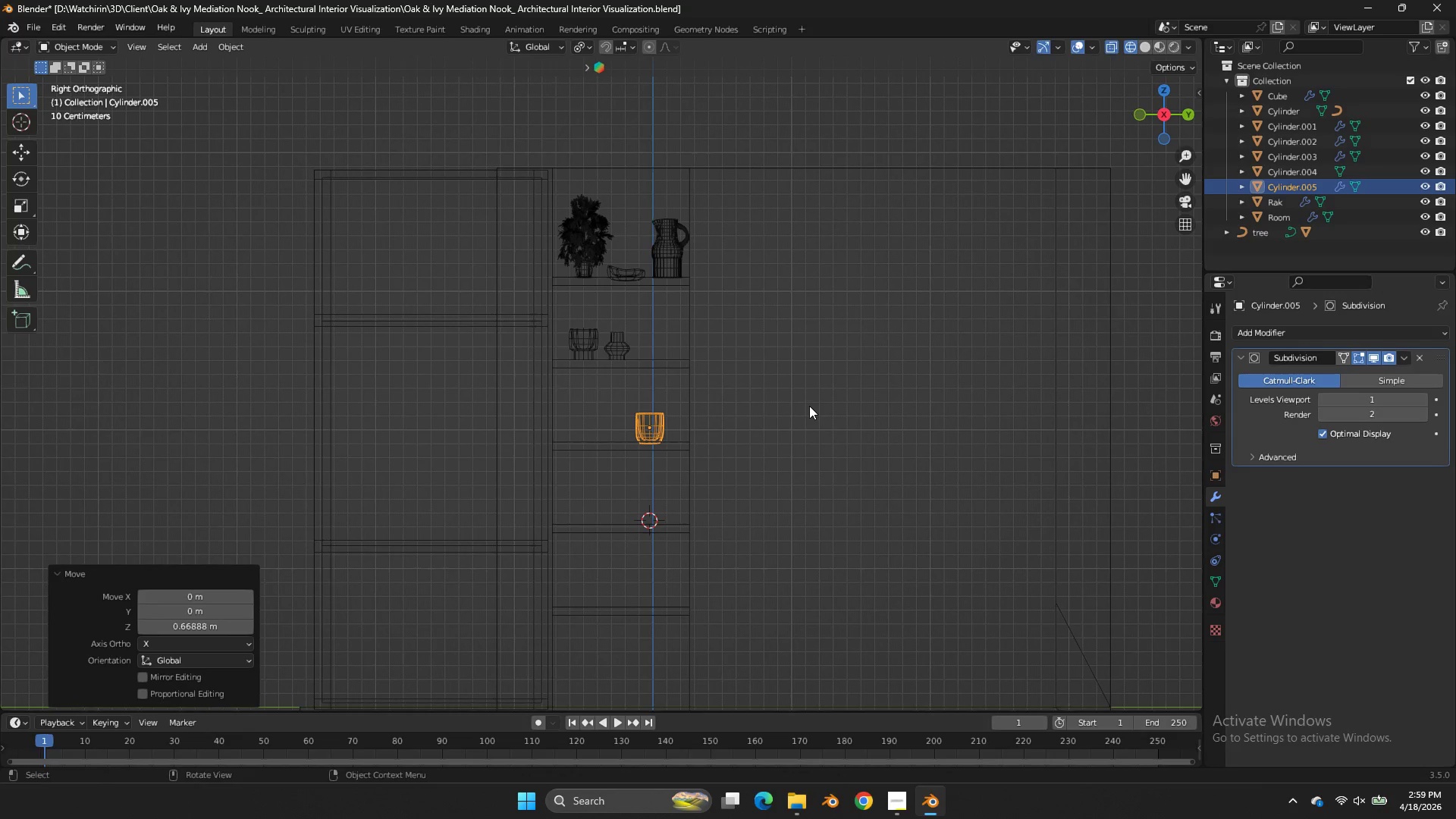 
key(Control+S)
 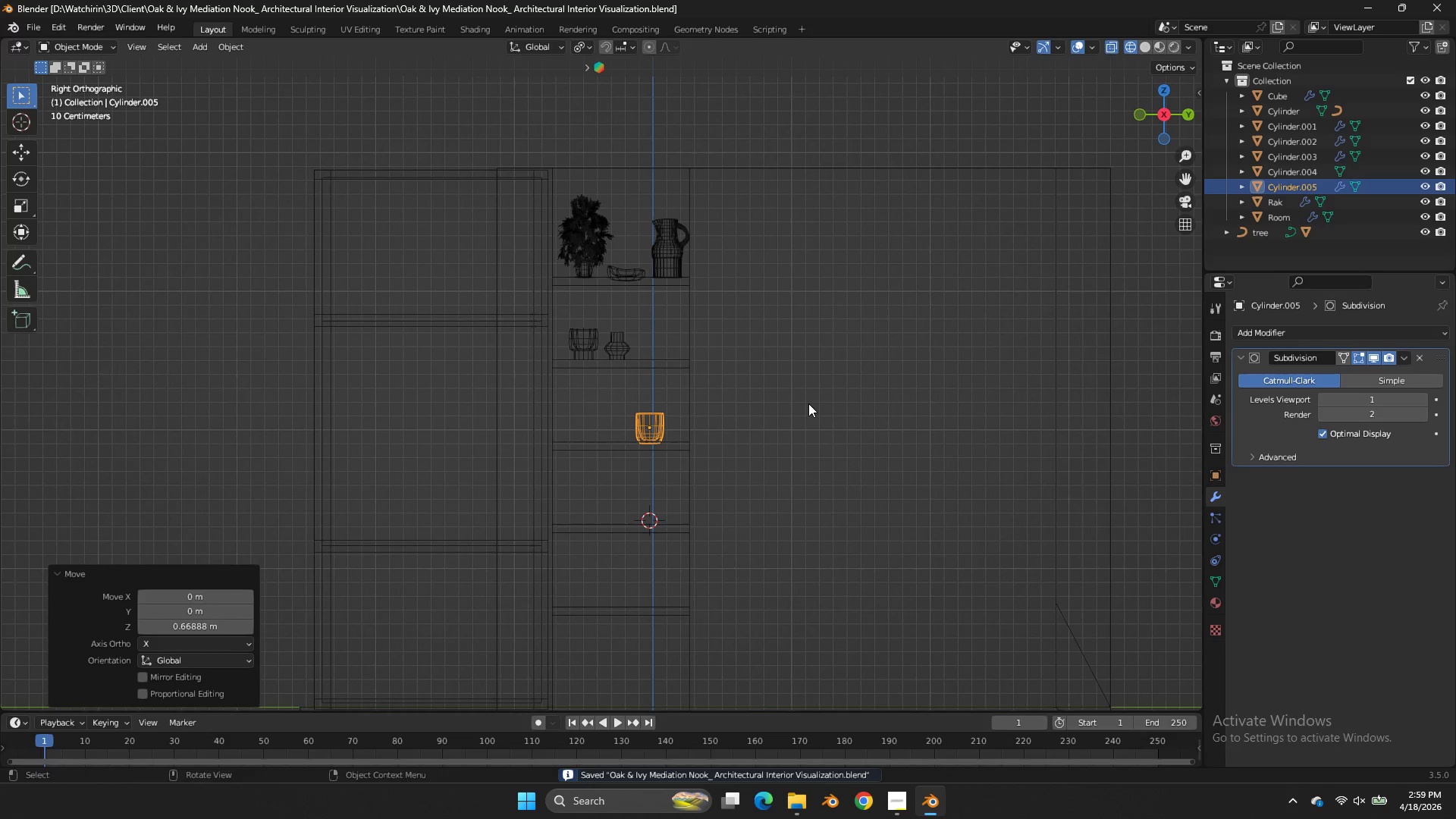 
key(Shift+A)
 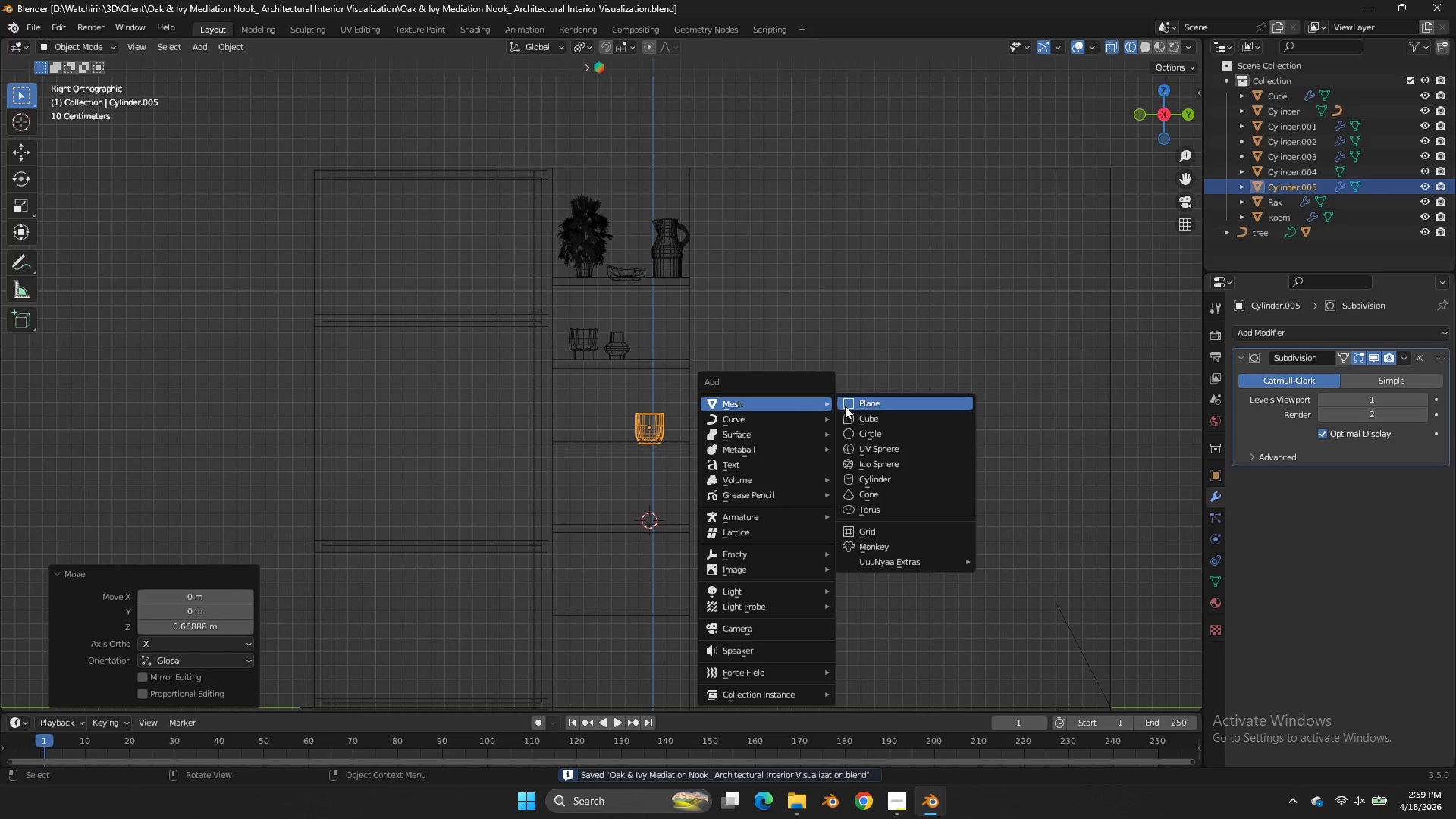 
left_click([853, 414])
 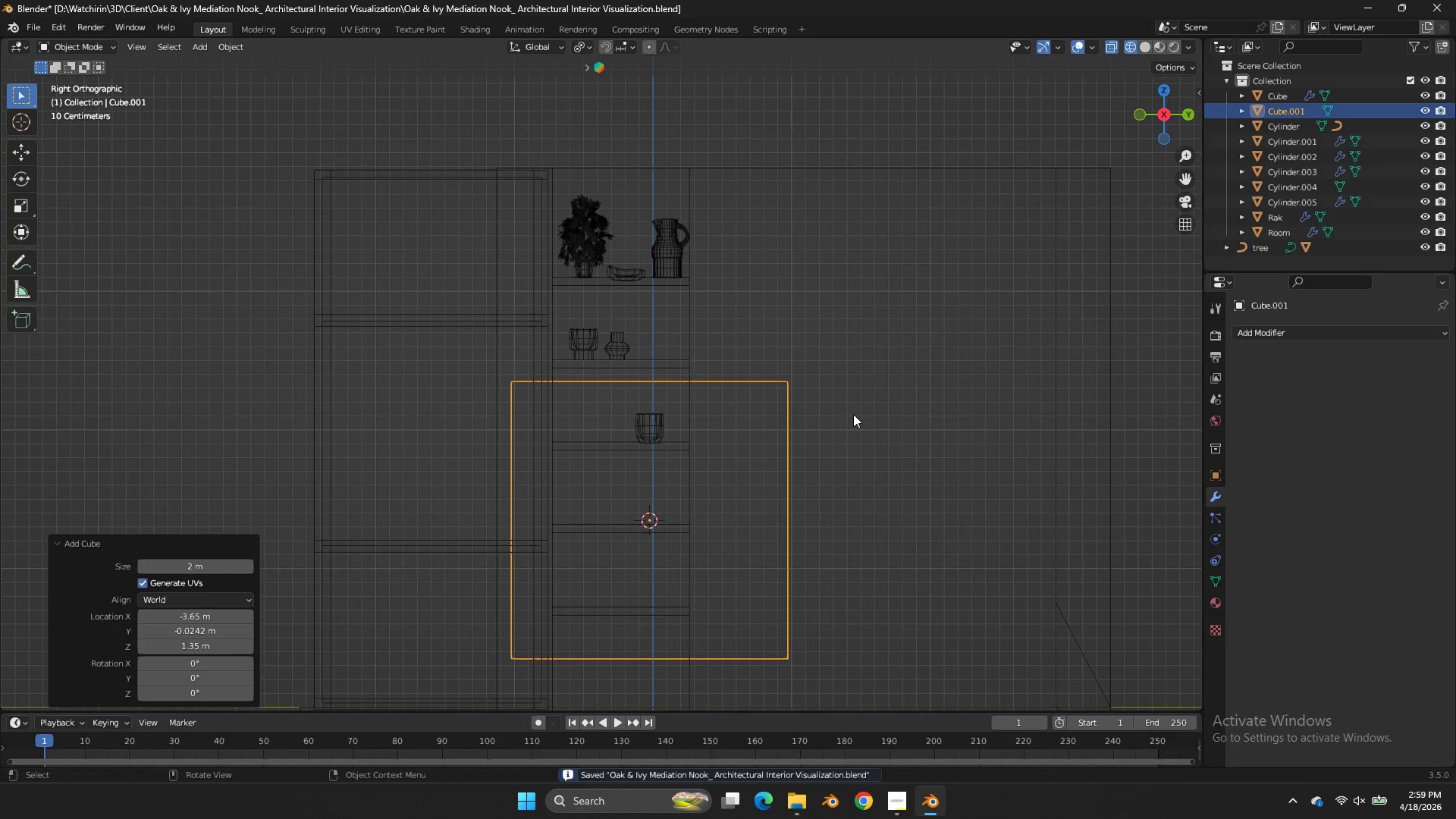 
double_click([853, 414])
 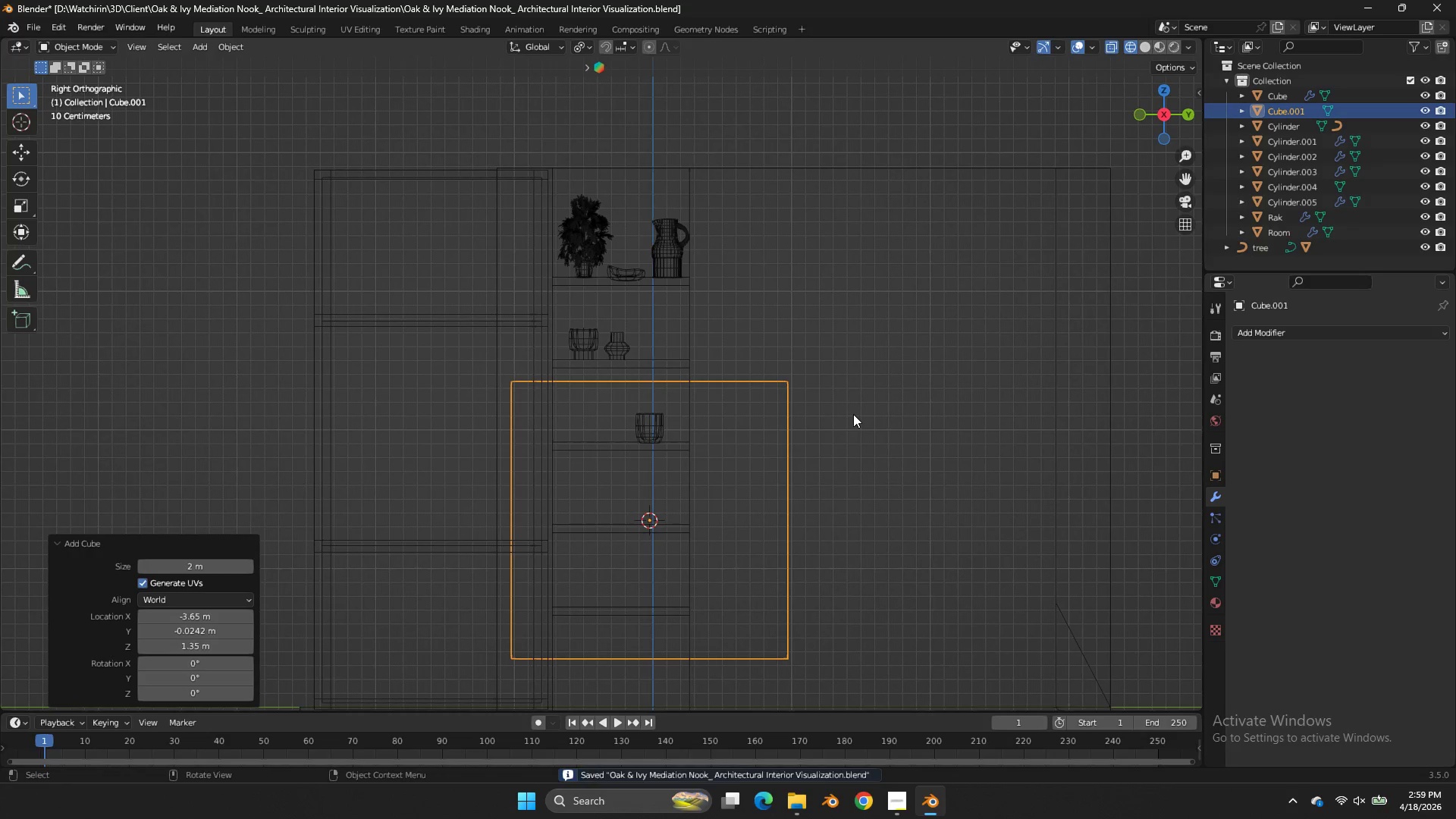 
key(NumpadDivide)
 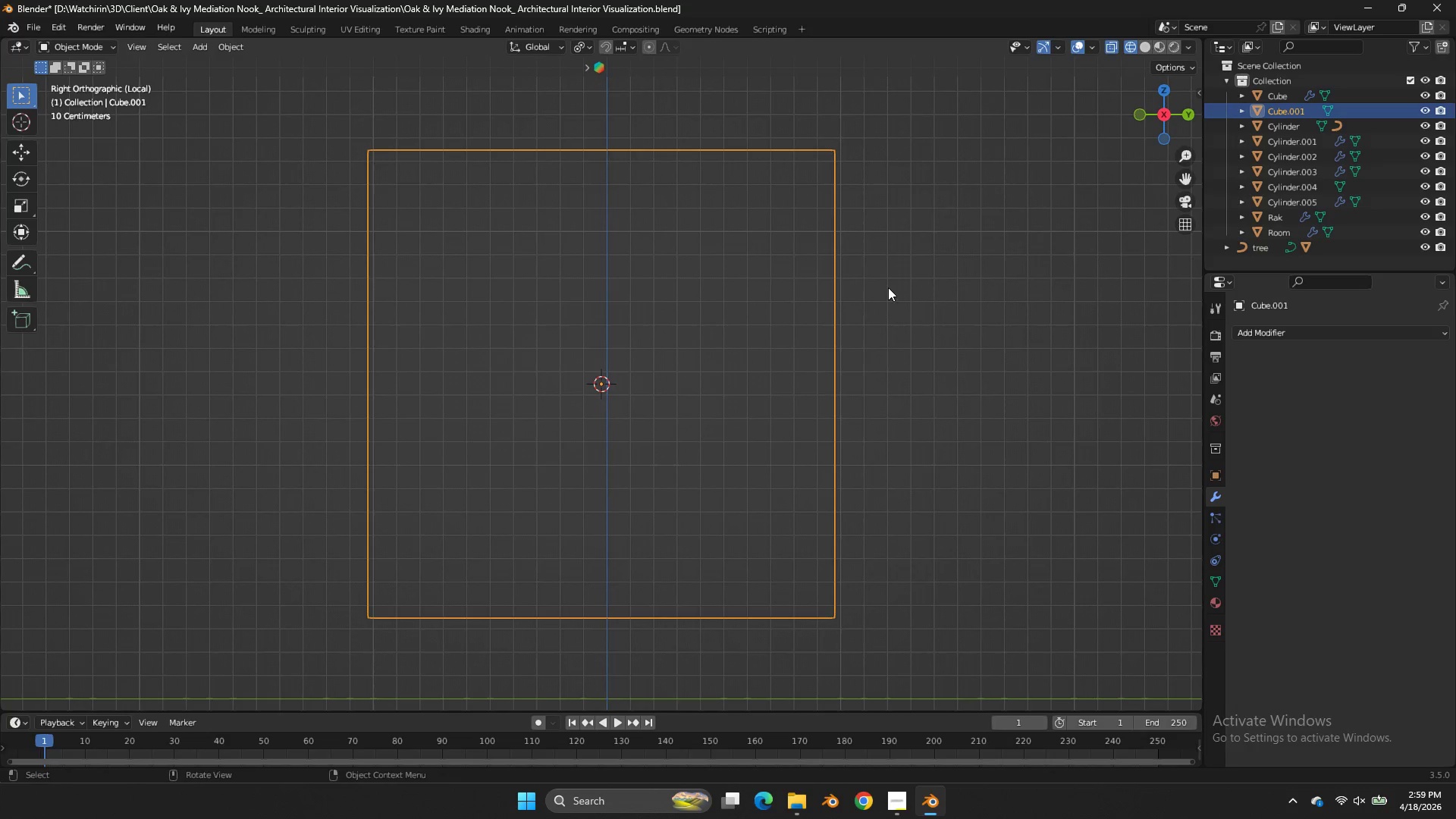 
type(zsz)
 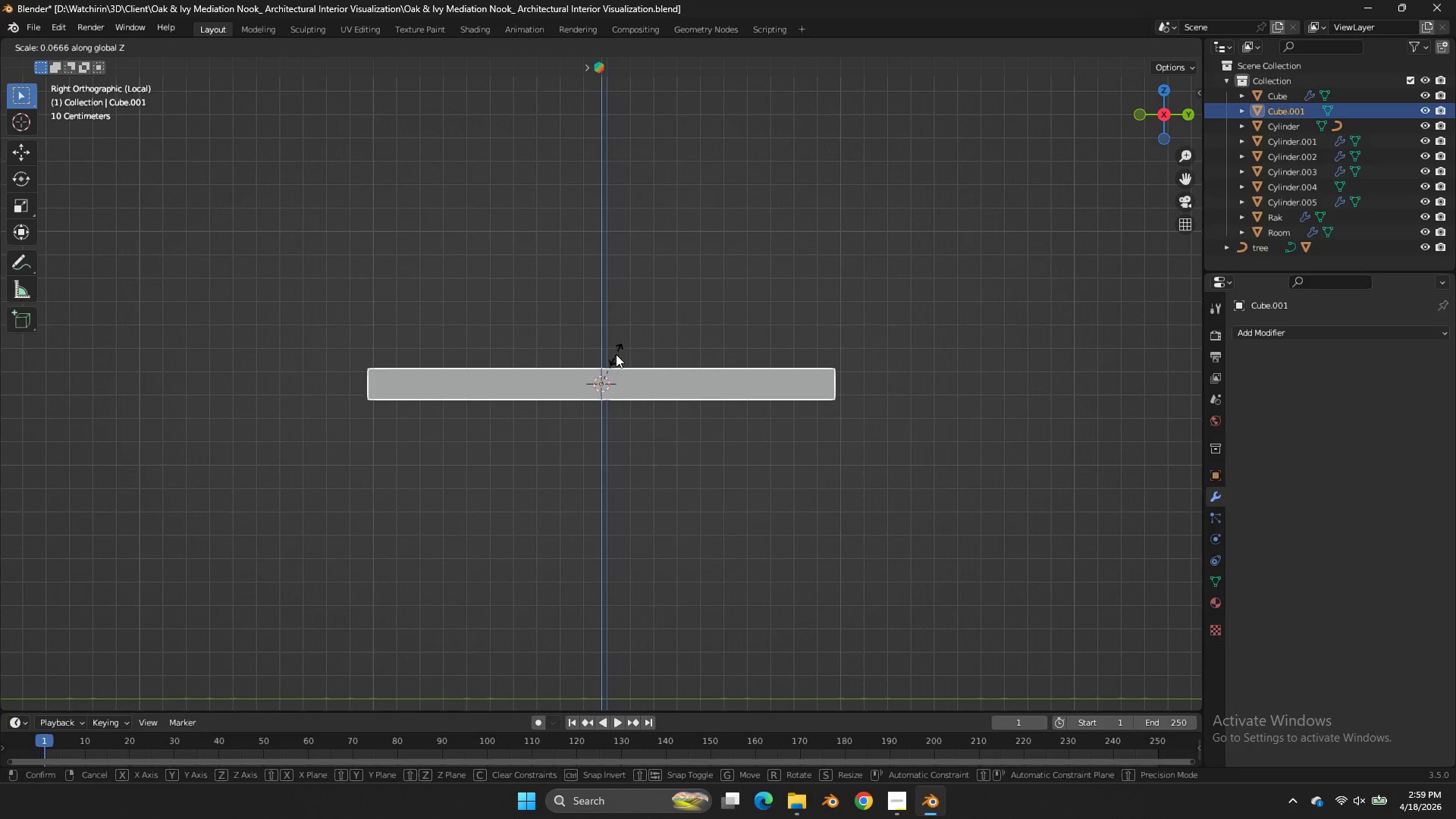 
left_click([614, 359])
 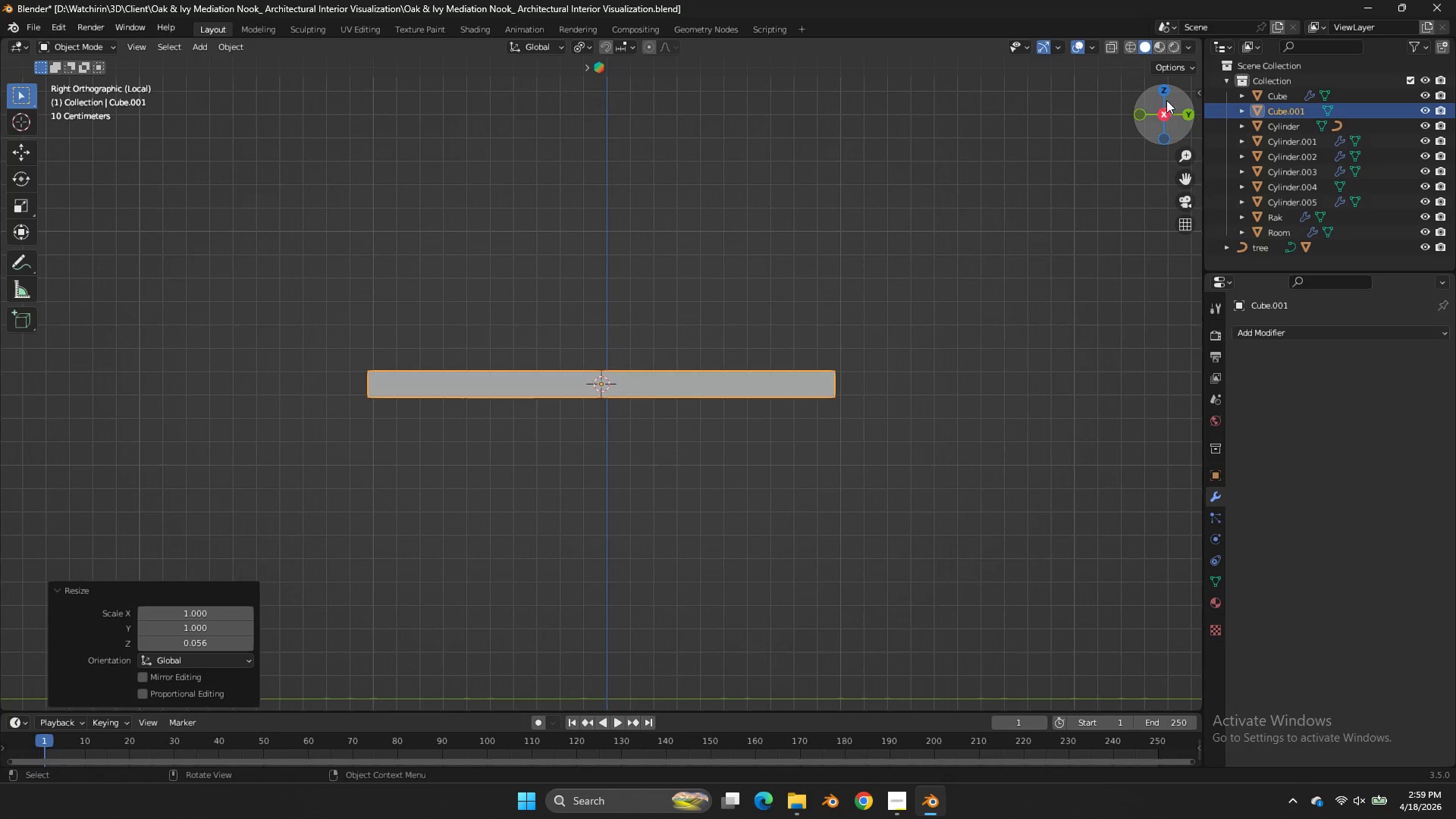 
left_click([1166, 96])
 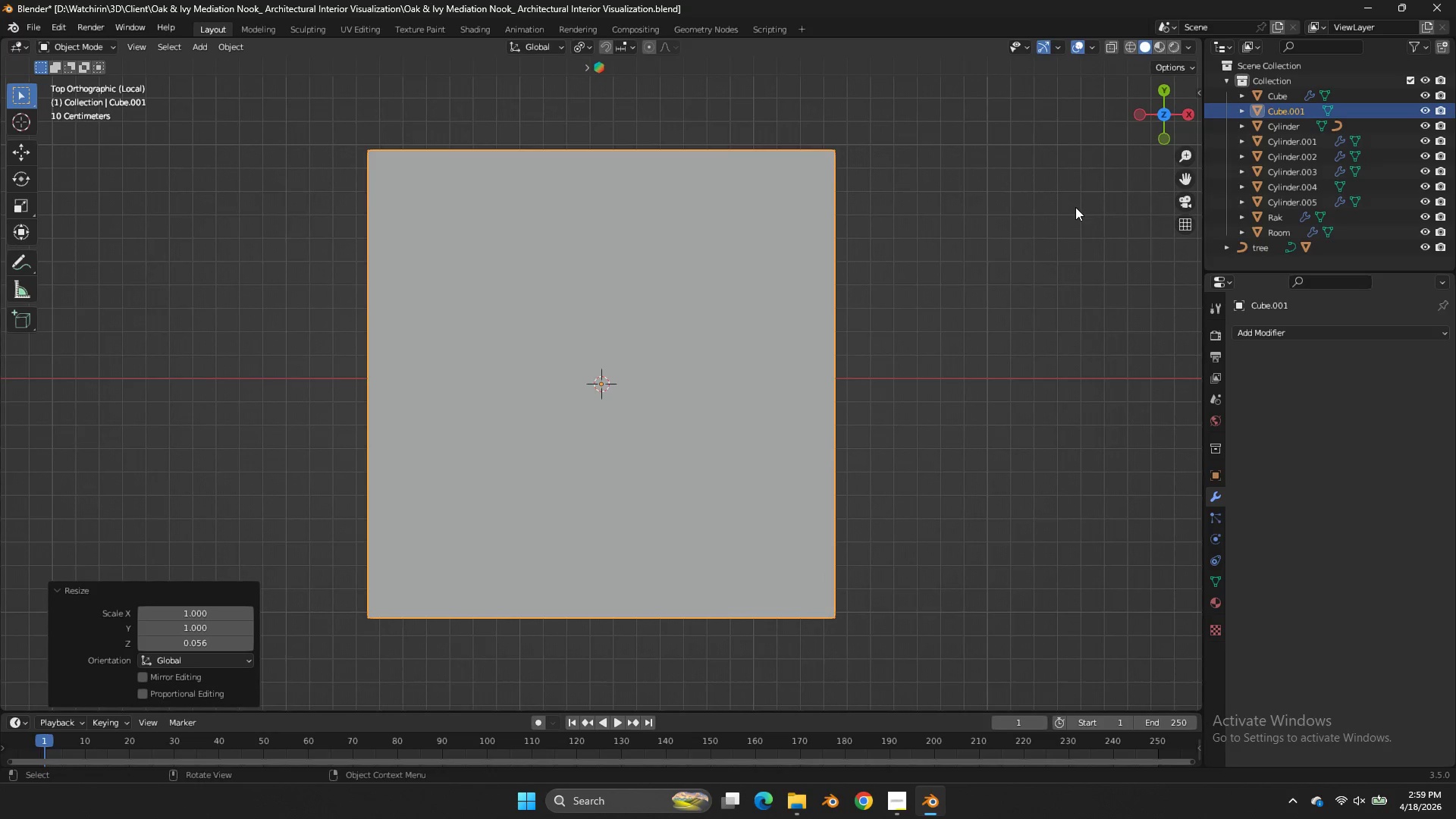 
scroll: coordinate [1075, 207], scroll_direction: down, amount: 3.0
 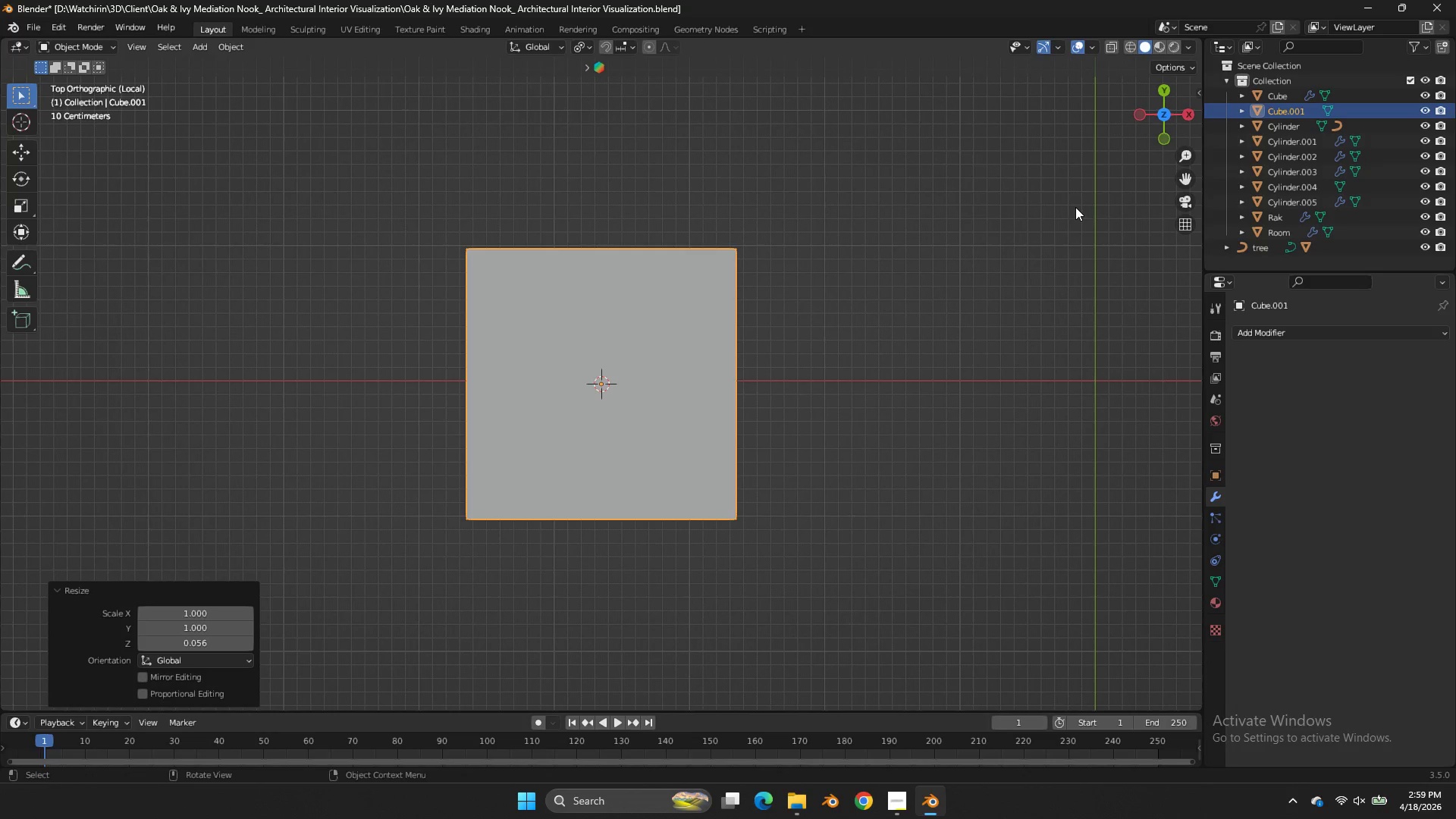 
key(S)
 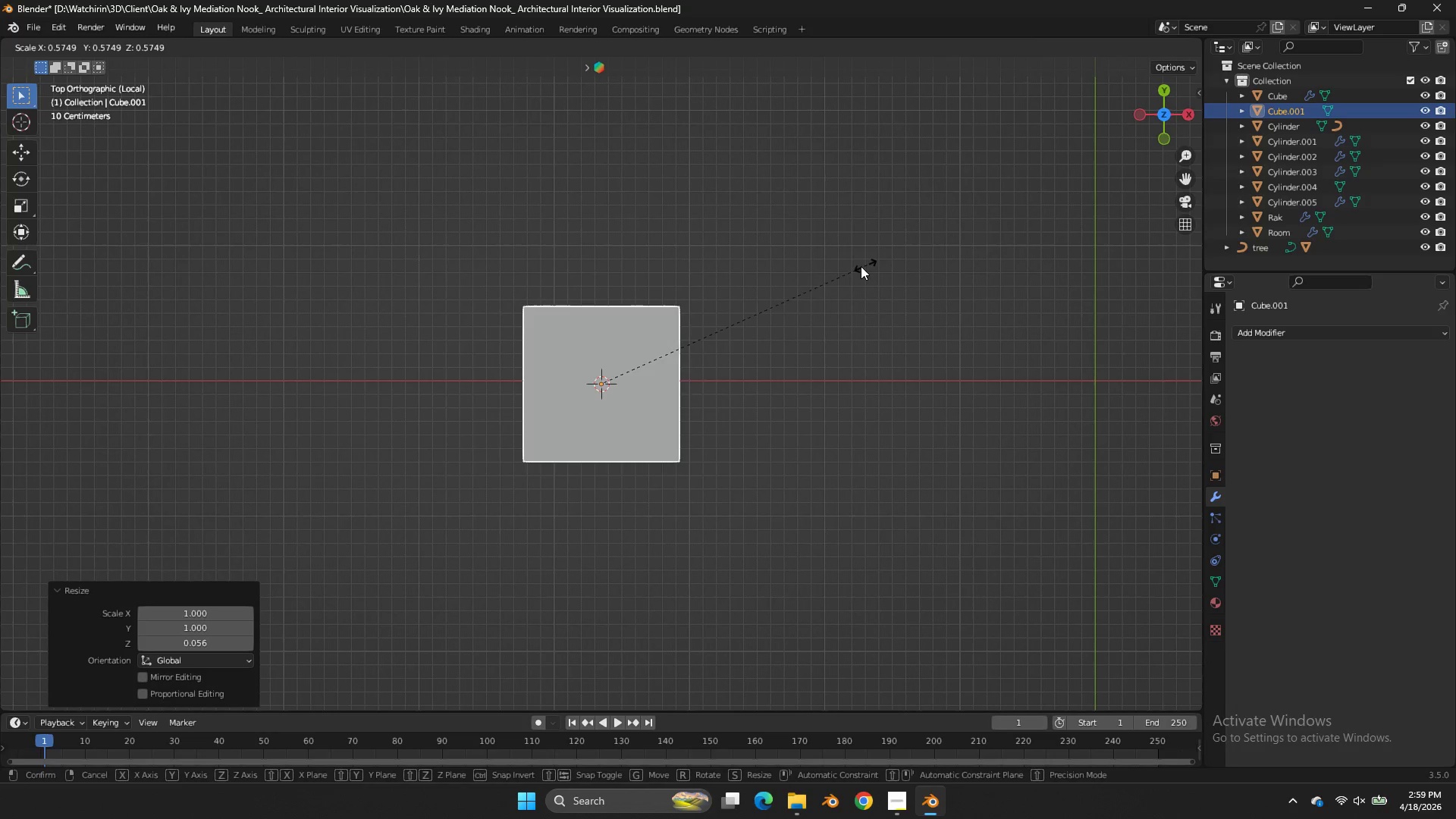 
left_click([843, 270])
 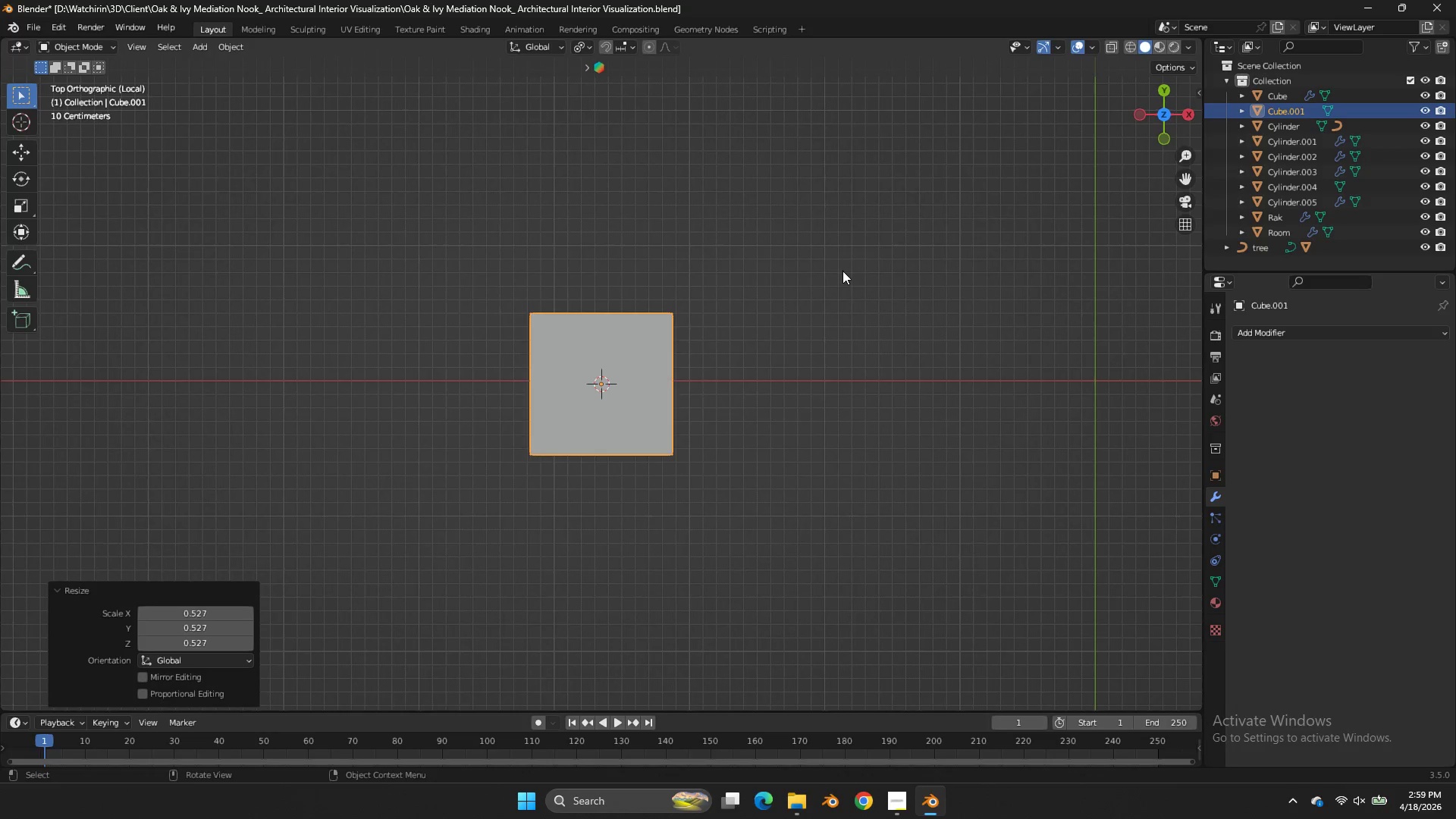 
scroll: coordinate [843, 271], scroll_direction: up, amount: 3.0
 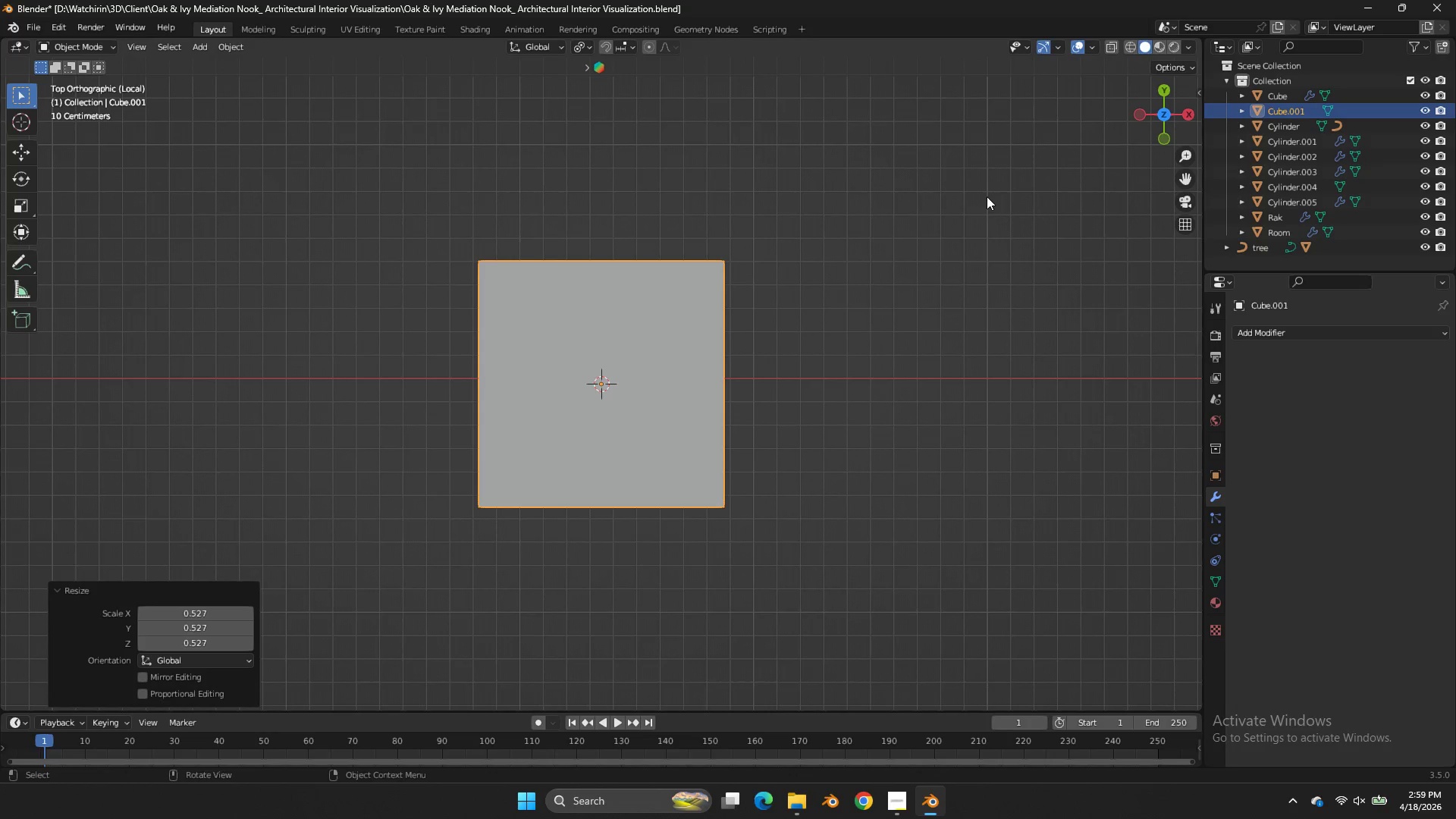 
type(sx)
 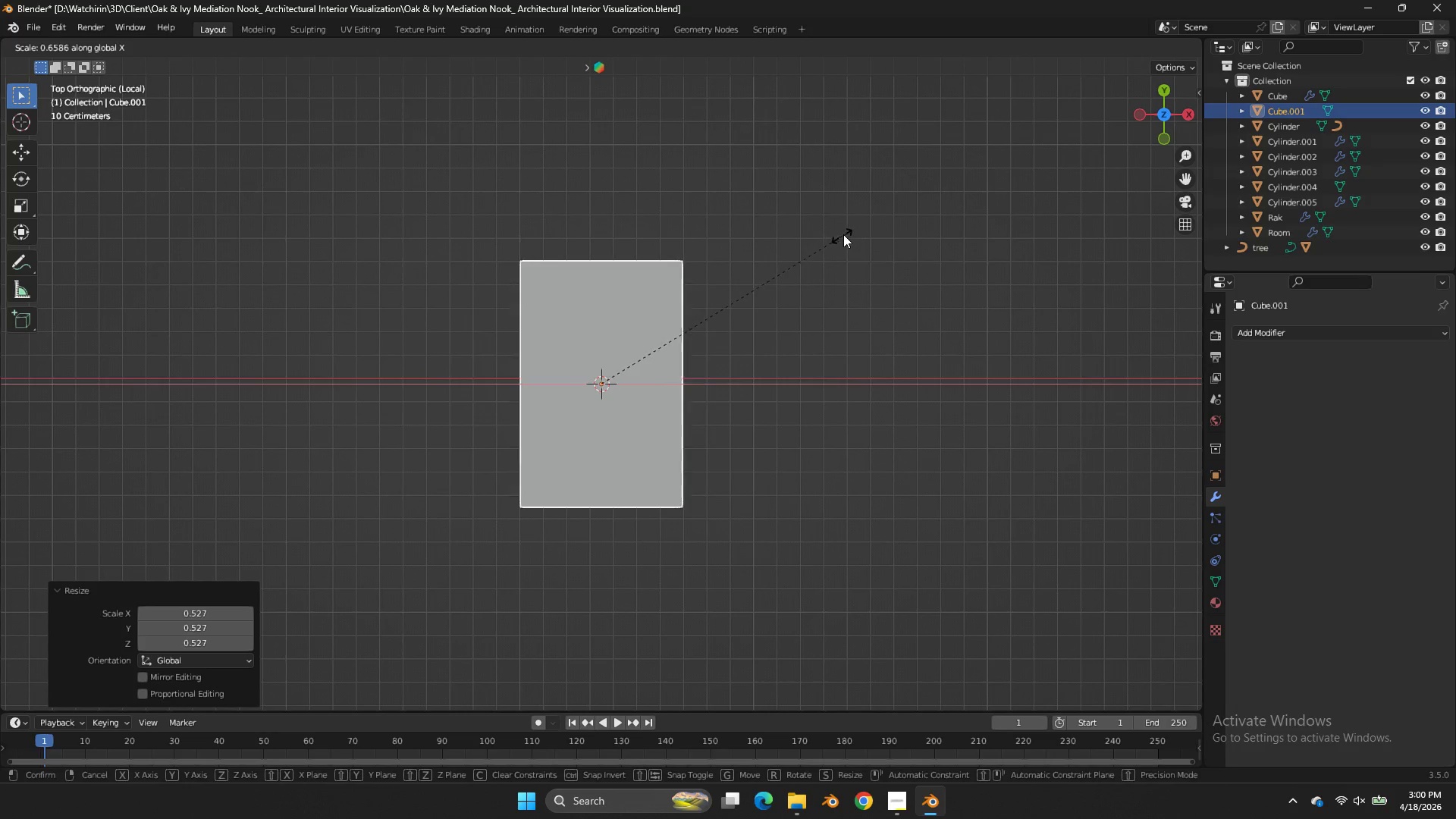 
left_click([845, 234])
 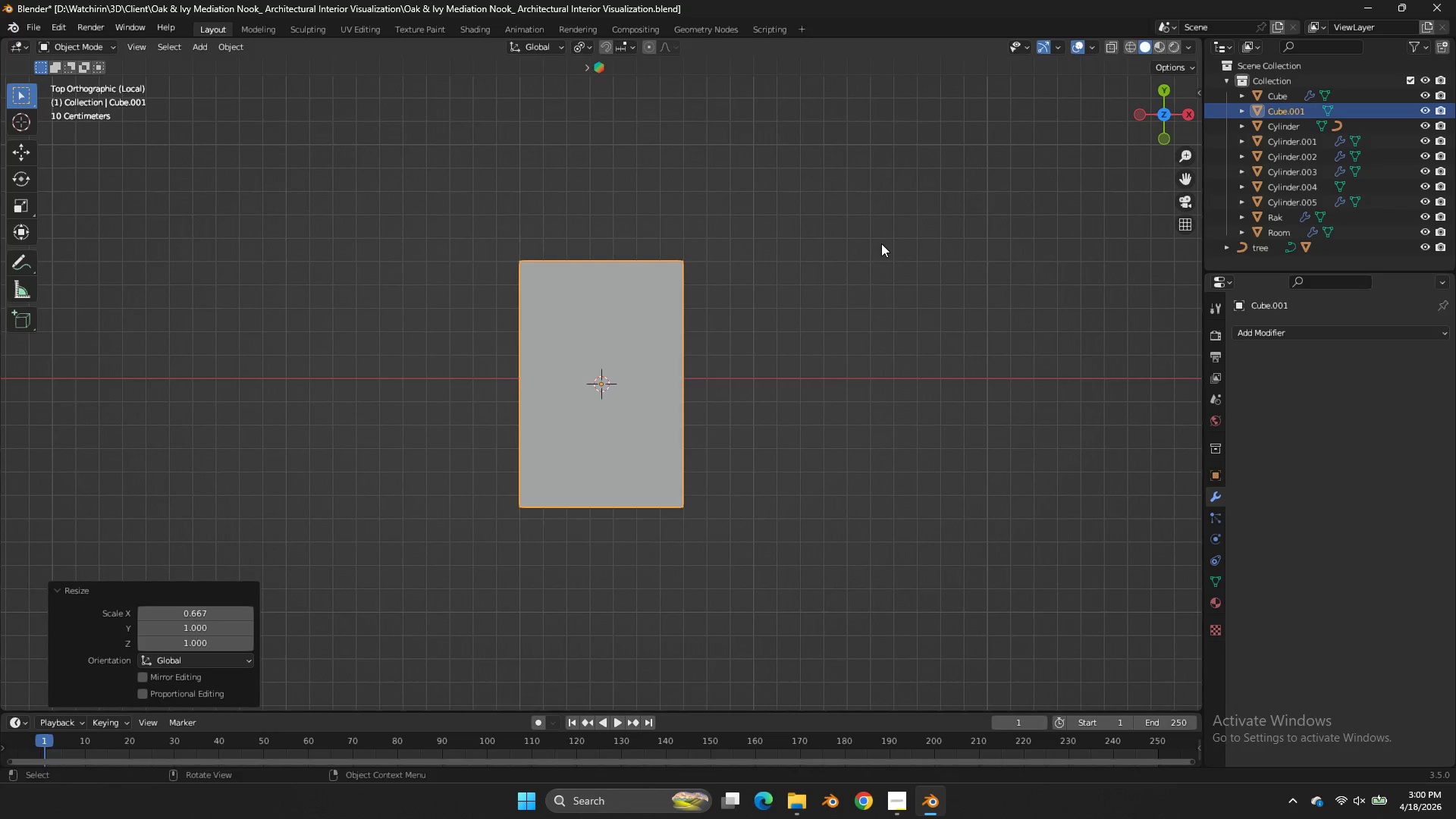 
type(ssx)
key(Tab)
 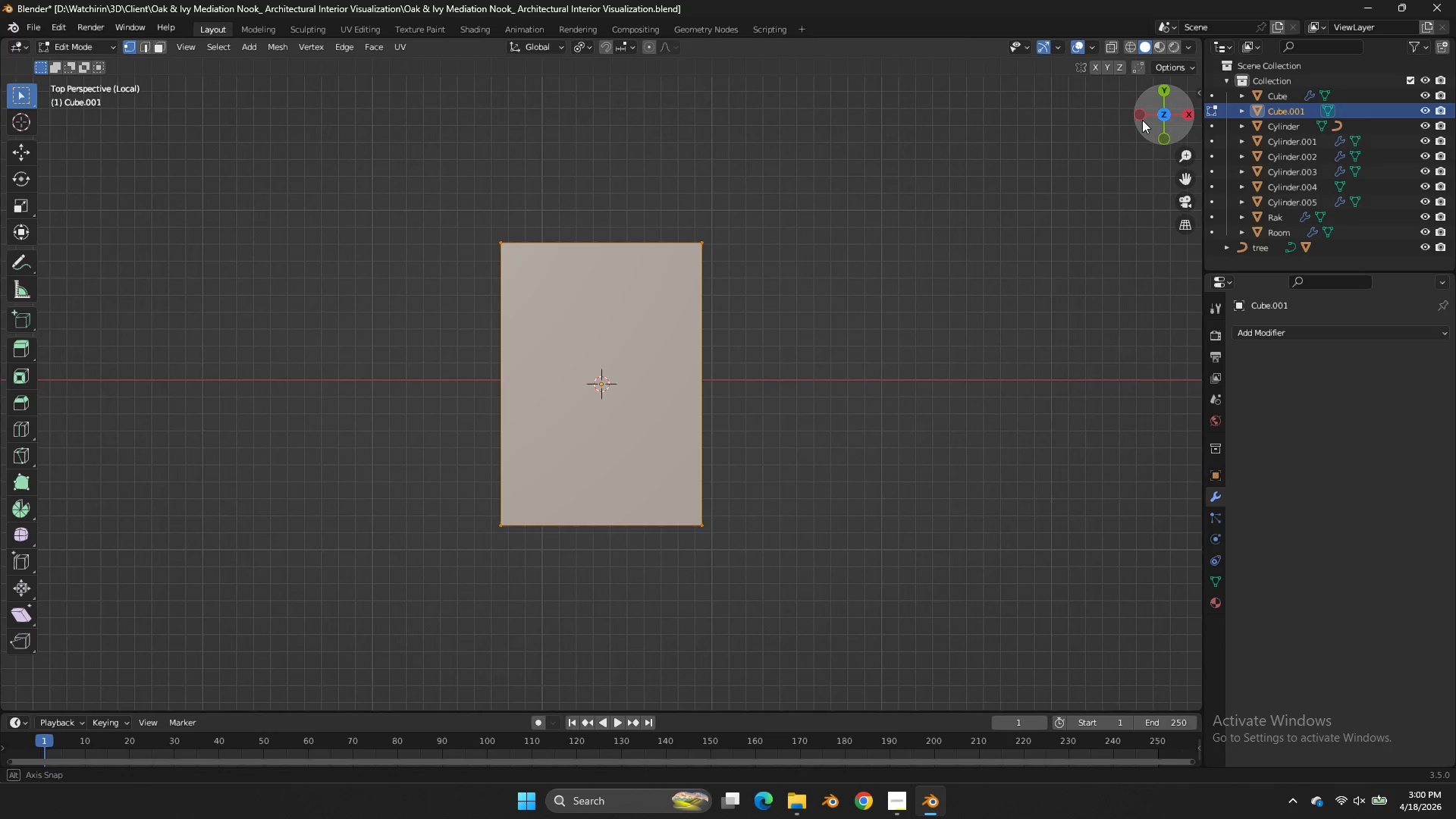 
left_click_drag(start_coordinate=[1147, 127], to_coordinate=[1014, 686])
 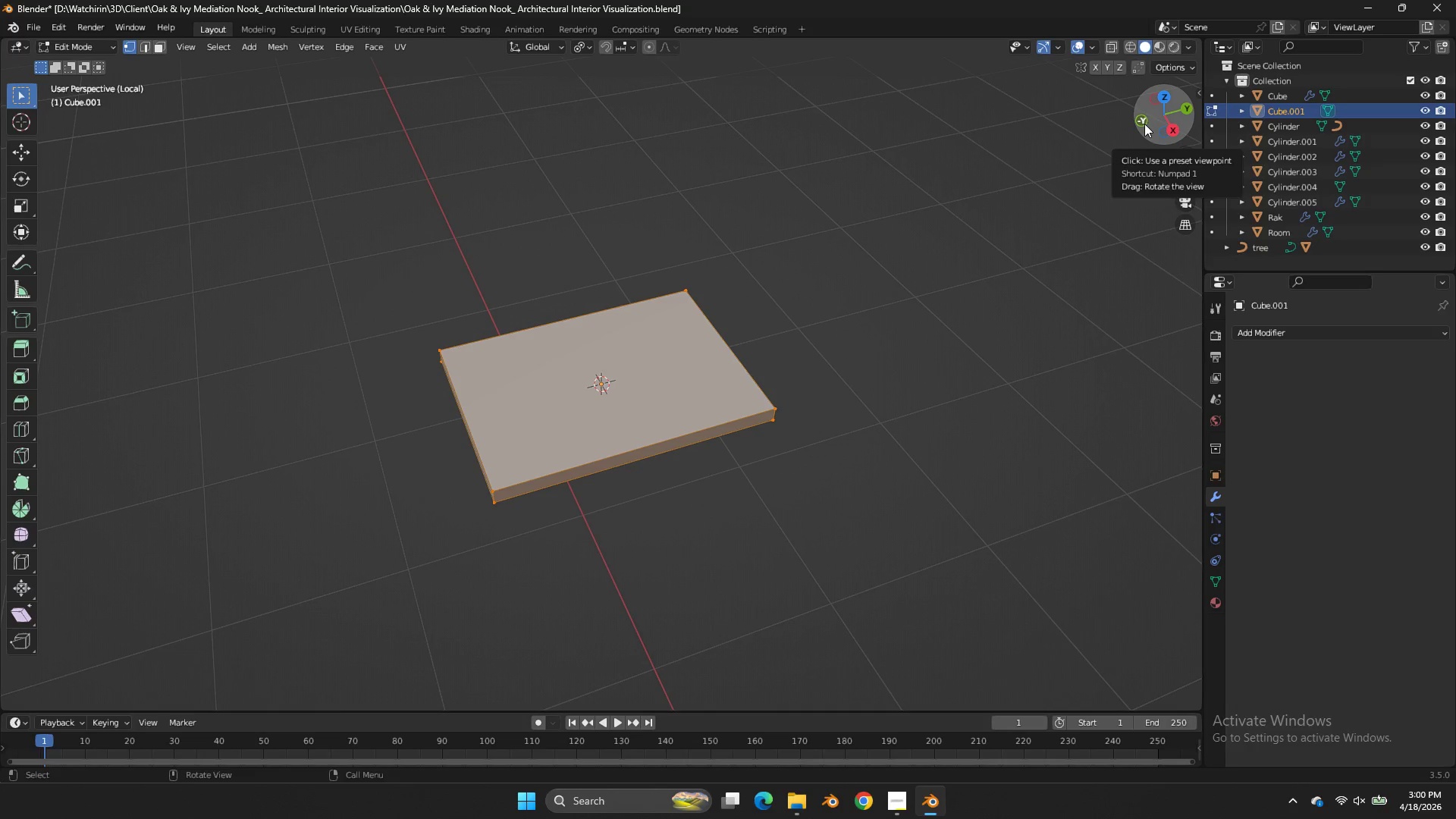 
wait(14.03)
 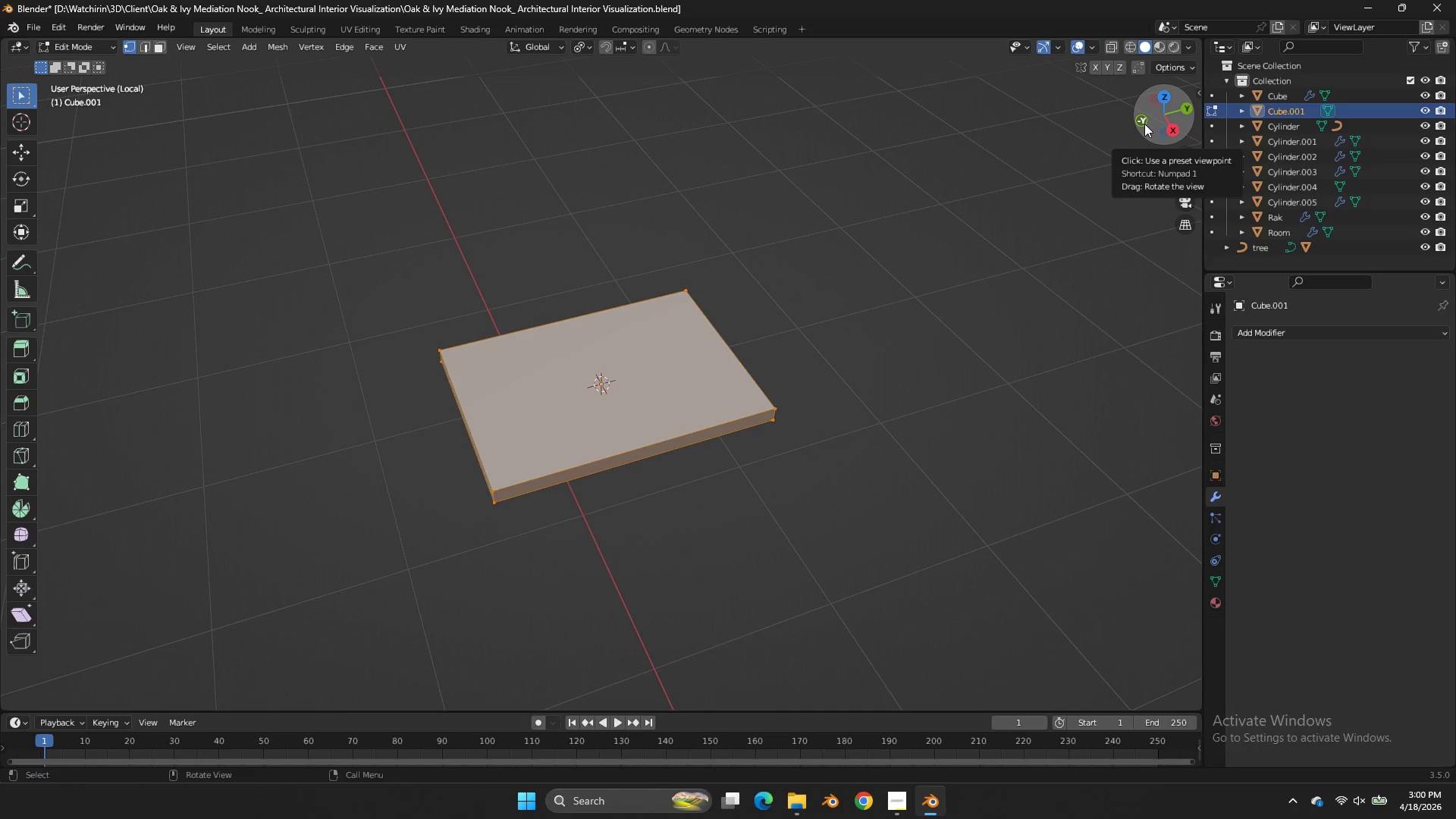 
left_click_drag(start_coordinate=[1165, 105], to_coordinate=[106, 701])
 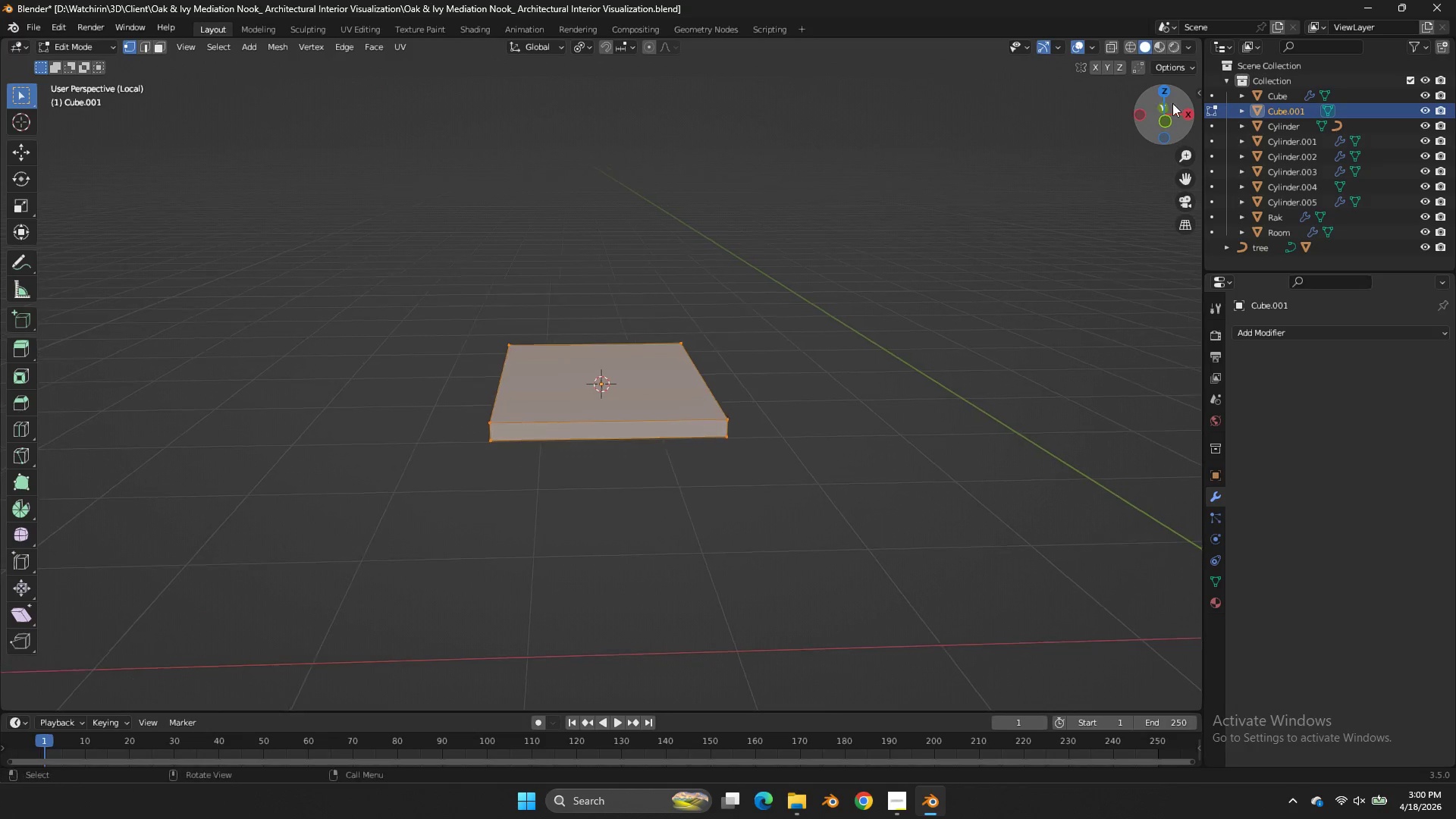 
left_click_drag(start_coordinate=[106, 701], to_coordinate=[1169, 103])
 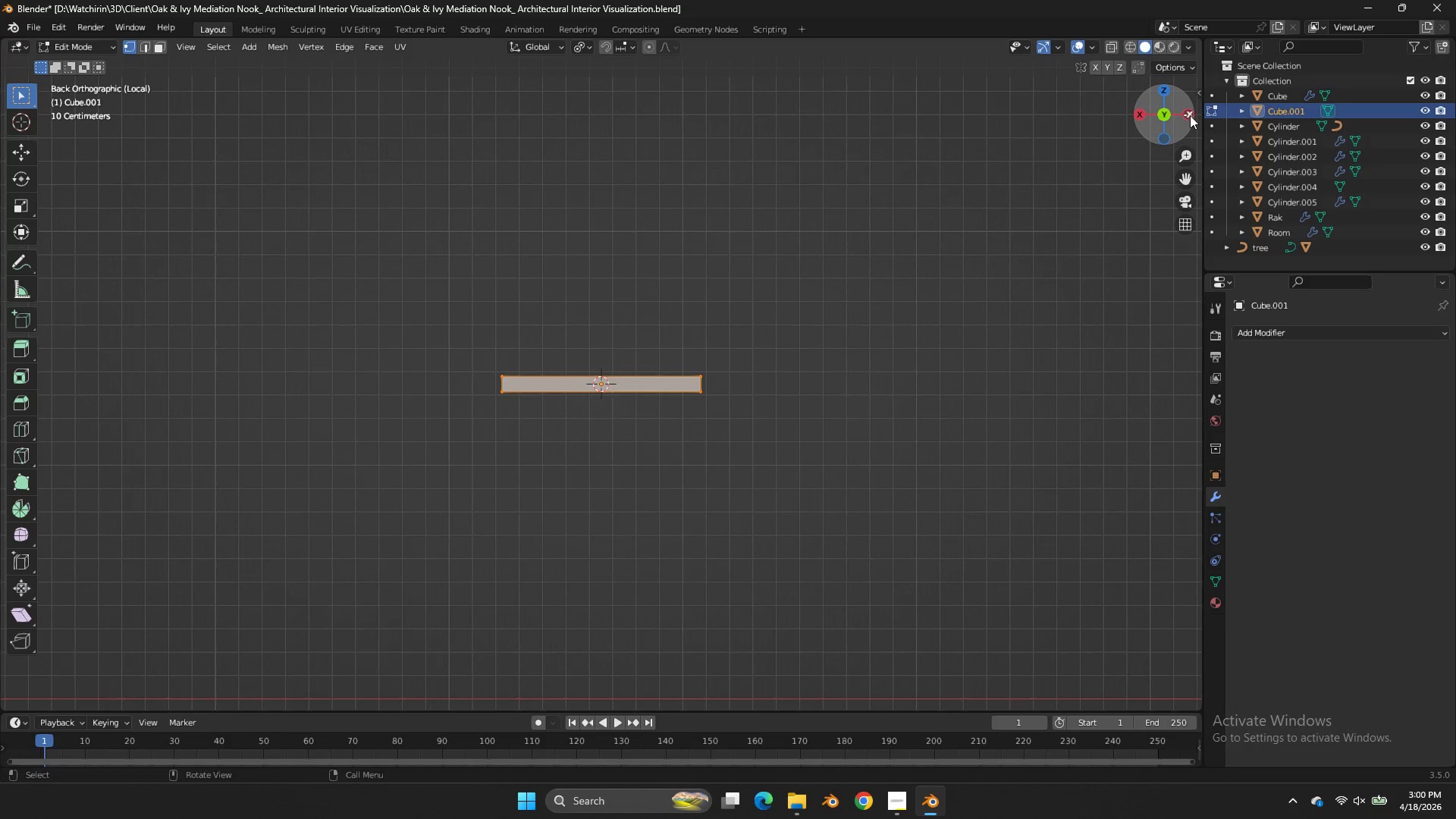 
left_click([1190, 115])
 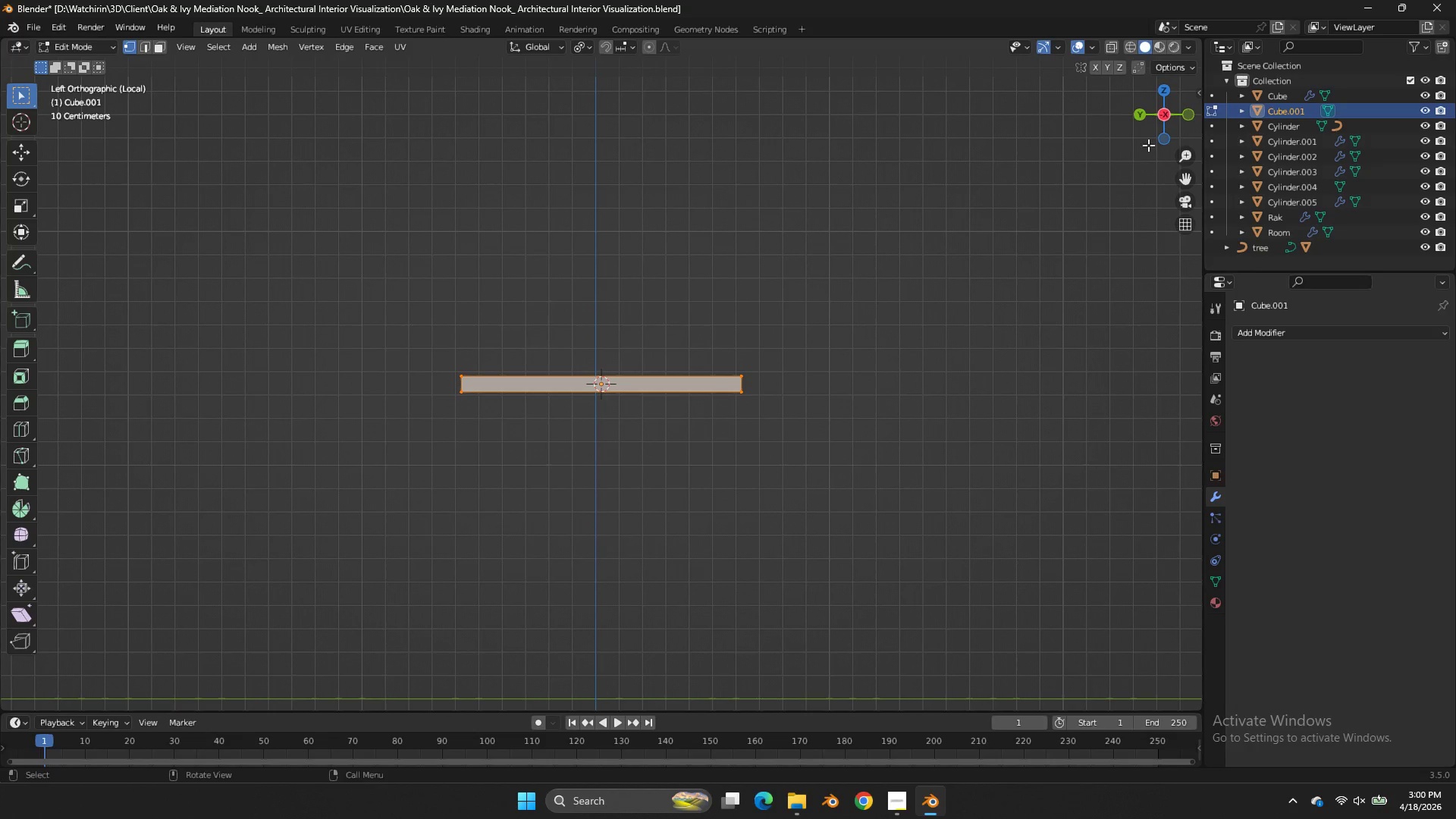 
left_click_drag(start_coordinate=[1147, 123], to_coordinate=[1162, 231])
 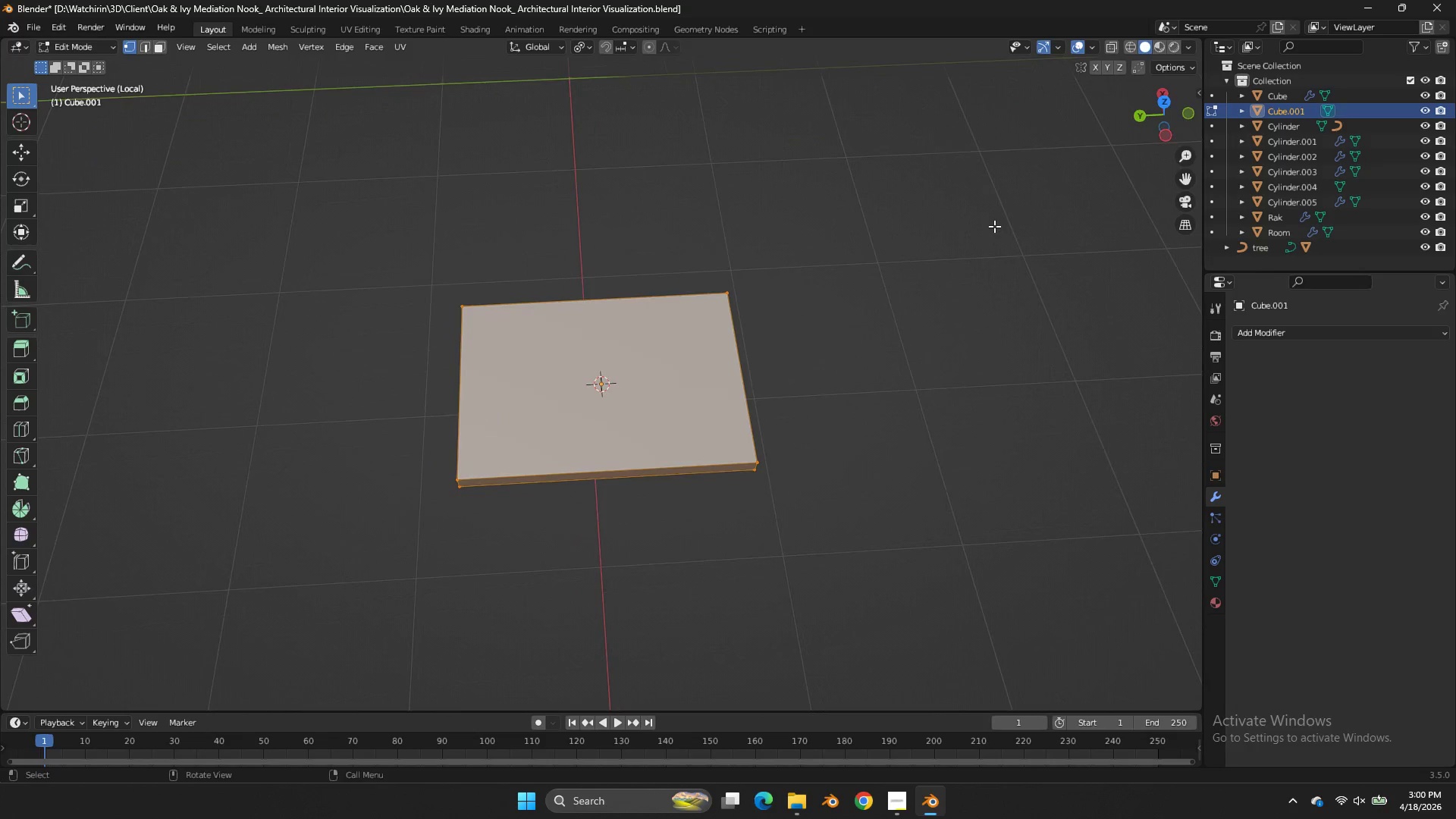 
left_click_drag(start_coordinate=[1147, 129], to_coordinate=[1141, 136])
 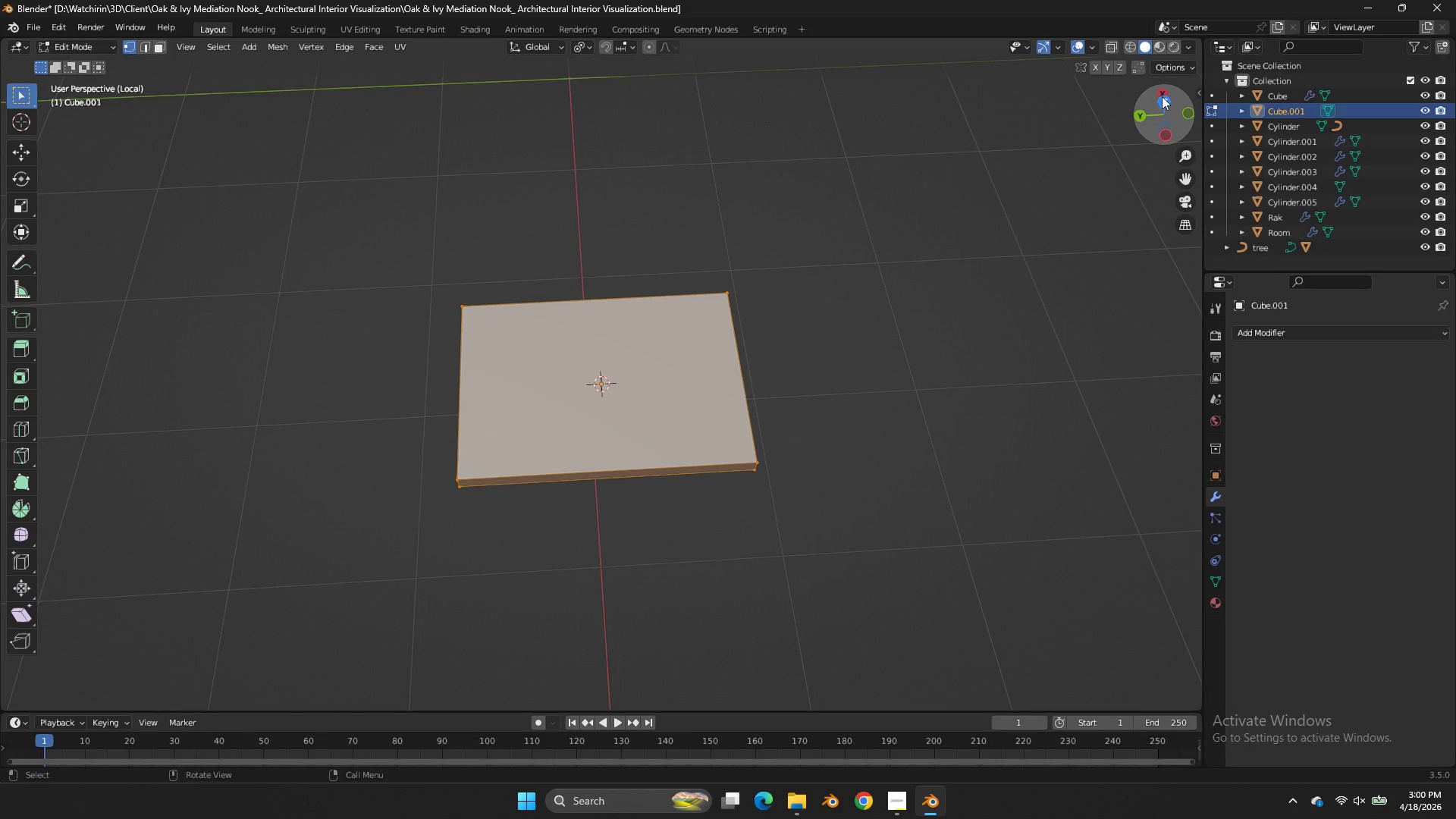 
left_click([1163, 96])
 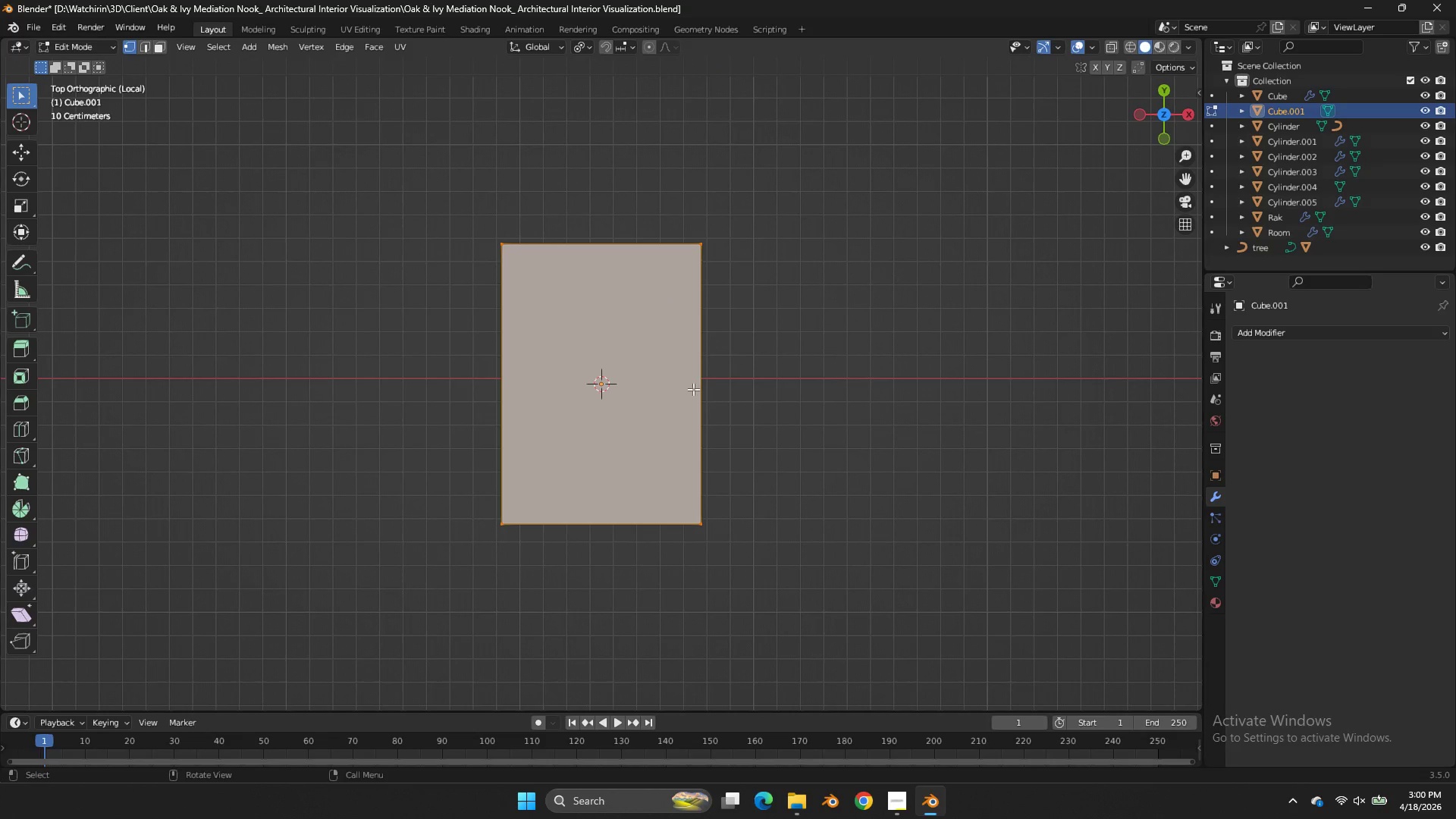 
key(Control+R)
 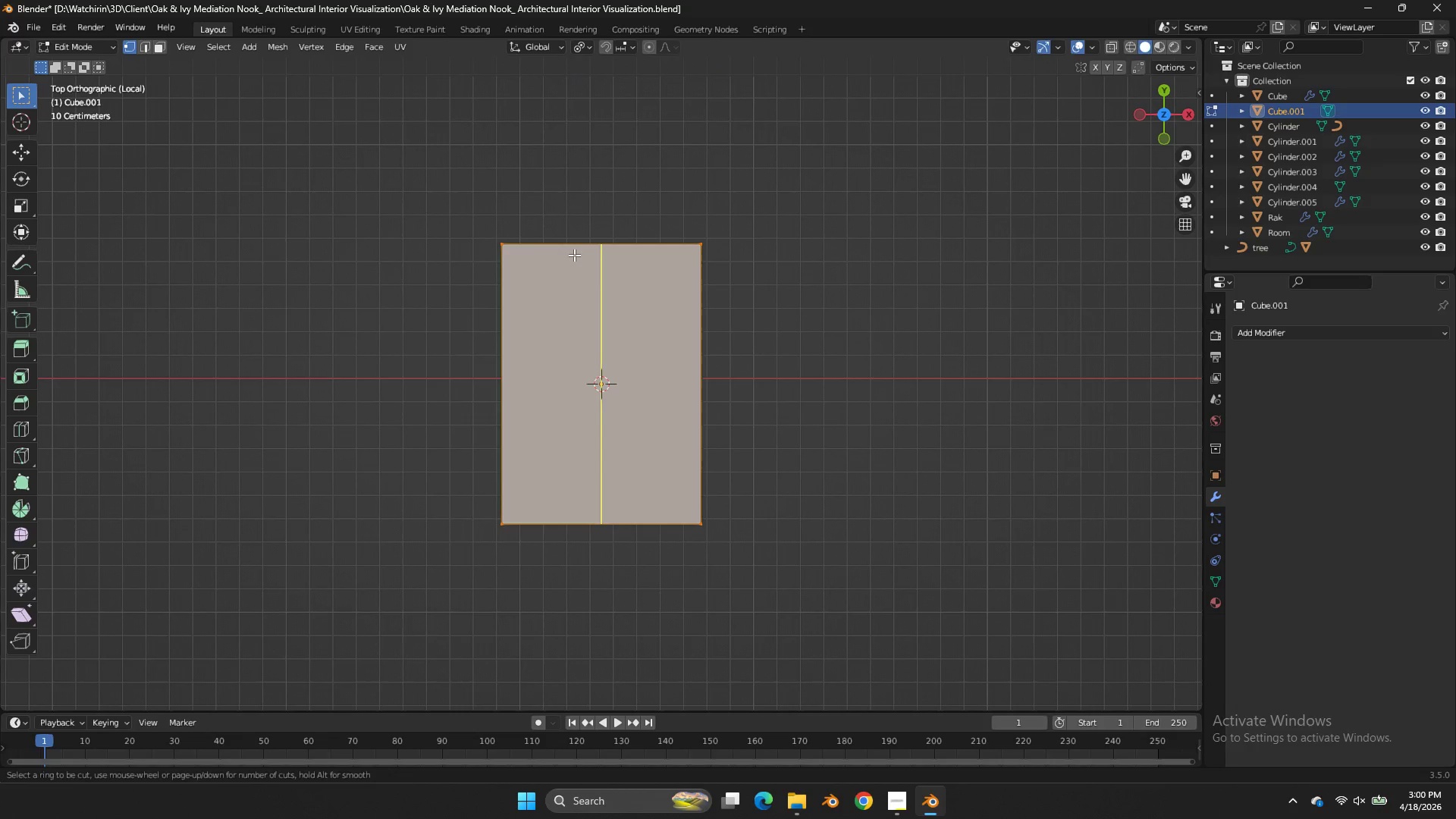 
left_click([574, 255])
 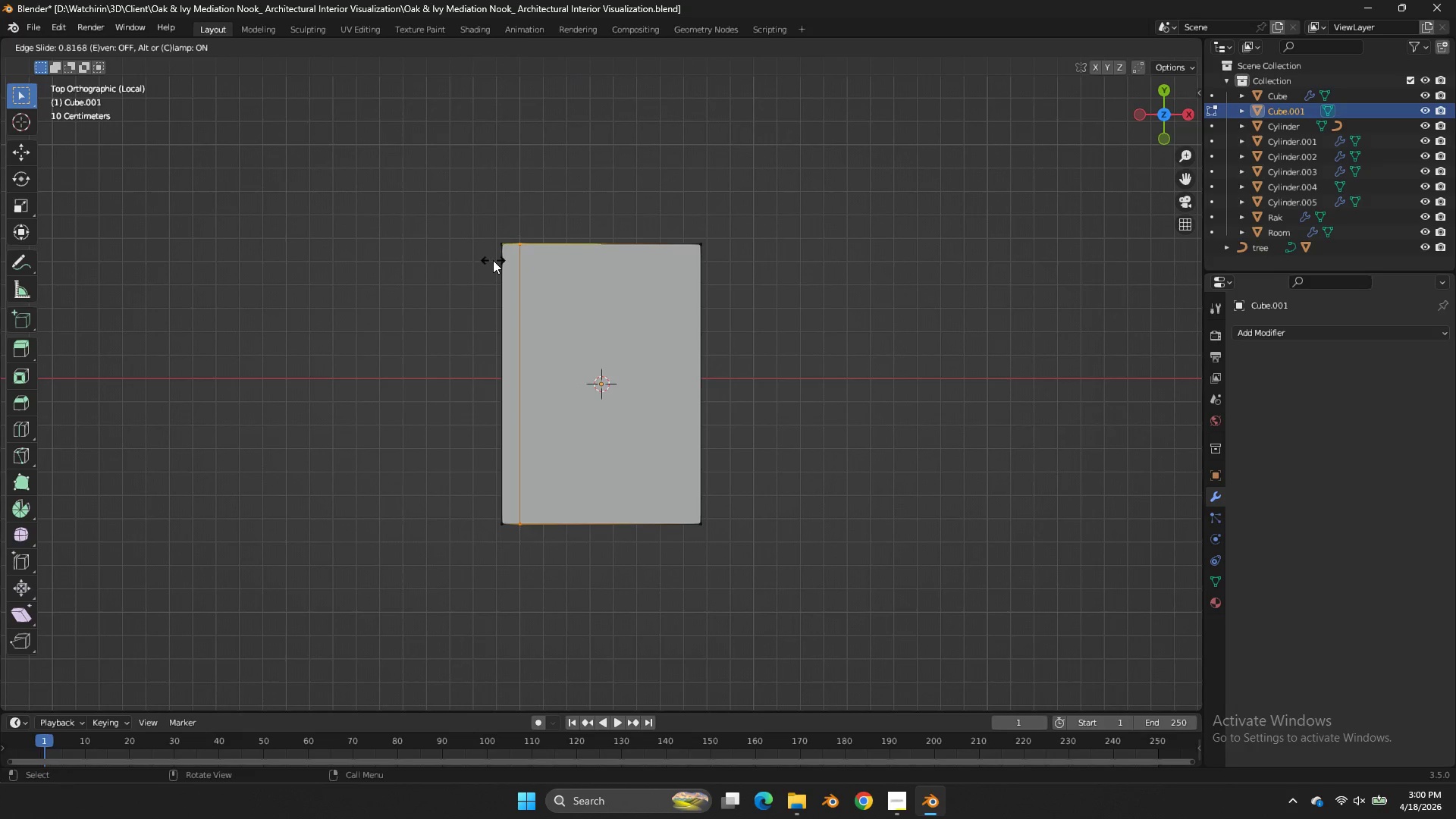 
hold_key(key=ShiftLeft, duration=1.09)
left_click([472, 259])
 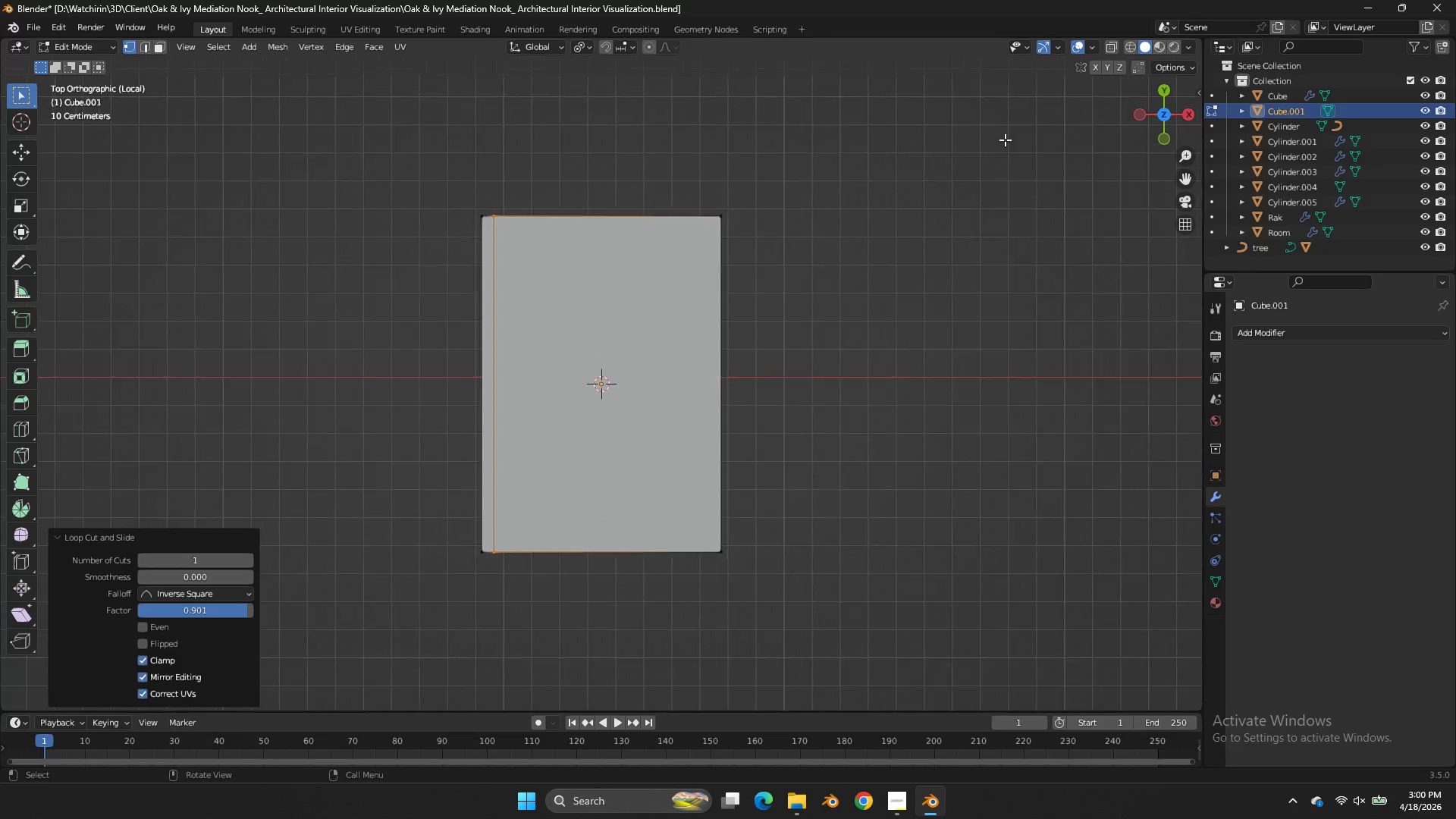 
left_click_drag(start_coordinate=[1181, 115], to_coordinate=[1179, 642])
 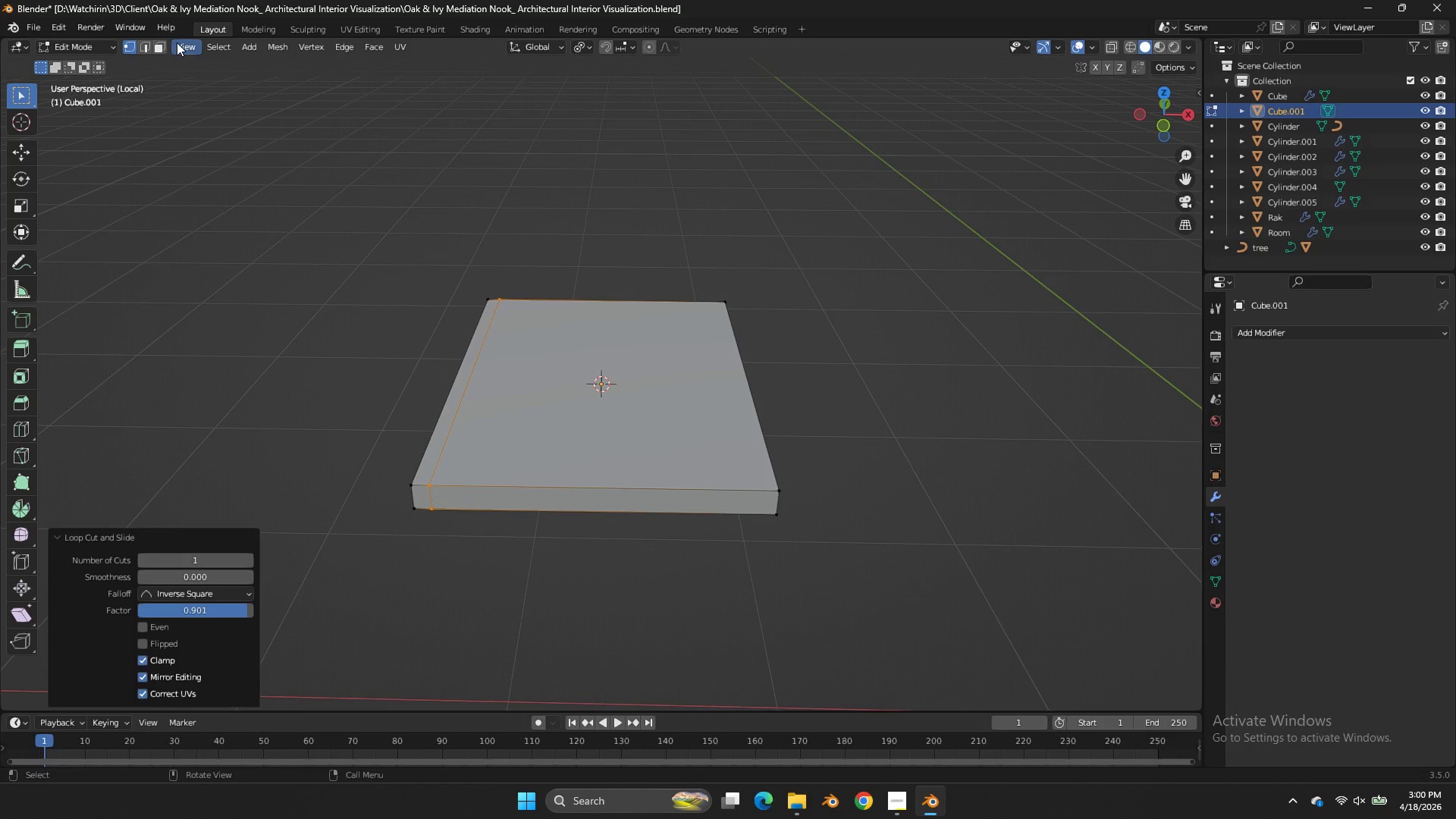 
scroll: coordinate [1007, 138], scroll_direction: up, amount: 2.0
 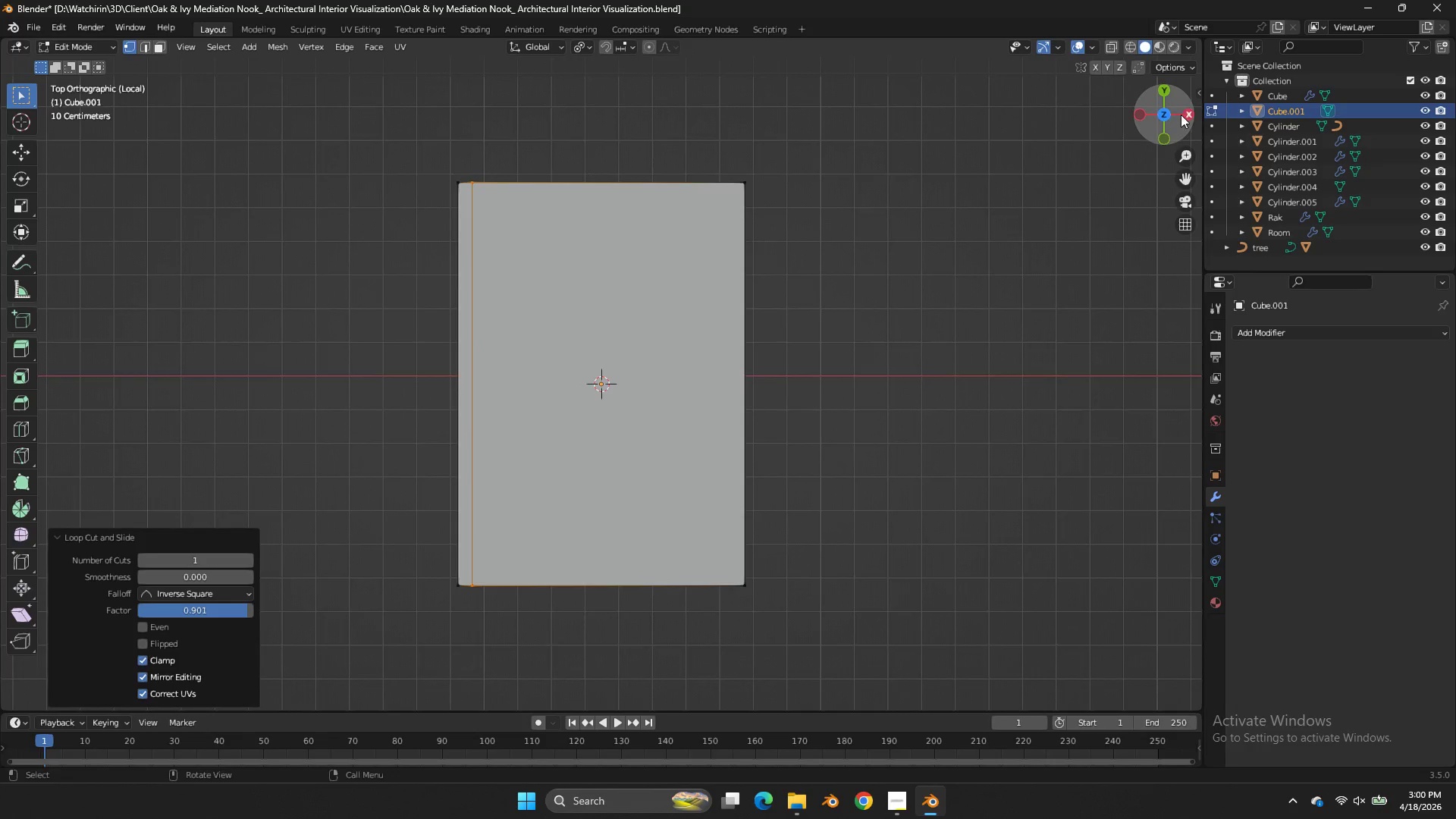 
left_click([153, 50])
 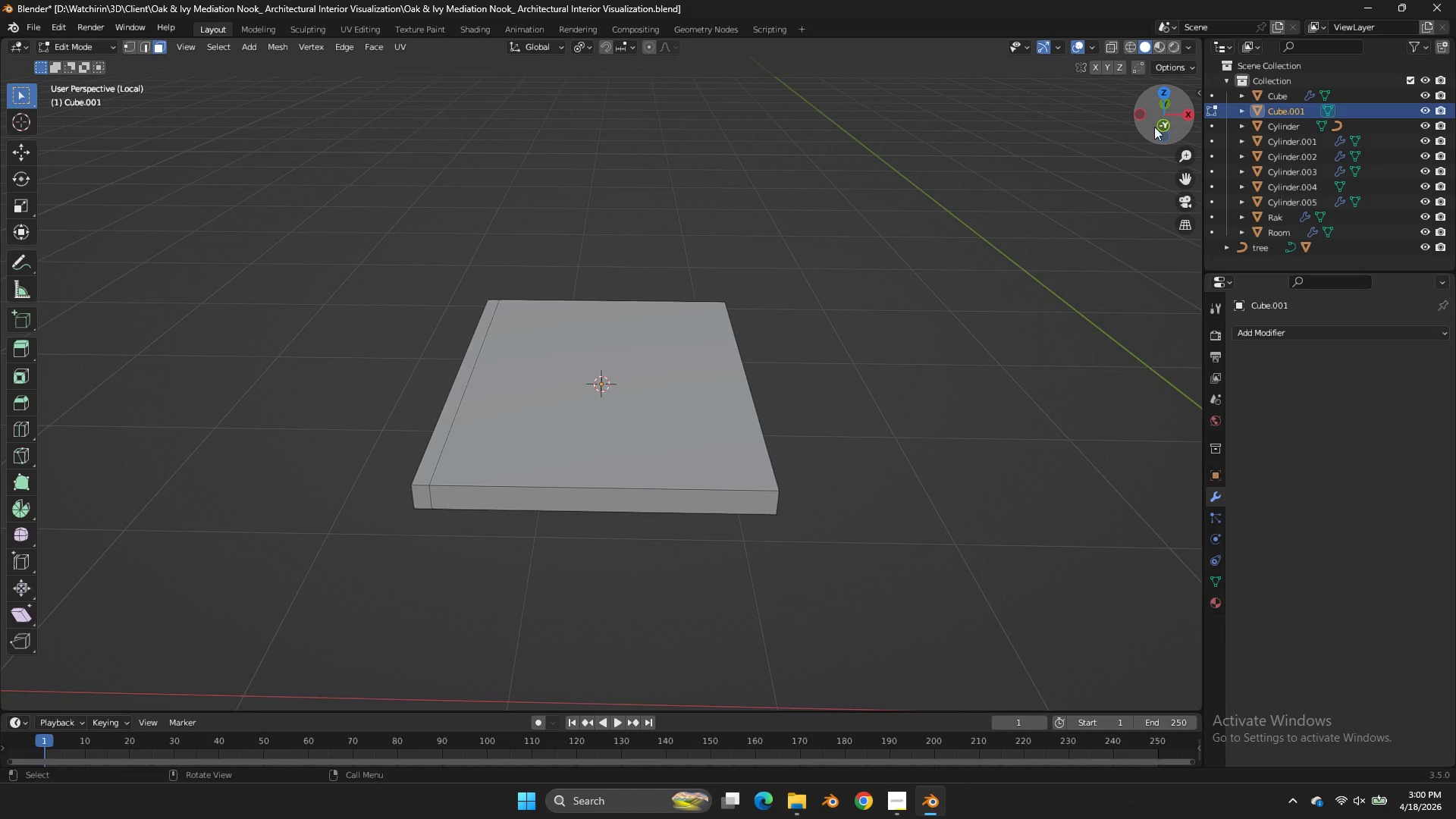 
double_click([1162, 123])
 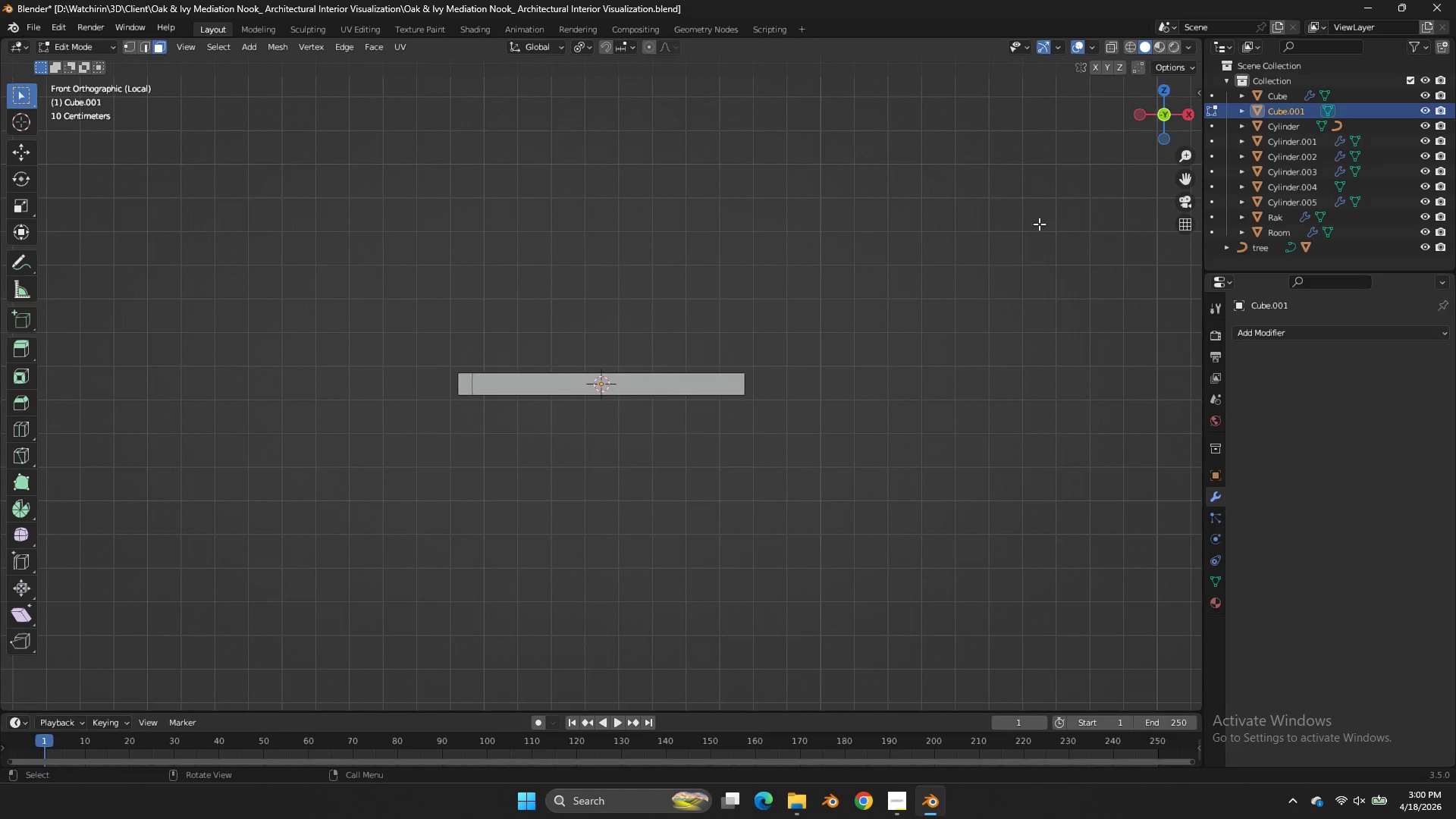 
key(Z)
 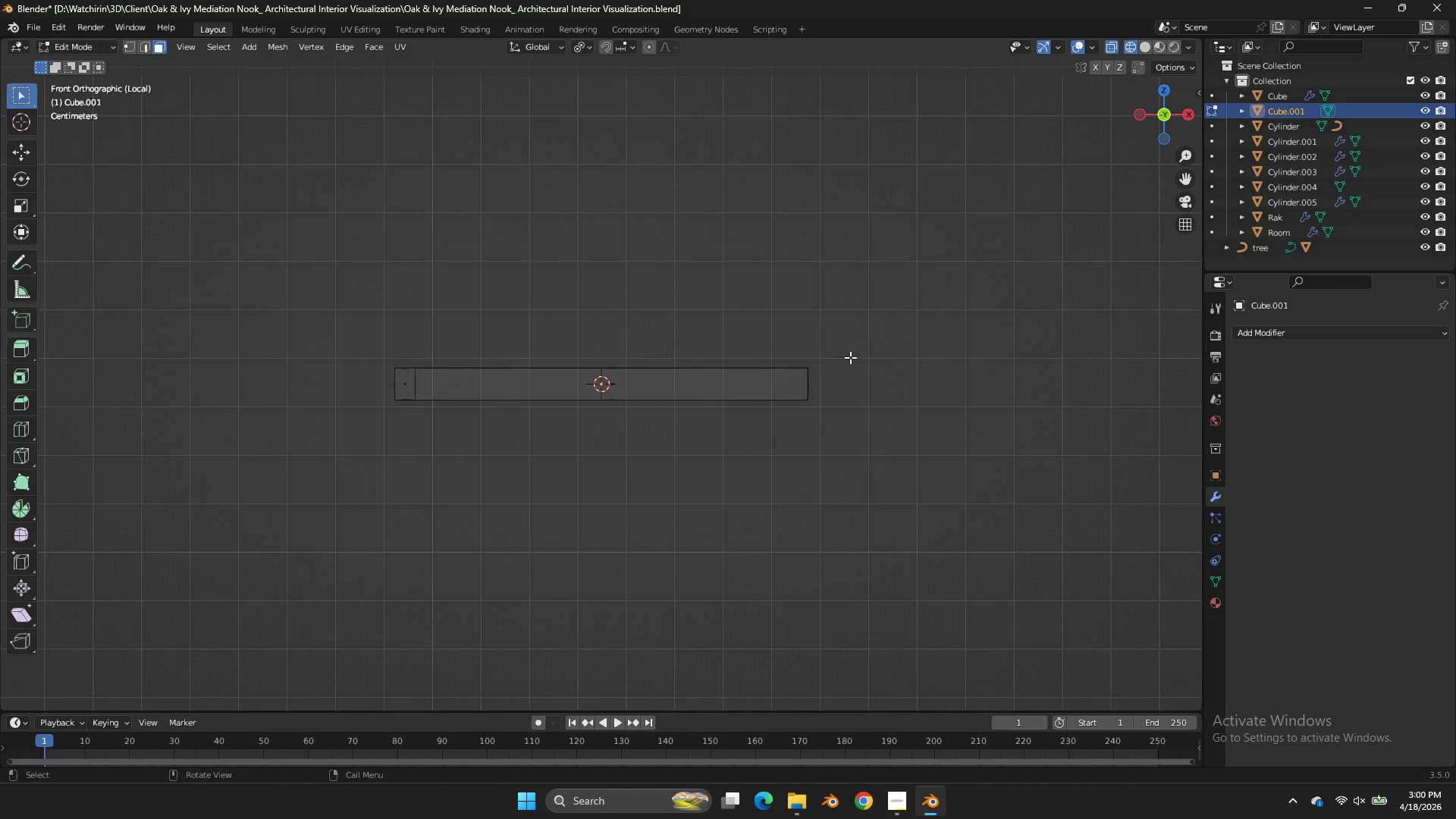 
scroll: coordinate [850, 357], scroll_direction: up, amount: 3.0
 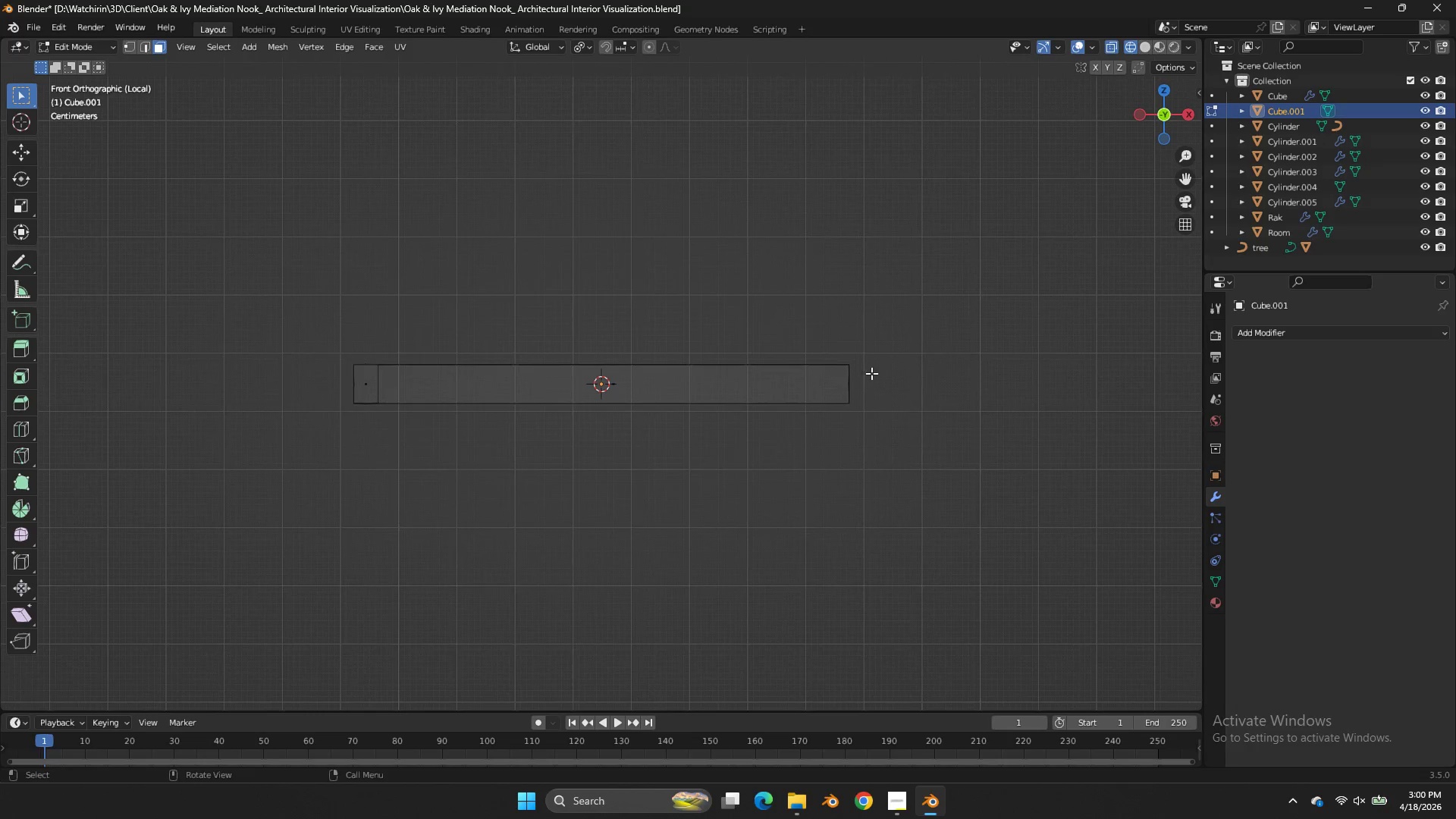 
left_click_drag(start_coordinate=[873, 375], to_coordinate=[582, 392])
 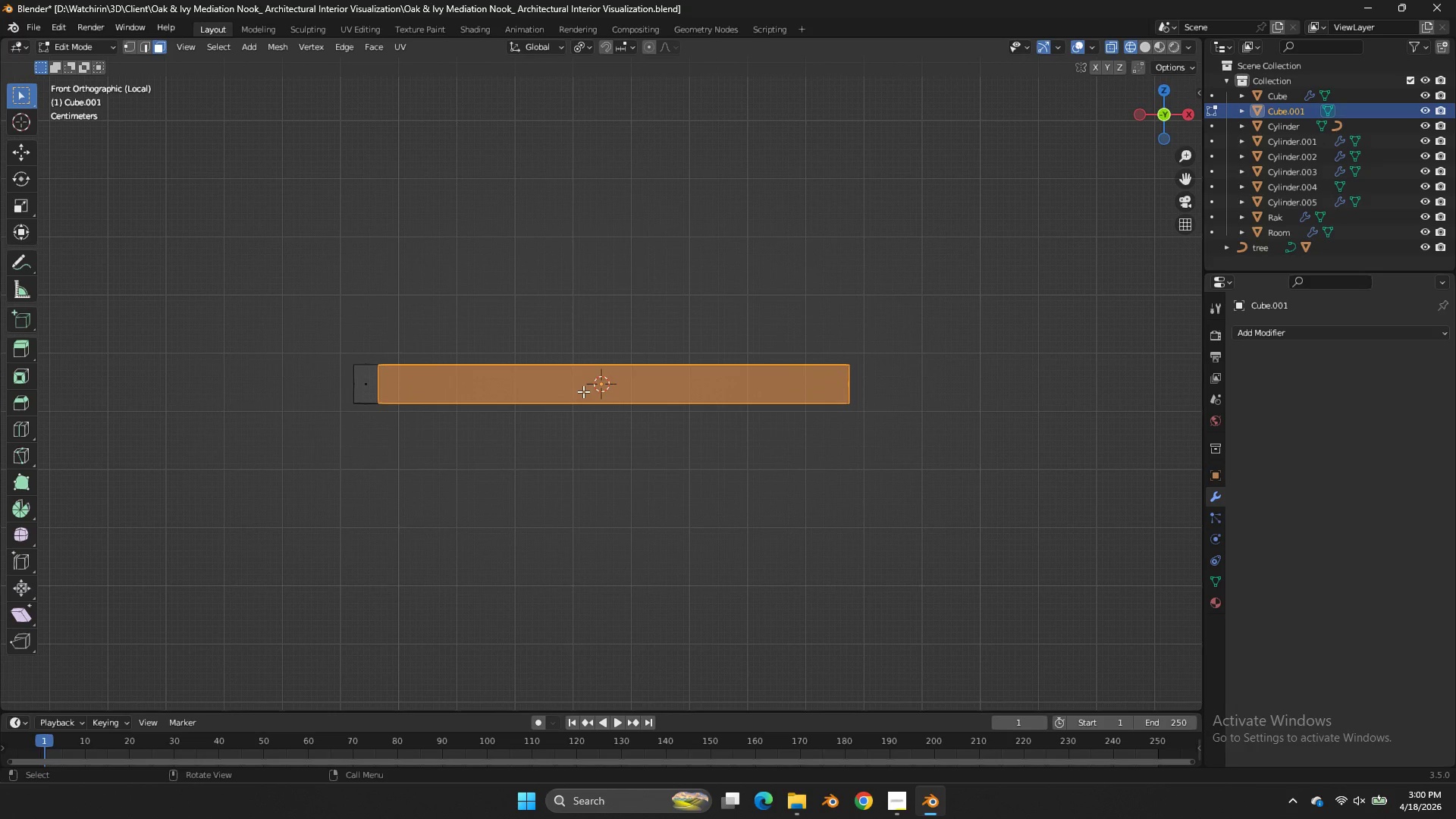 
key(Z)
 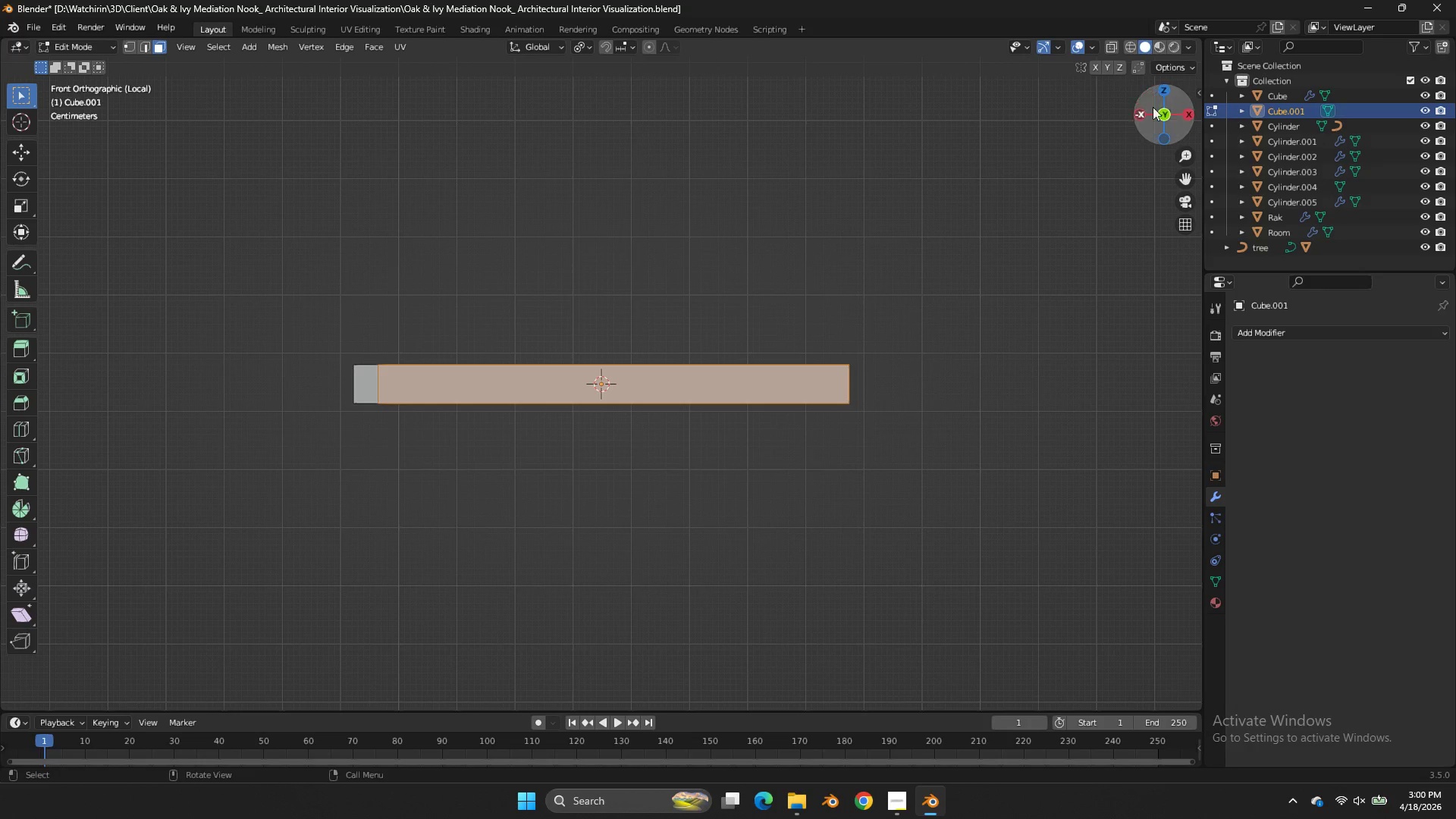 
left_click_drag(start_coordinate=[1161, 102], to_coordinate=[1124, 118])
 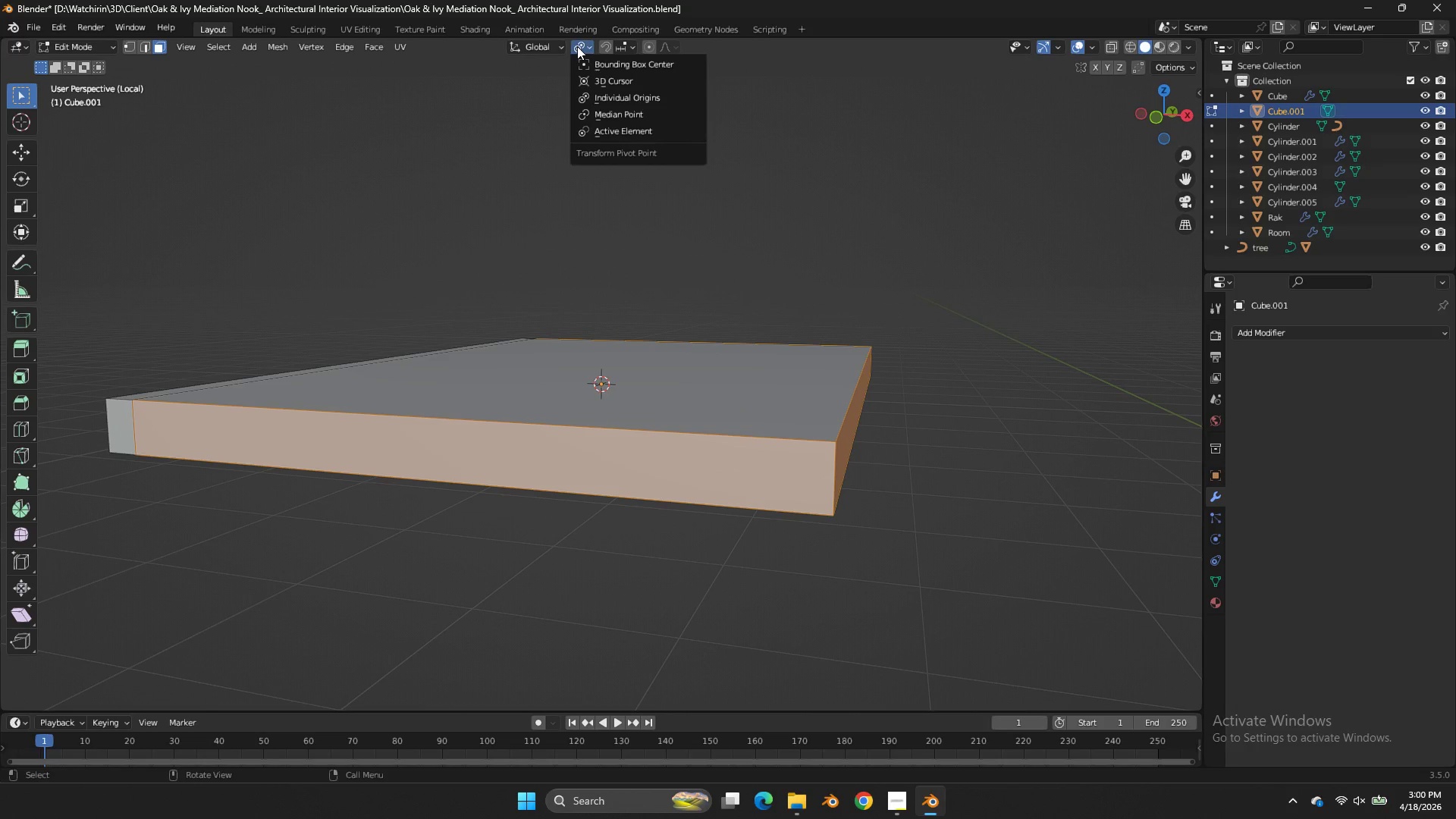 
double_click([577, 46])
 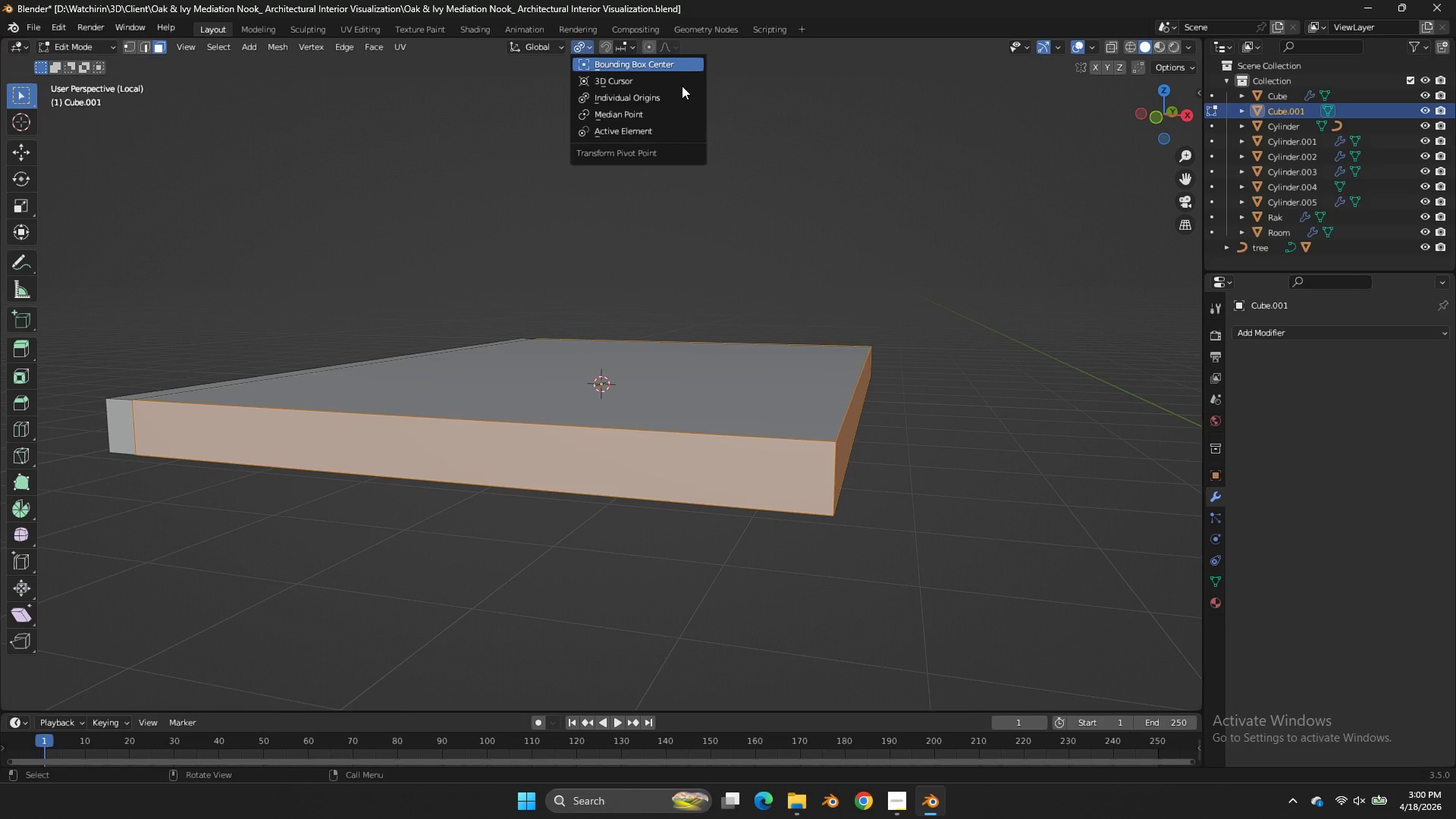 
triple_click([577, 46])
 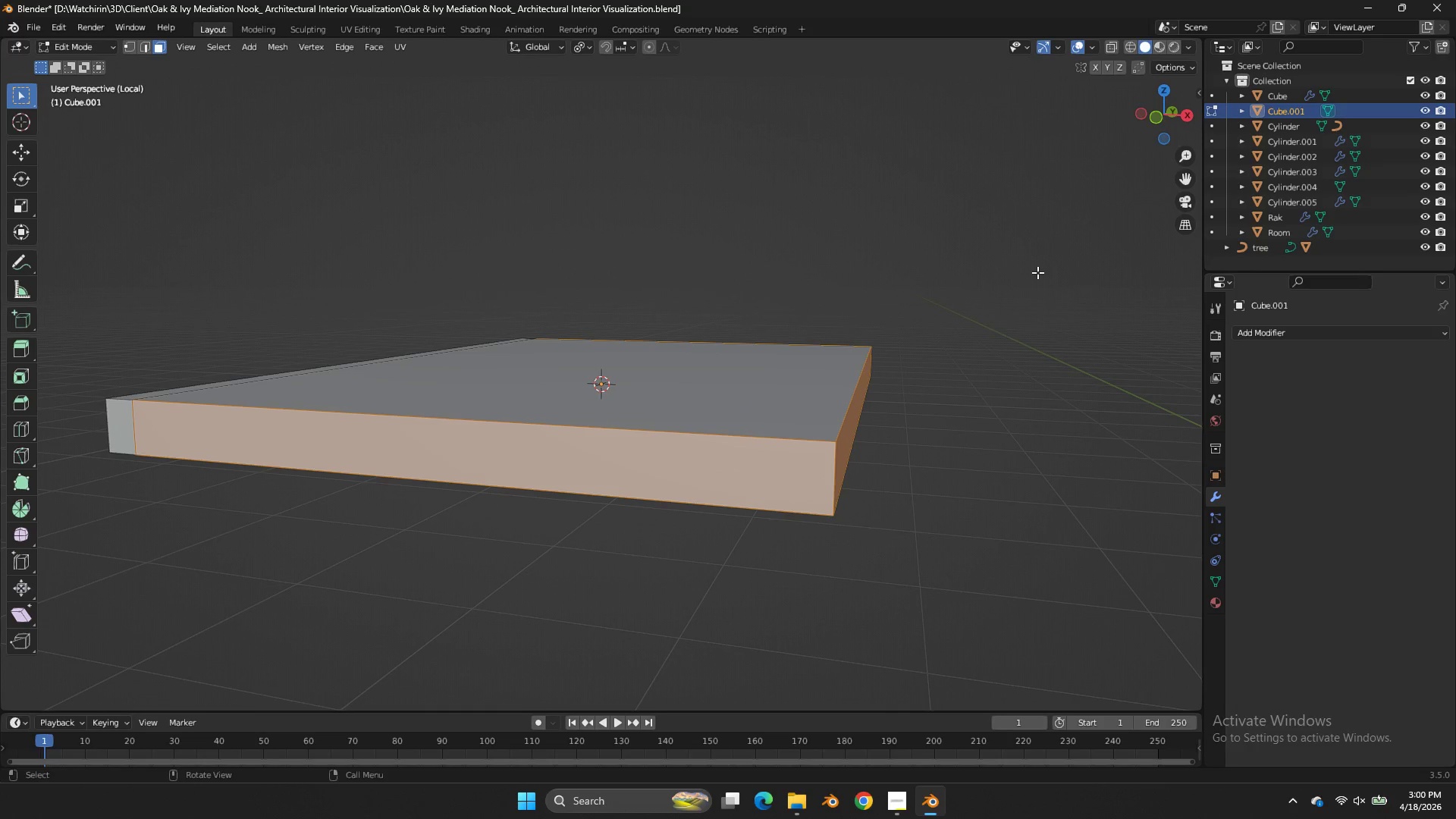 
key(I)
 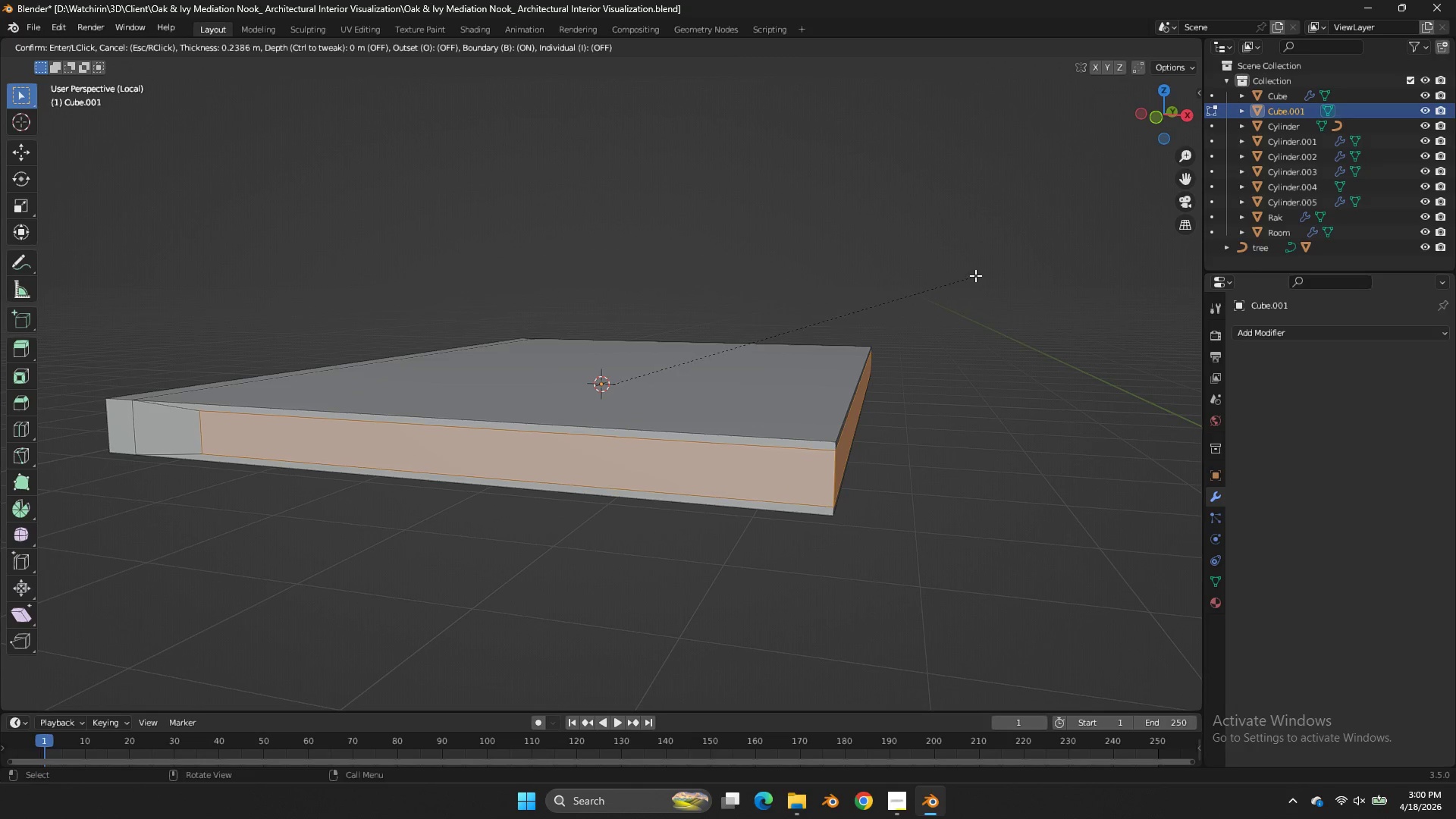 
wait(7.36)
 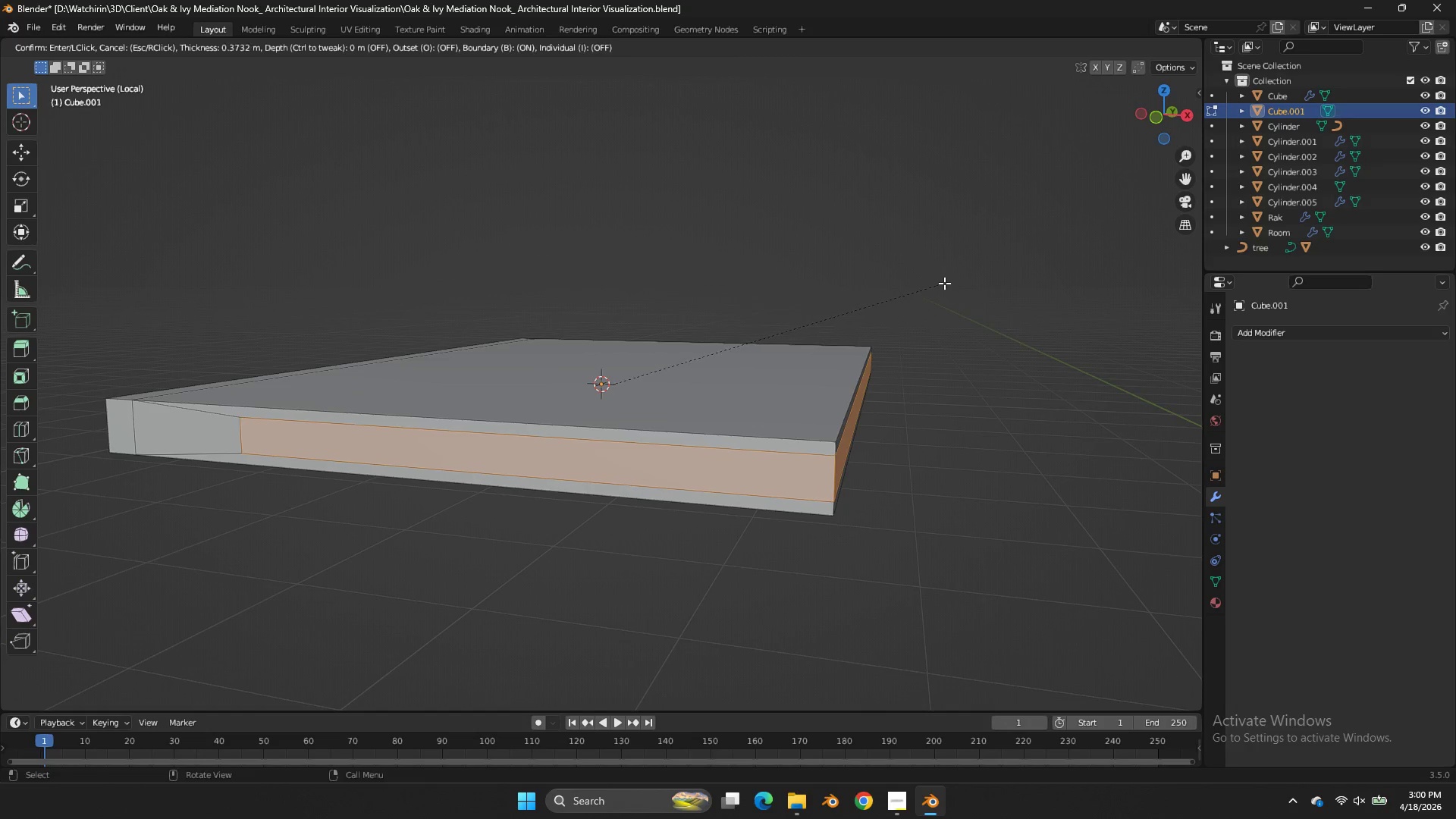 
type(sz)
 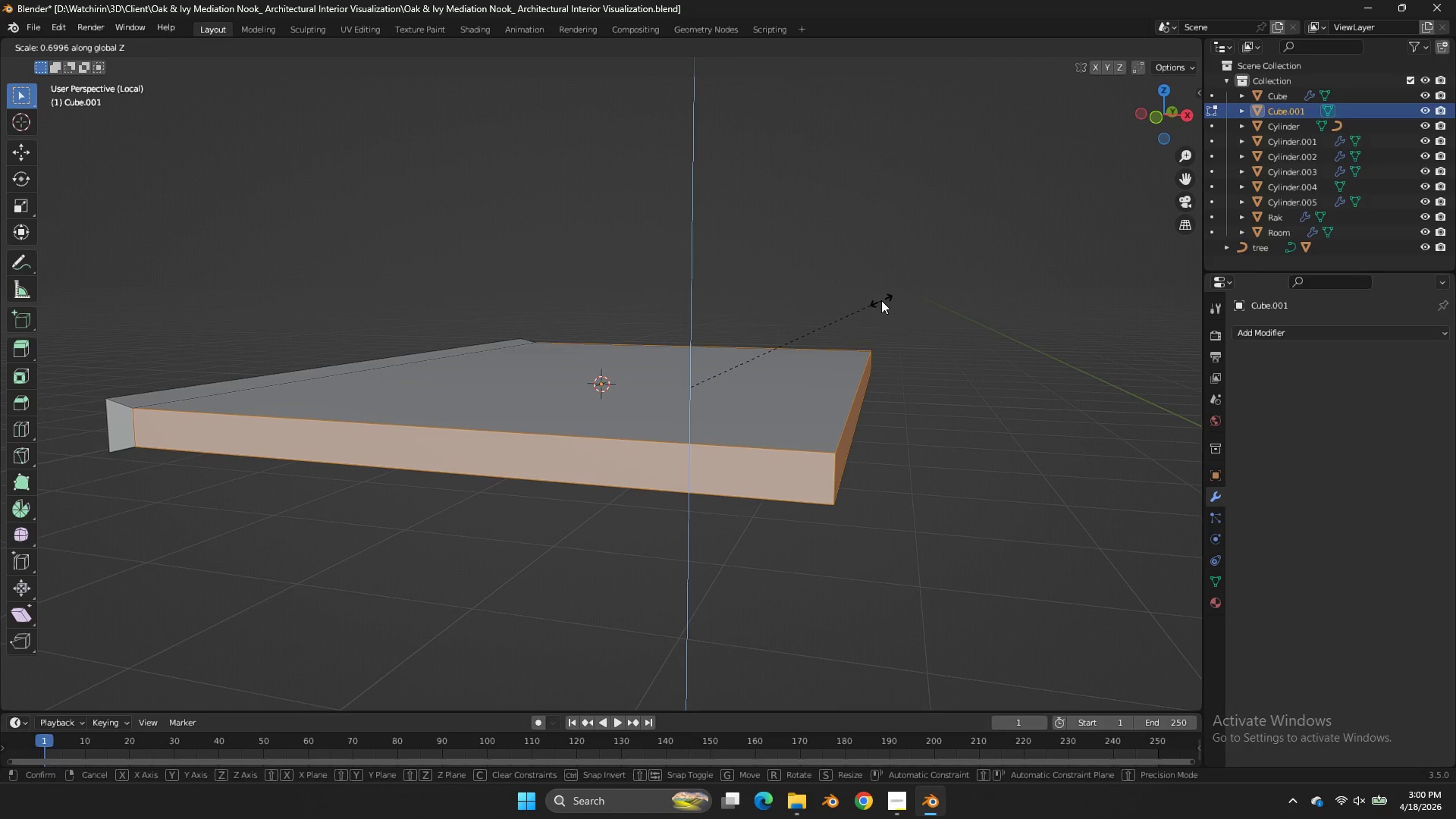 
right_click([881, 300])
 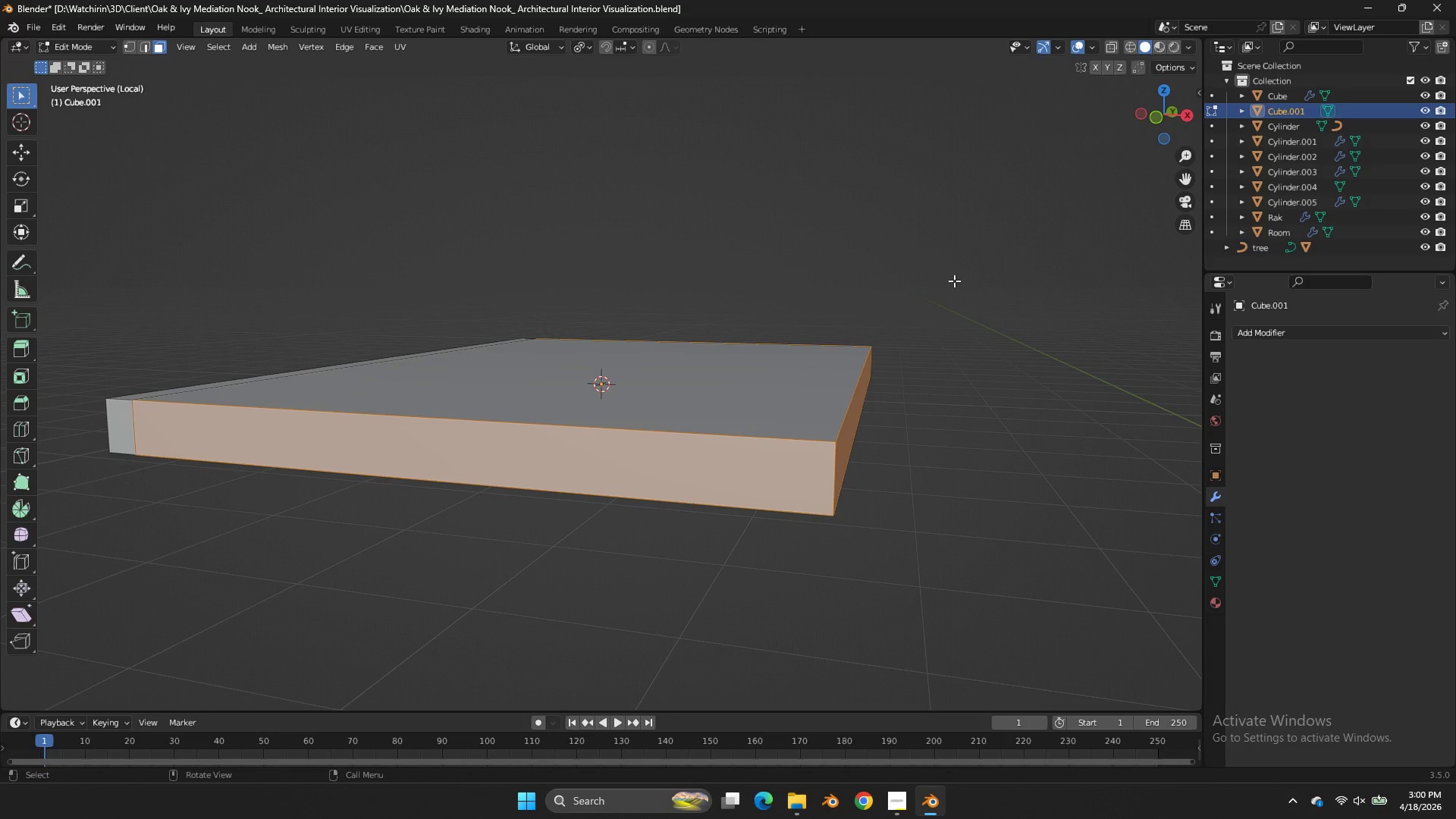 
type(zs)
 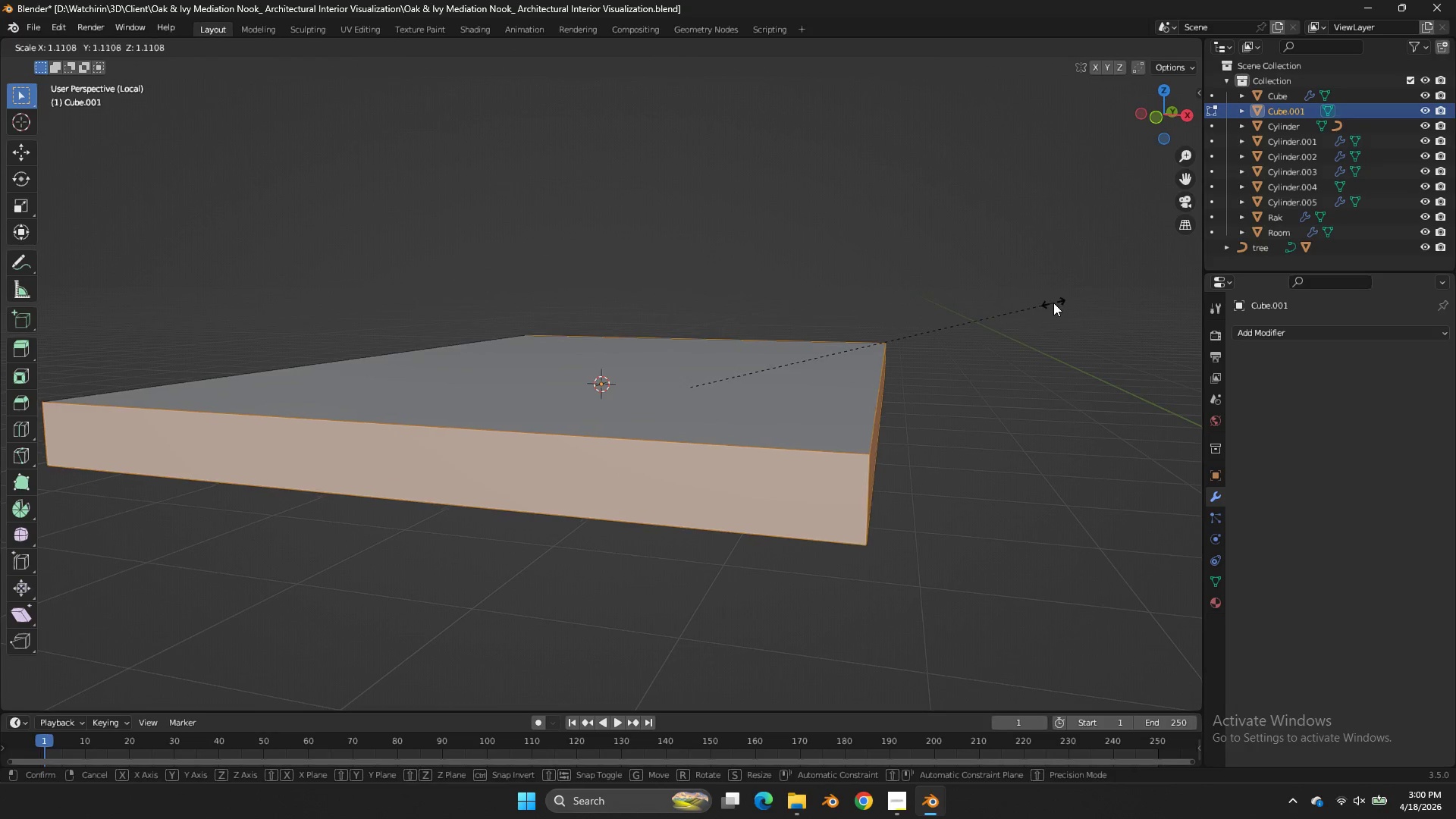 
right_click([1053, 303])
 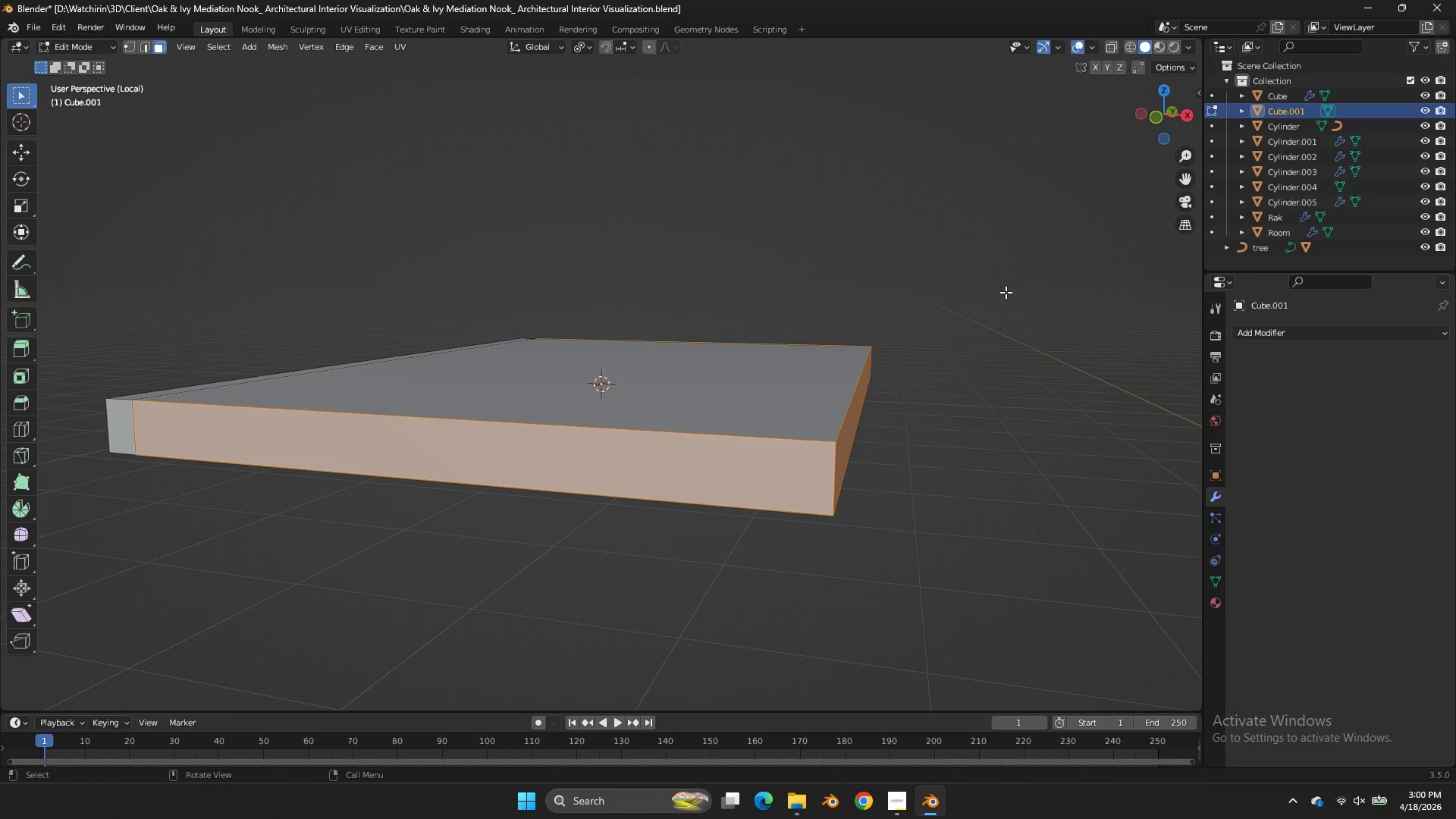 
type(iz)
 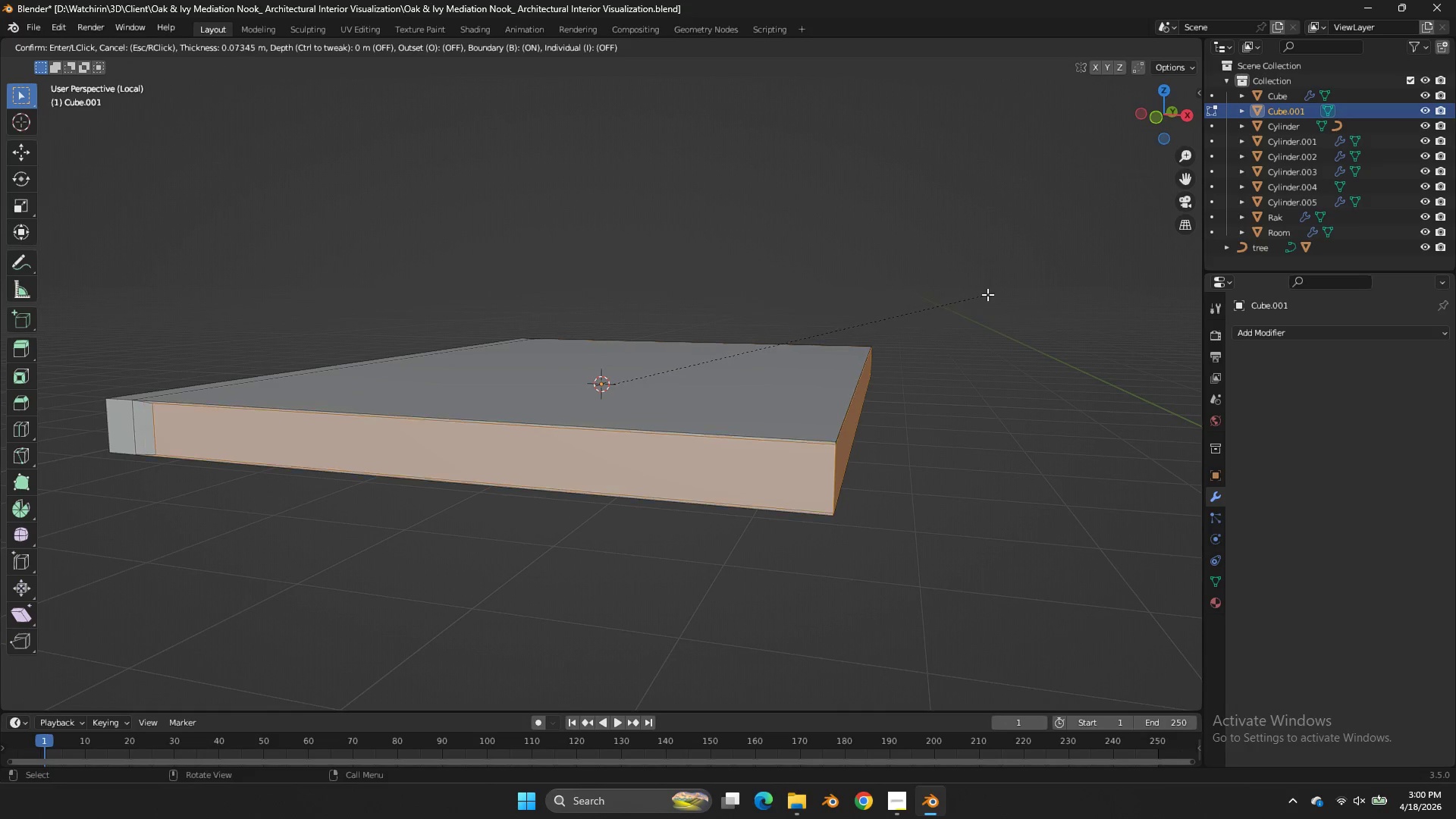 
key(S)
 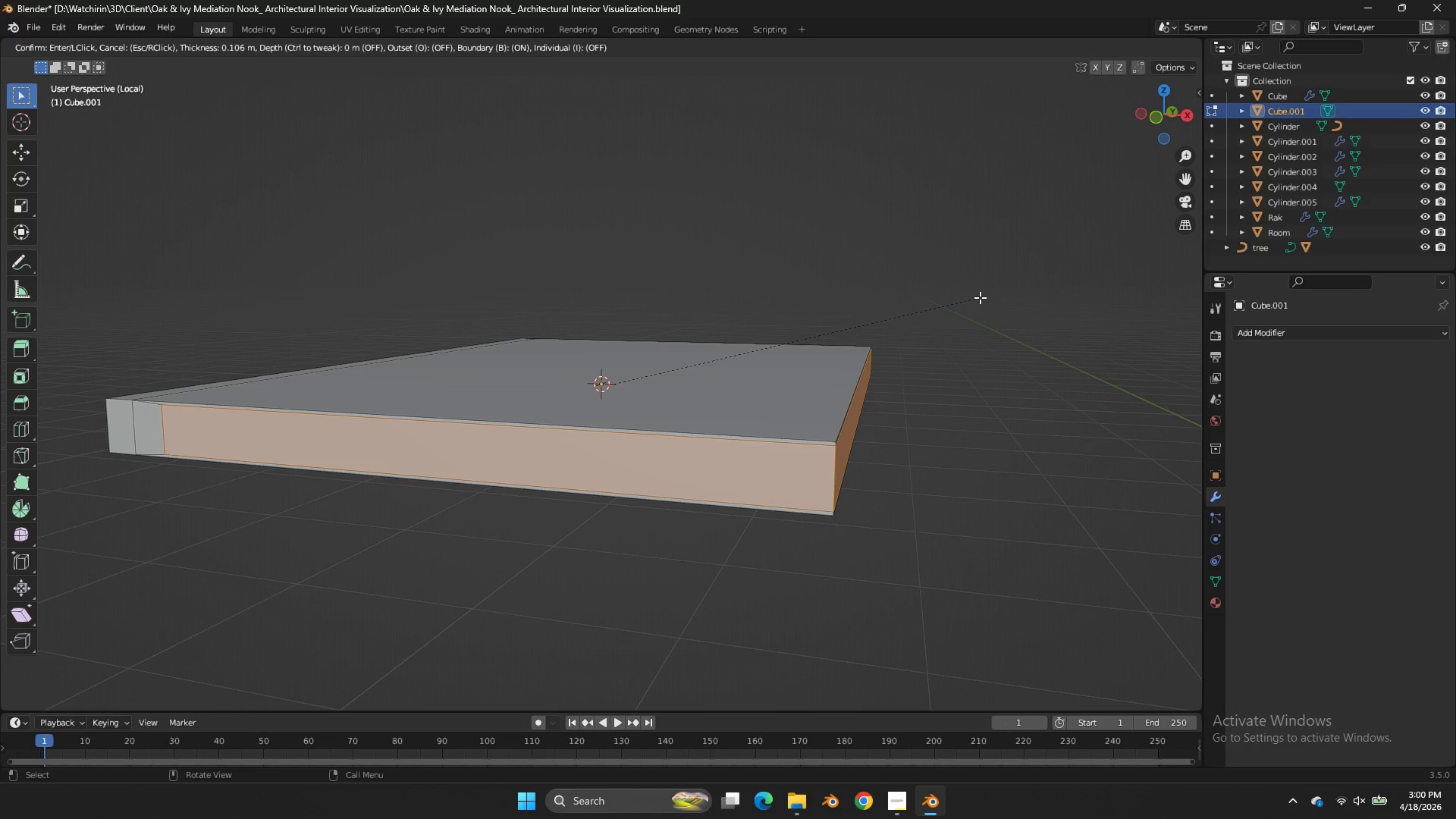 
right_click([980, 297])
 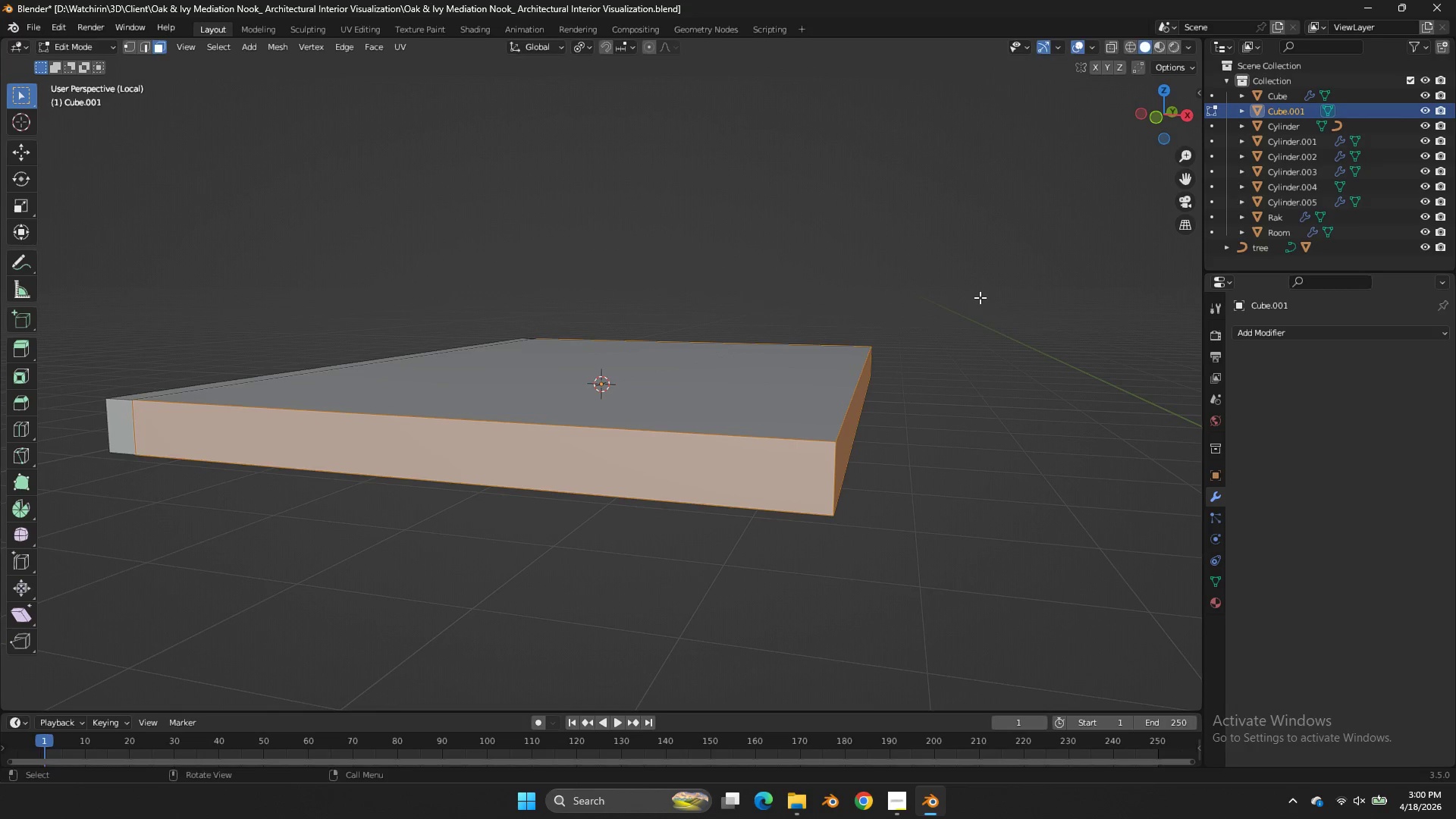 
key(S)
 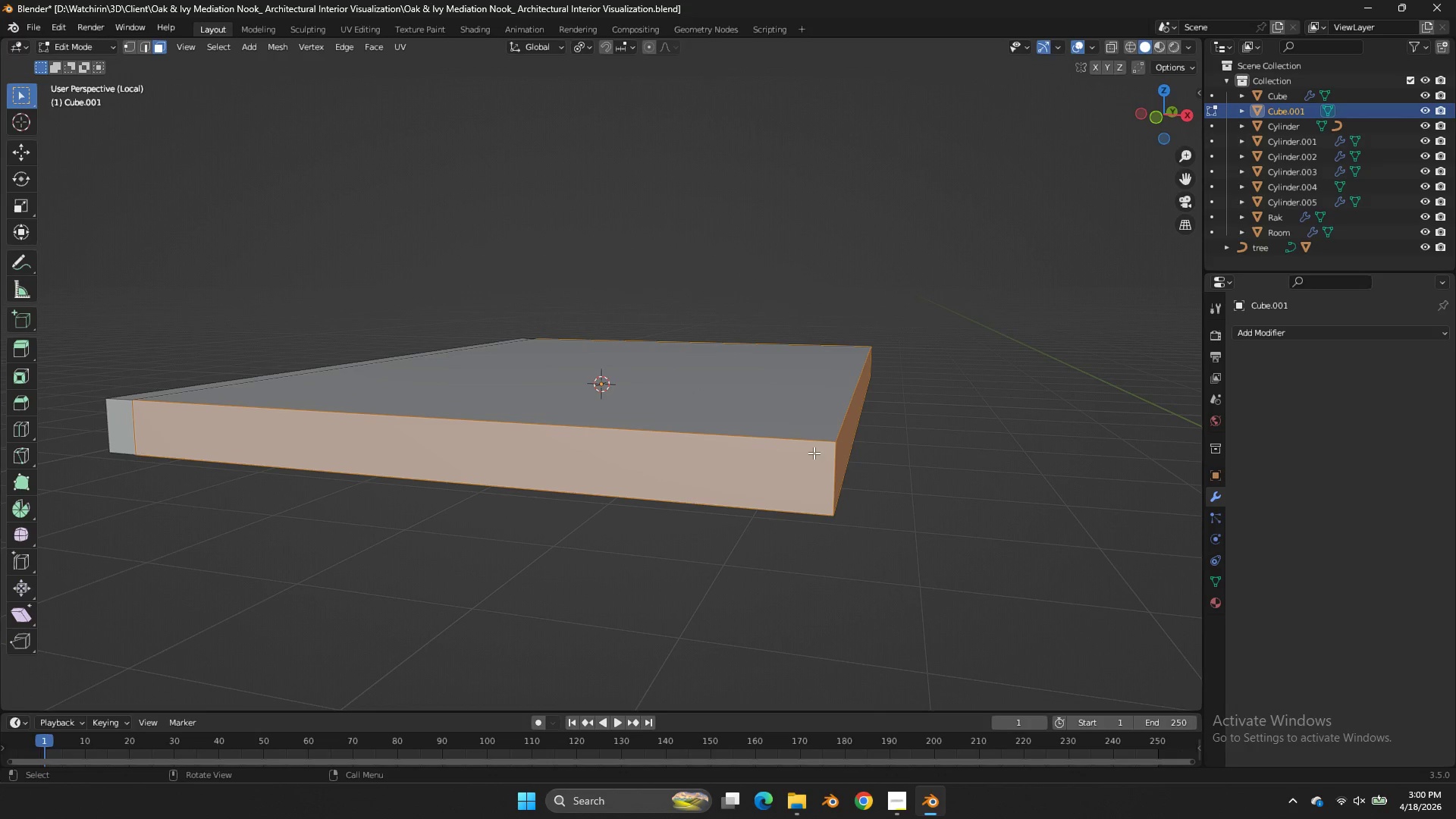 
double_click([793, 469])
 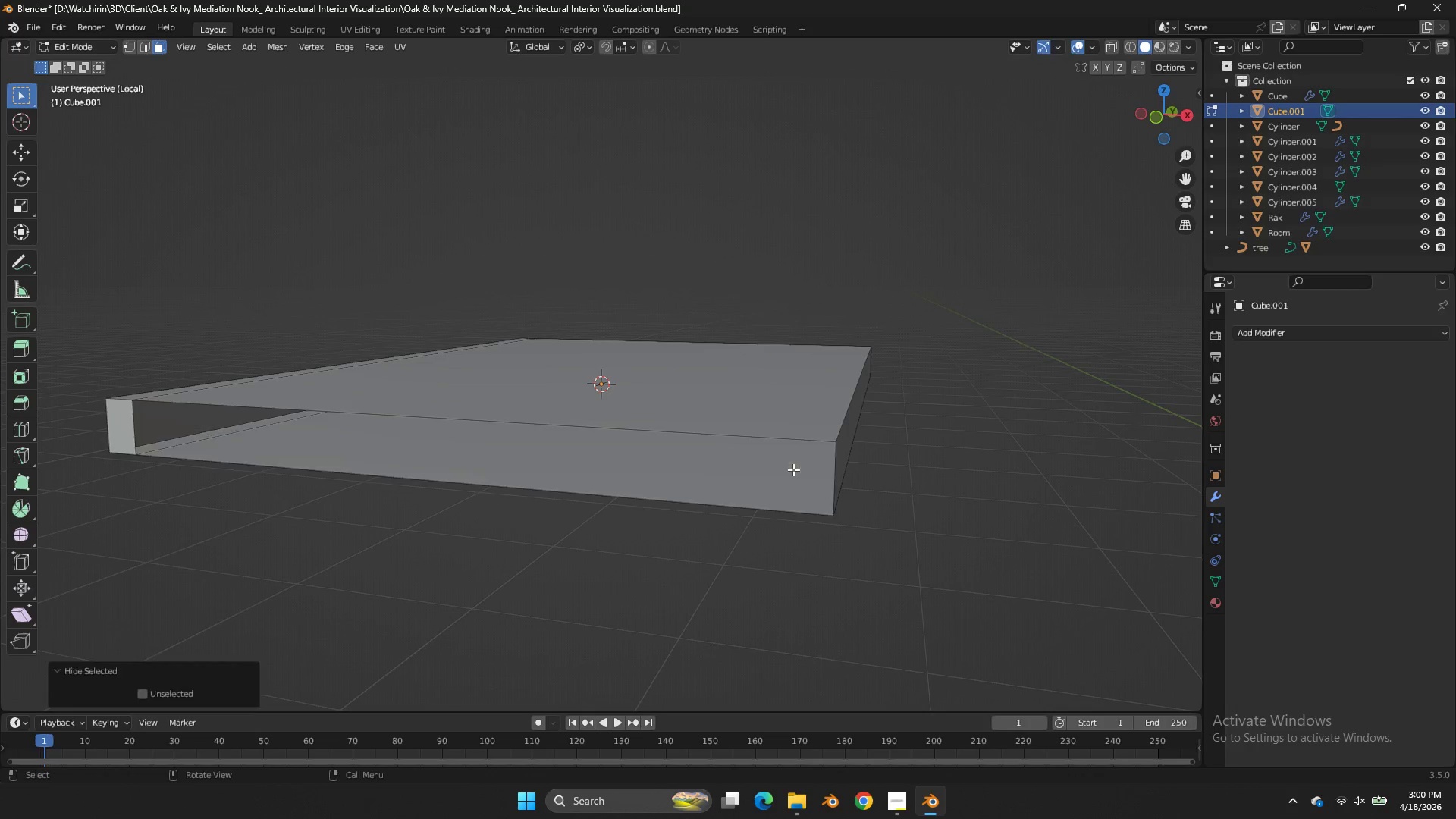 
key(H)
 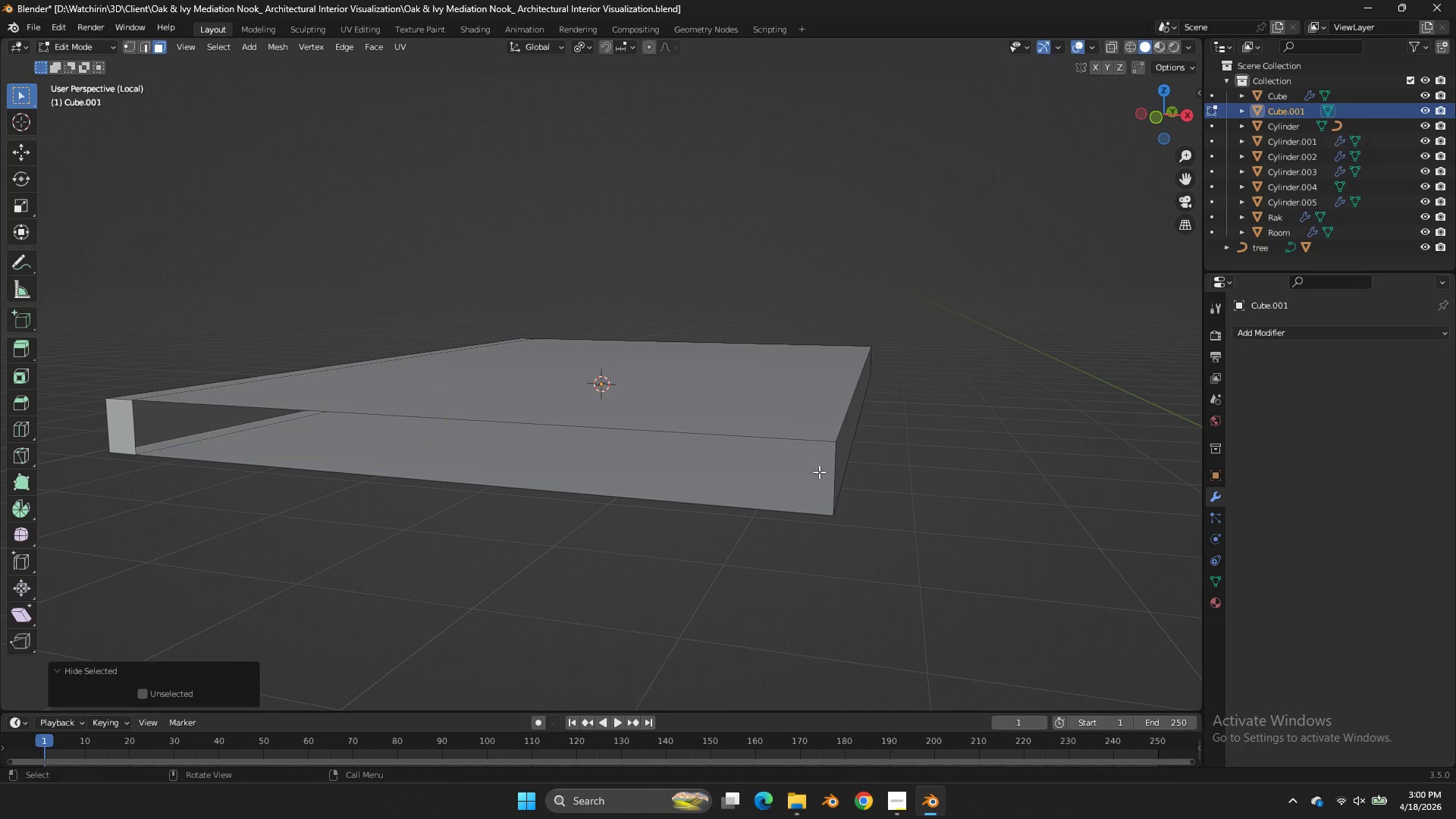 
key(Control+Z)
 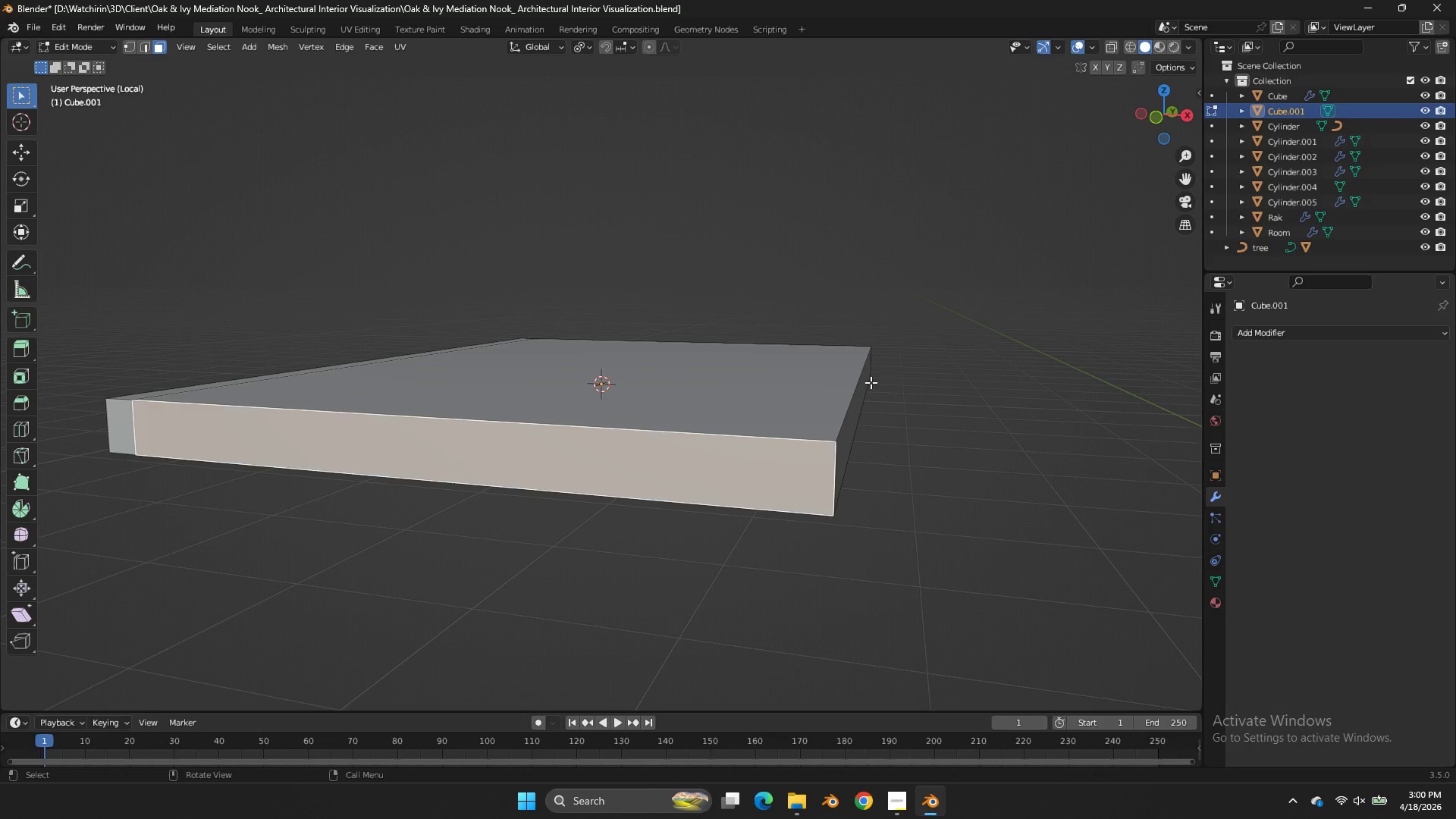 
key(Z)
 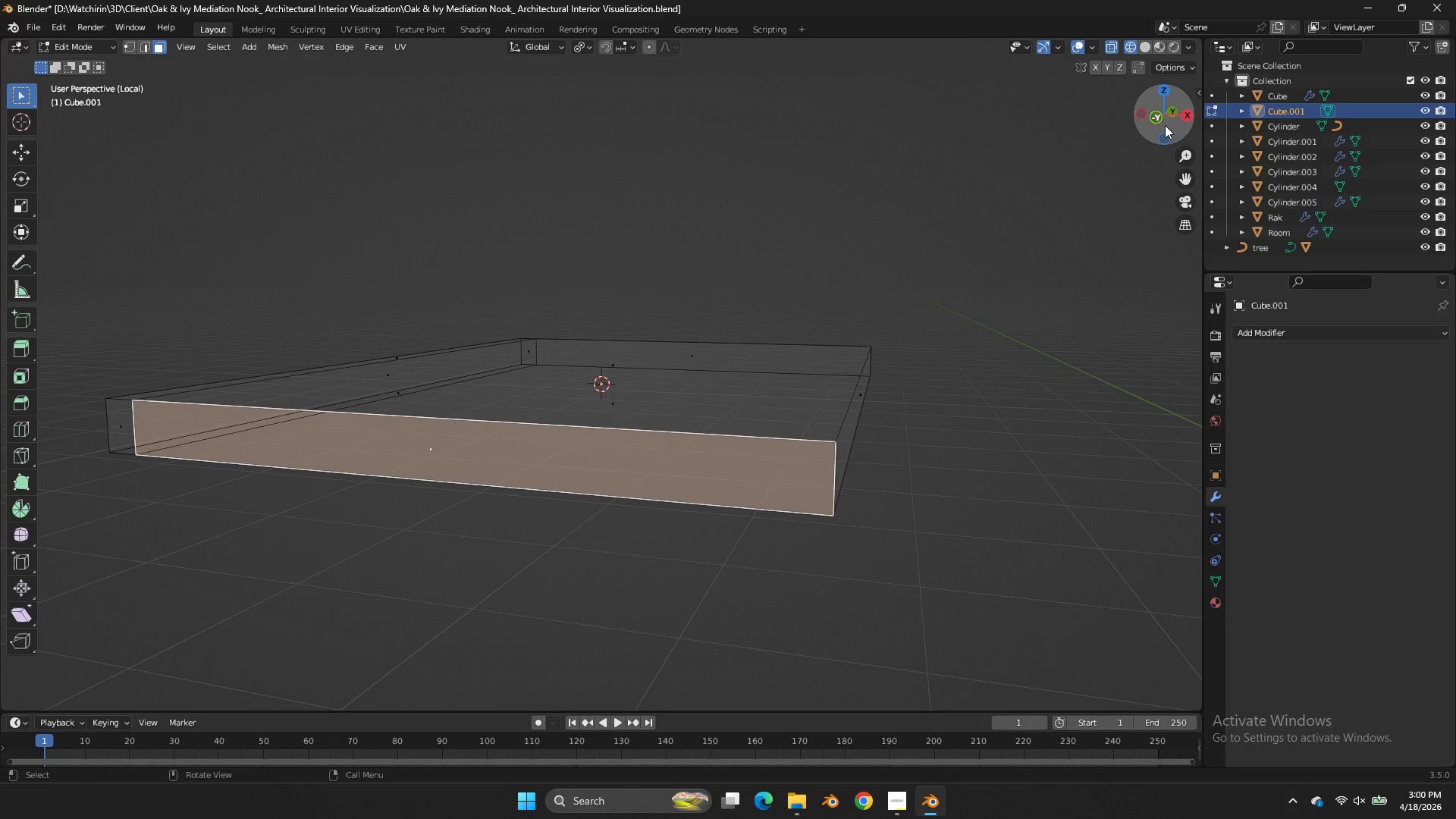 
left_click([1157, 125])
 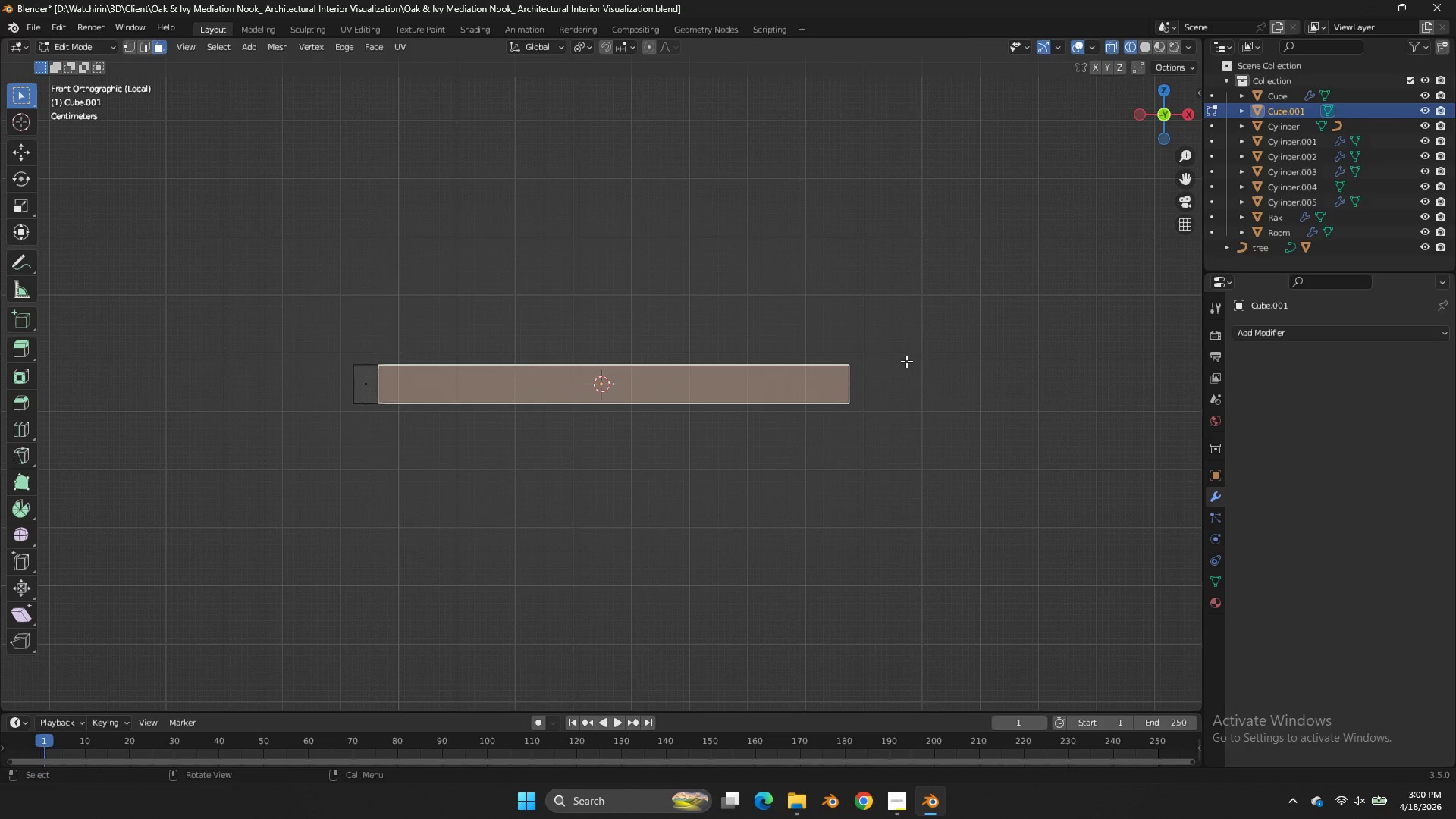 
double_click([1157, 125])
 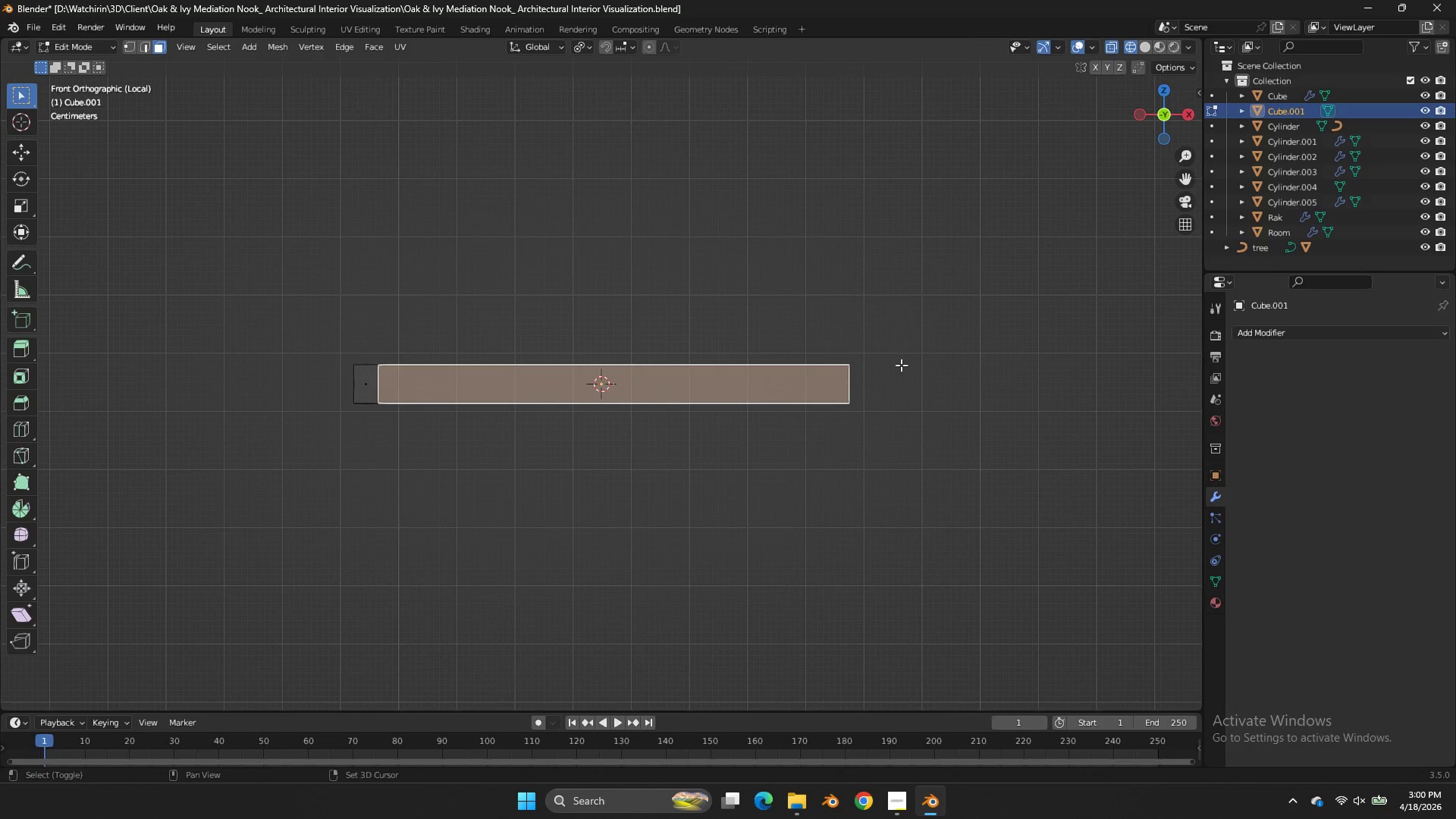 
hold_key(key=ShiftLeft, duration=1.2)
left_click_drag(start_coordinate=[902, 370], to_coordinate=[541, 391])
 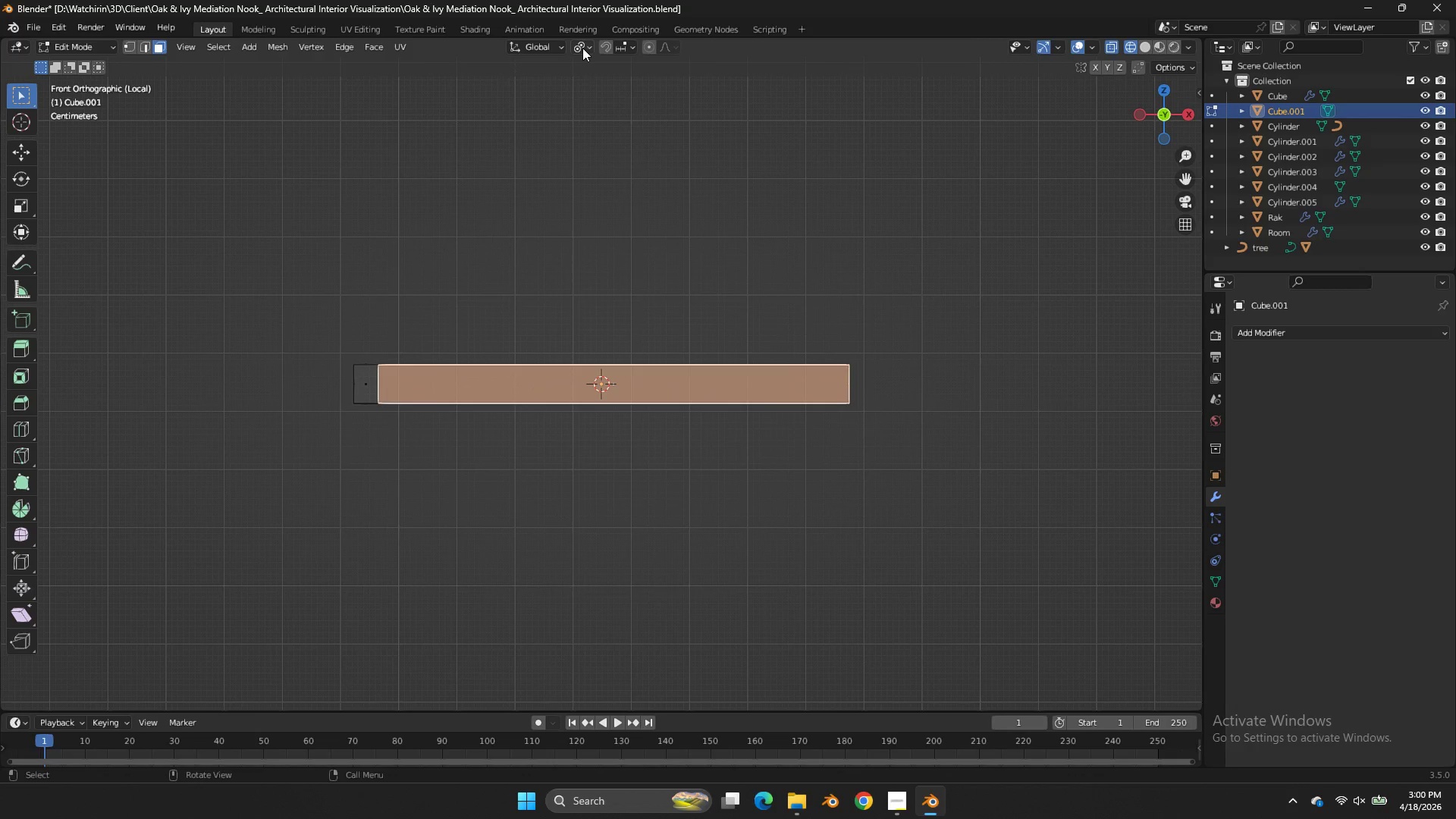 
double_click([583, 47])
 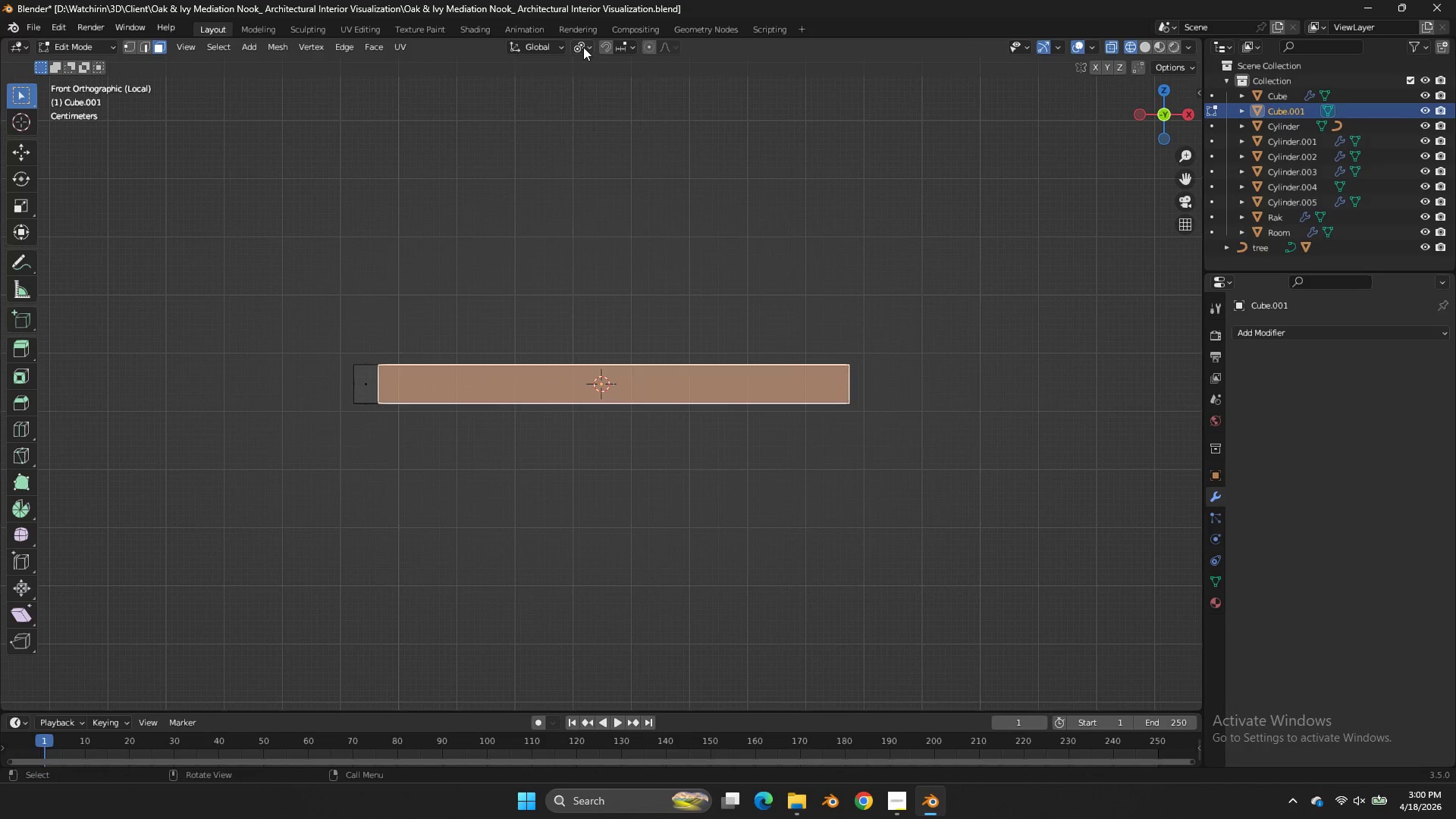 
triple_click([583, 47])
 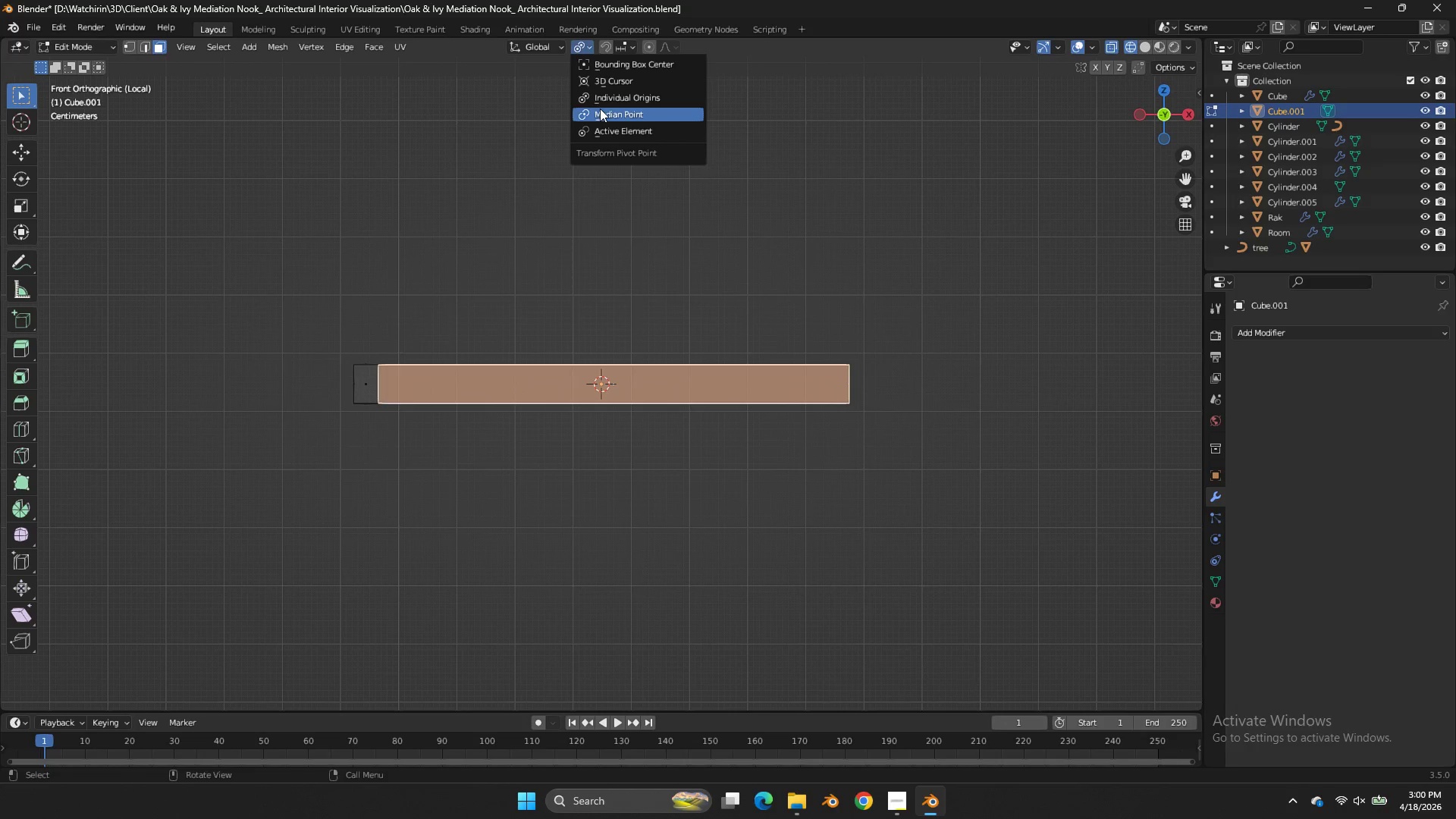 
double_click([600, 110])
 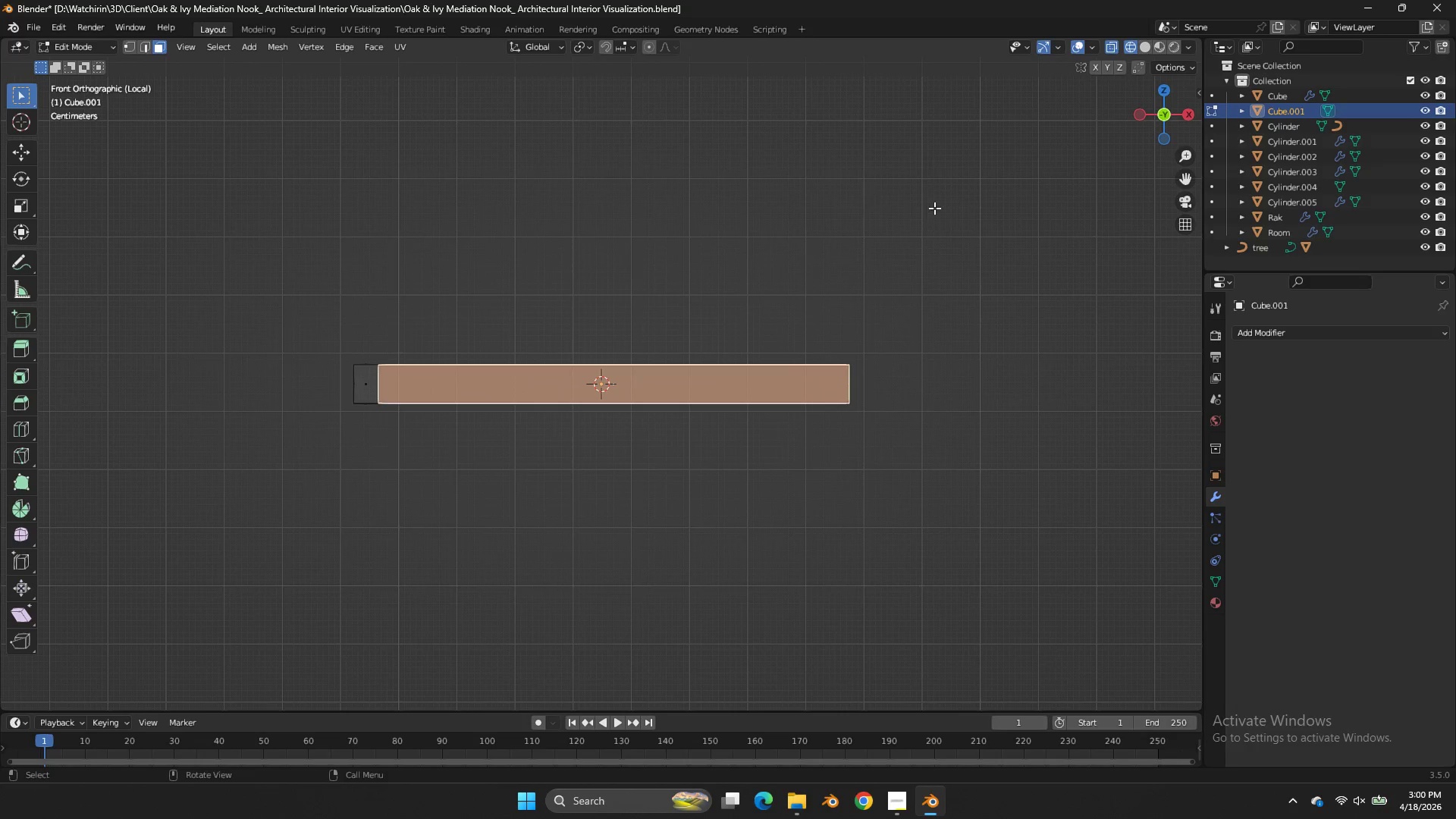 
left_click([600, 110])
 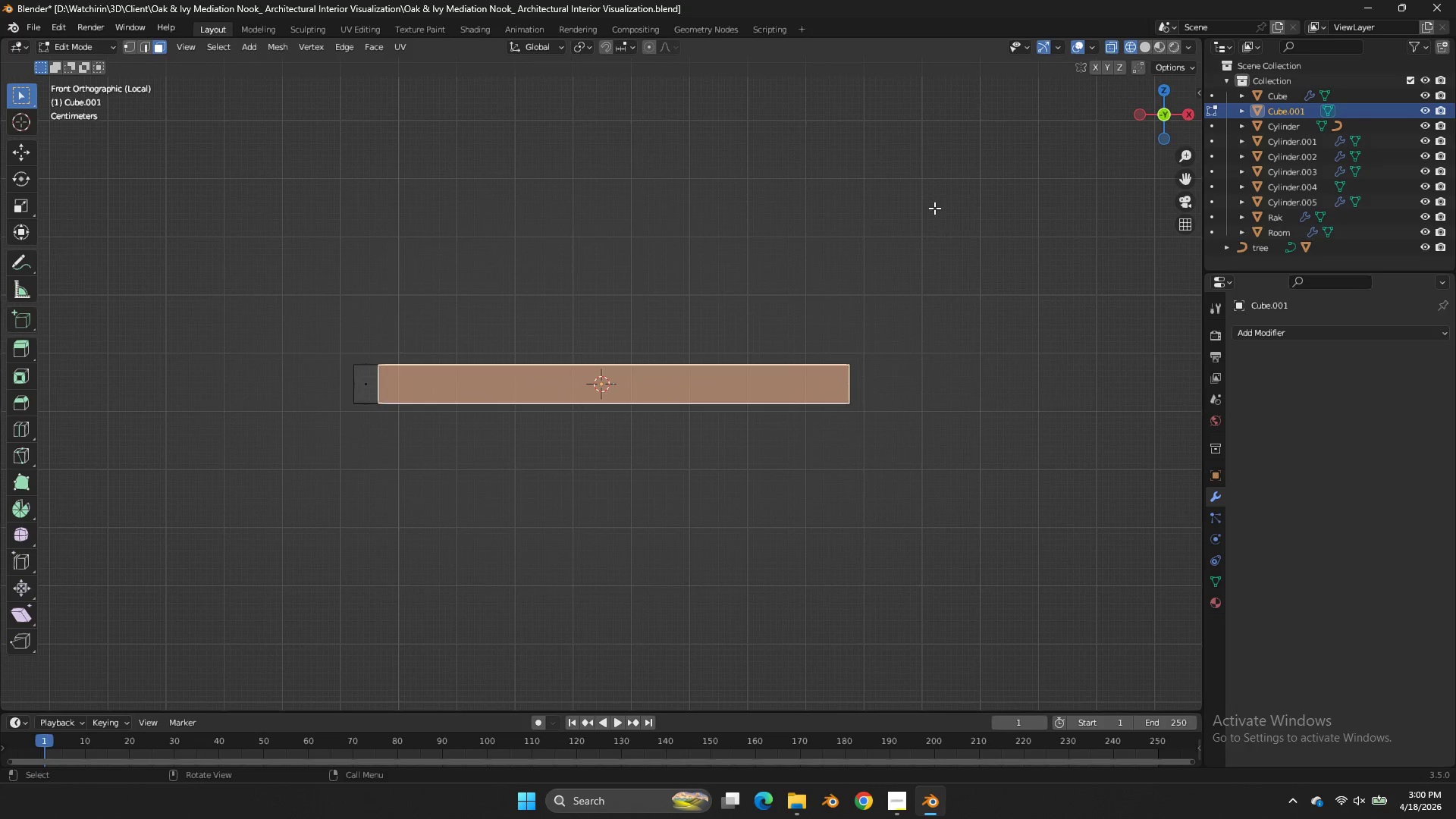 
key(E)
 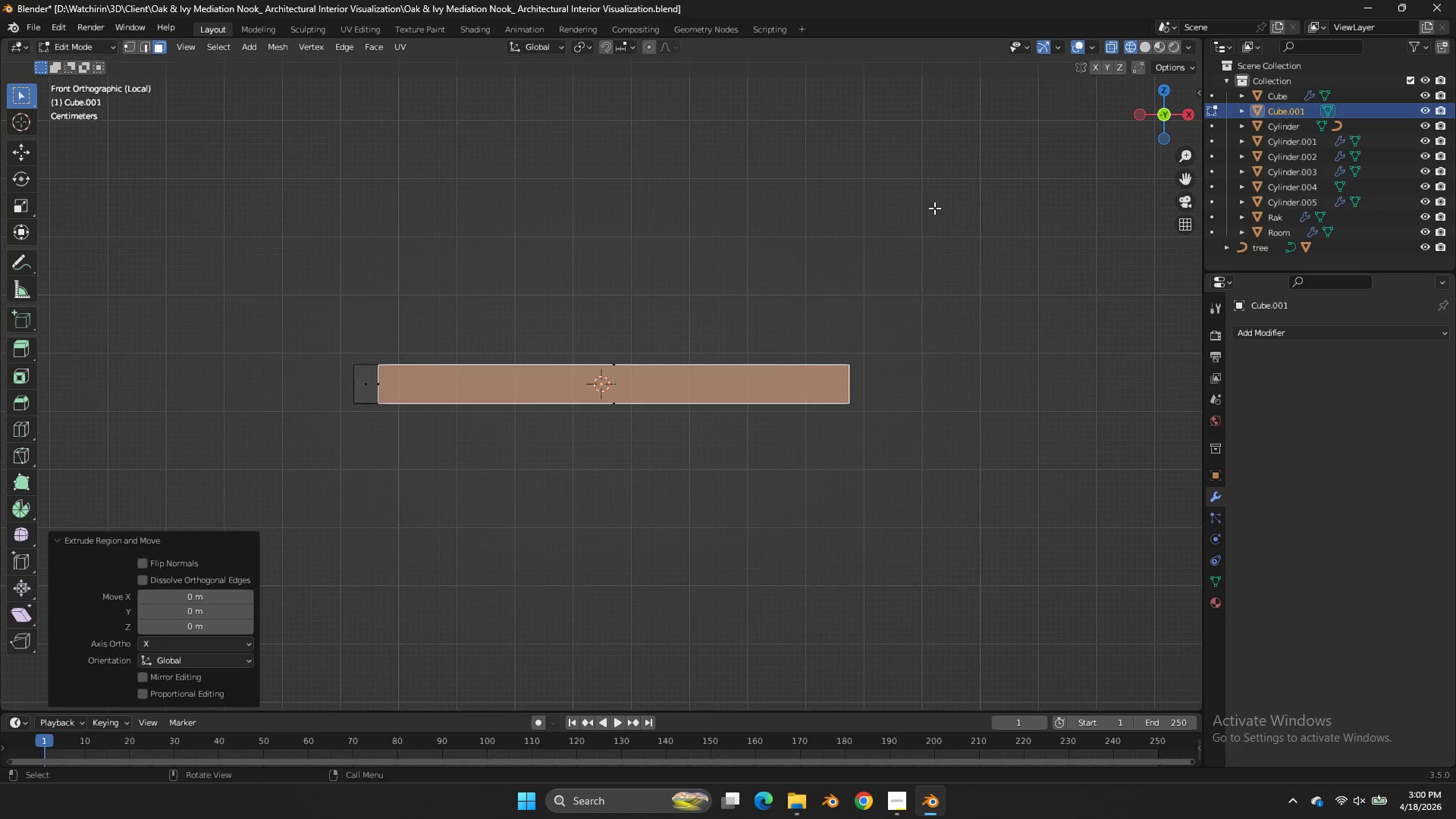 
right_click([934, 208])
 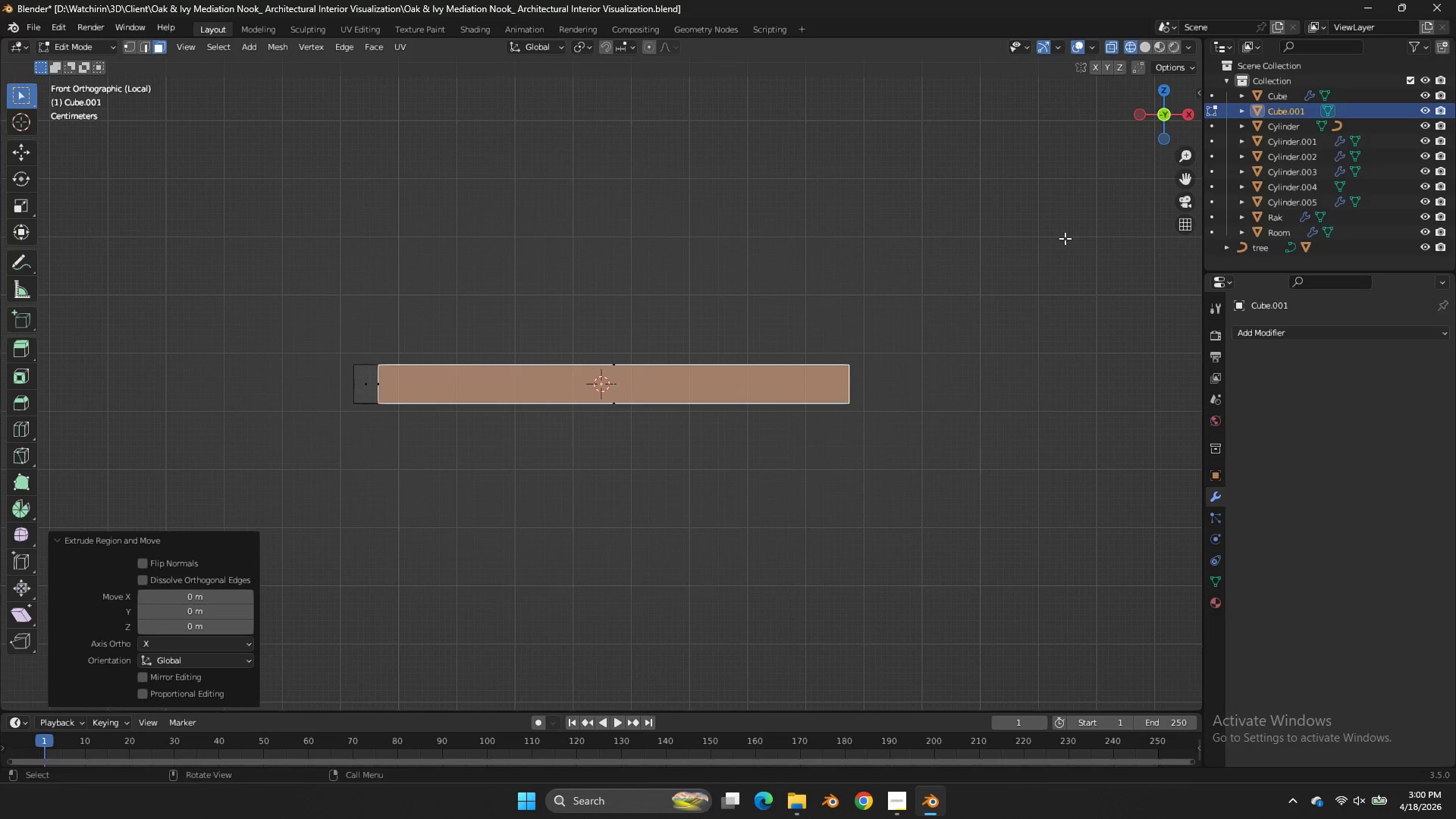 
type(sz)
 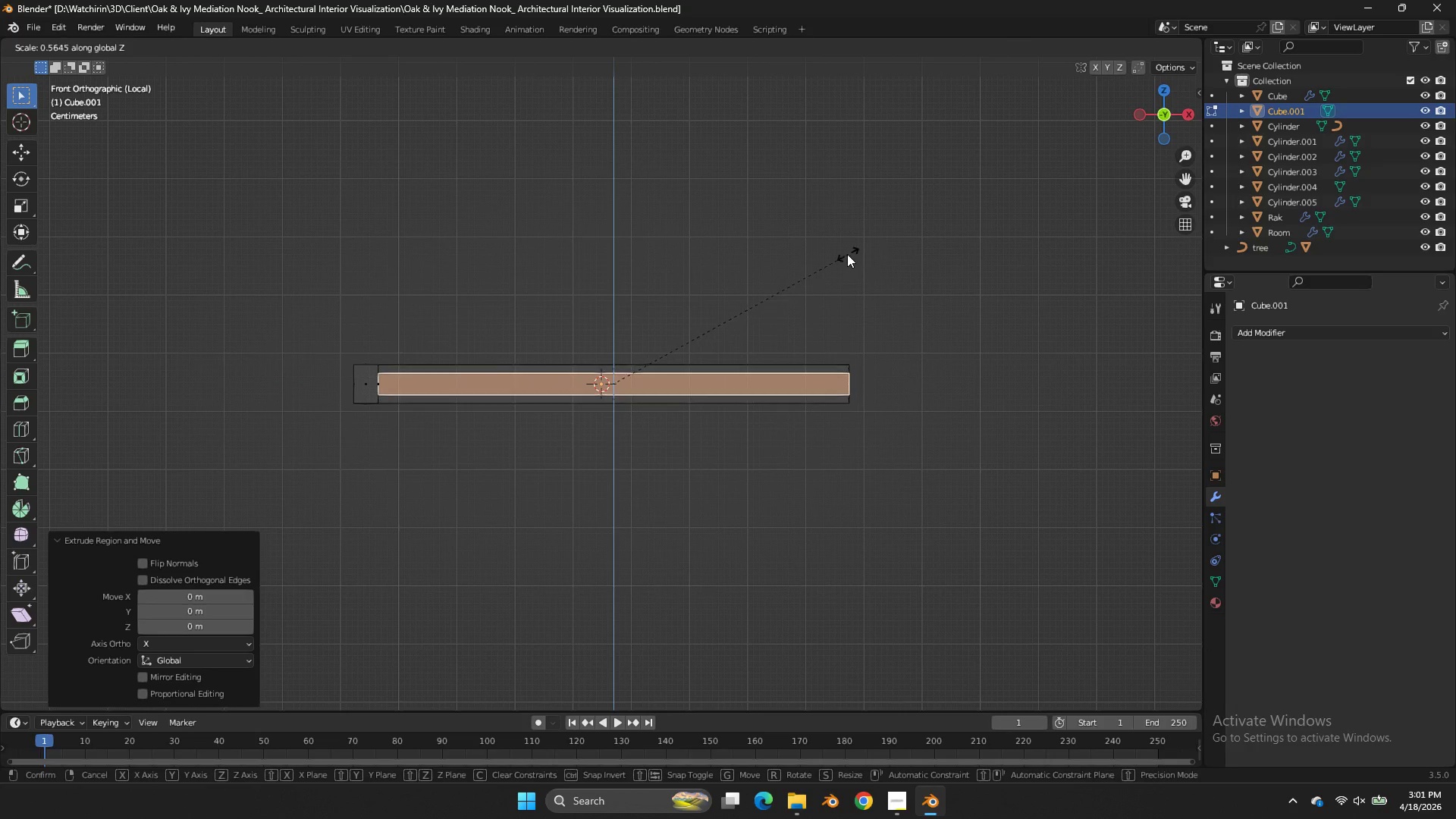 
double_click([847, 254])
 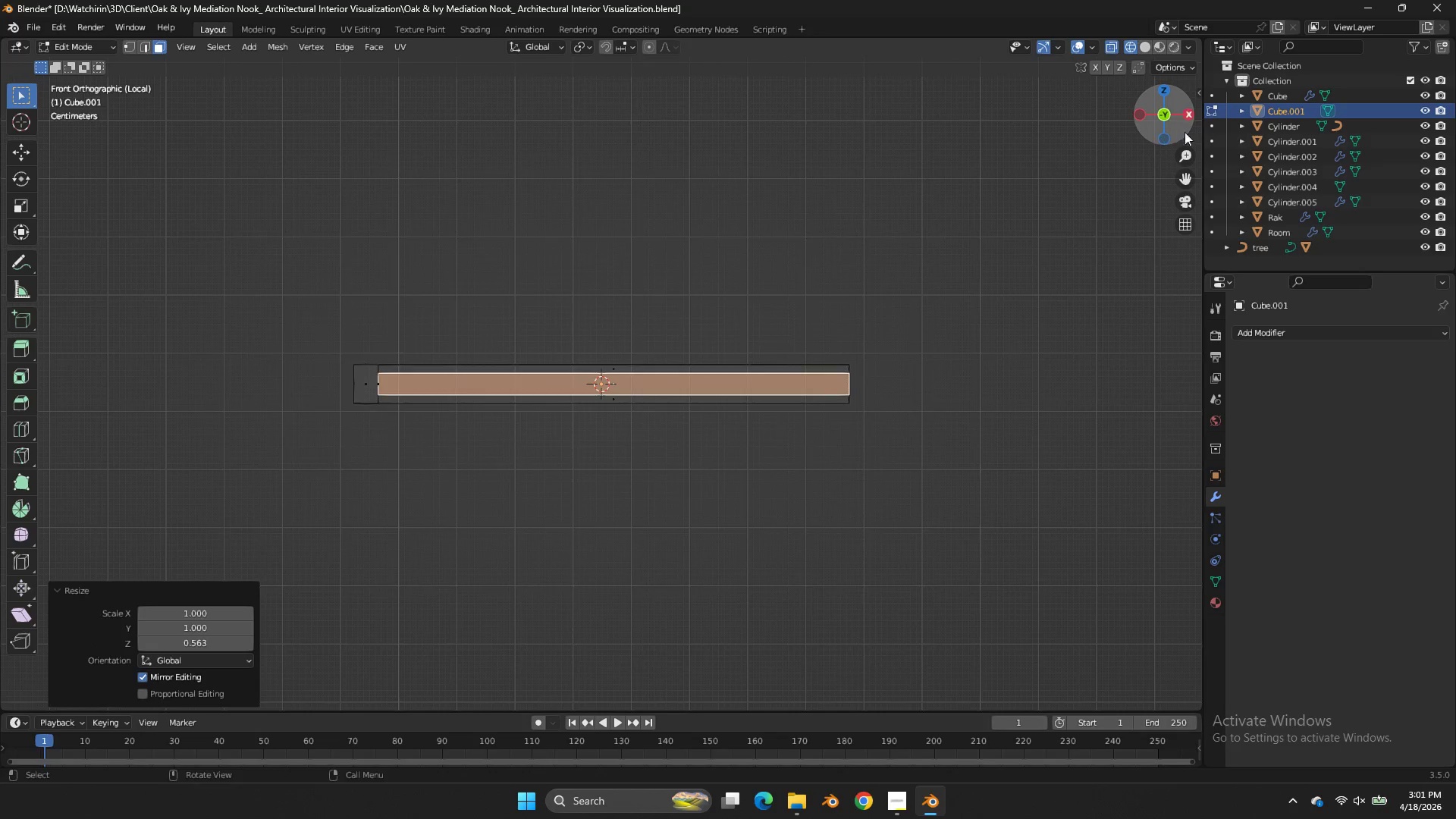 
left_click_drag(start_coordinate=[1185, 132], to_coordinate=[1140, 141])
 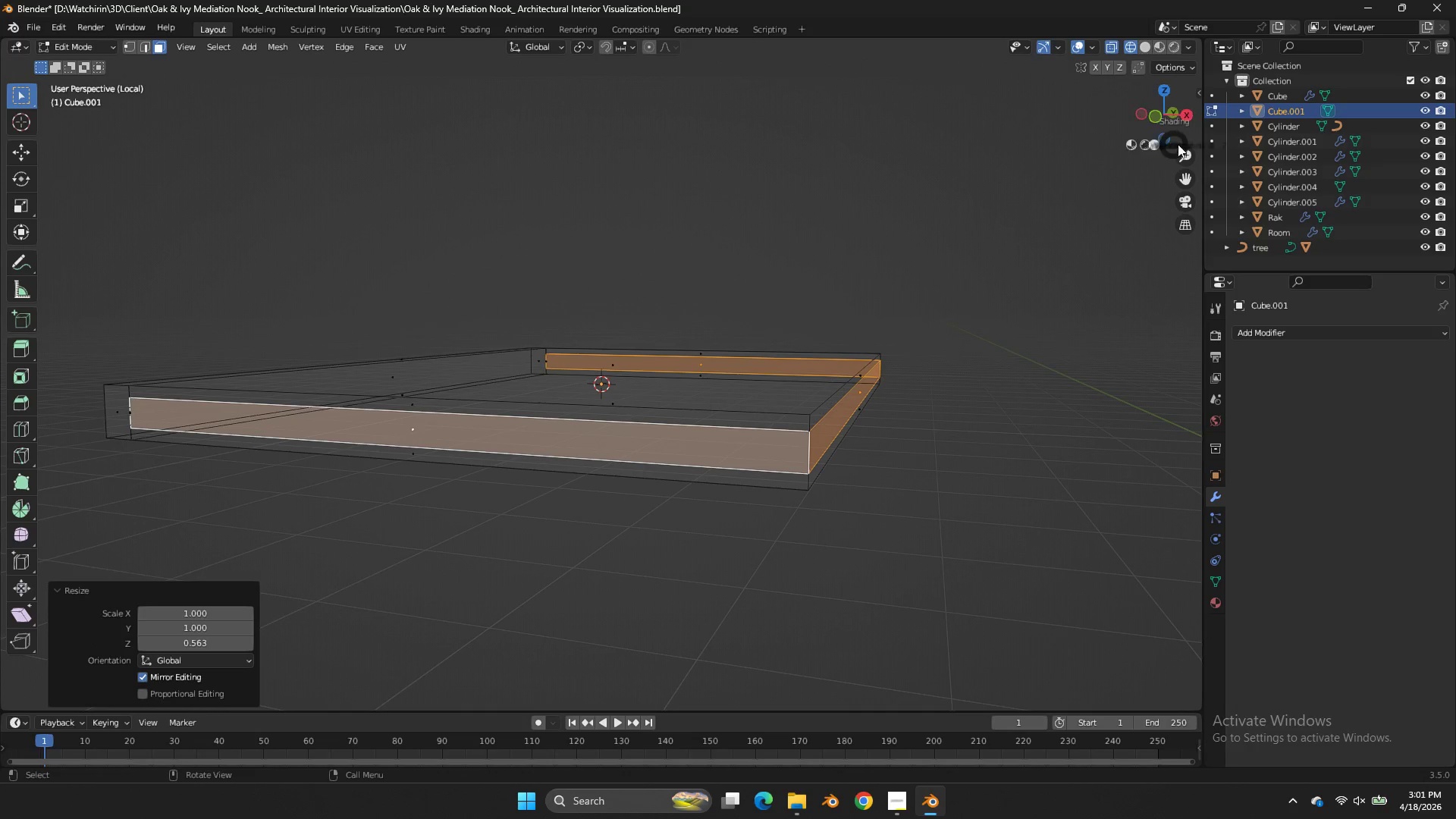 
type(zz)
 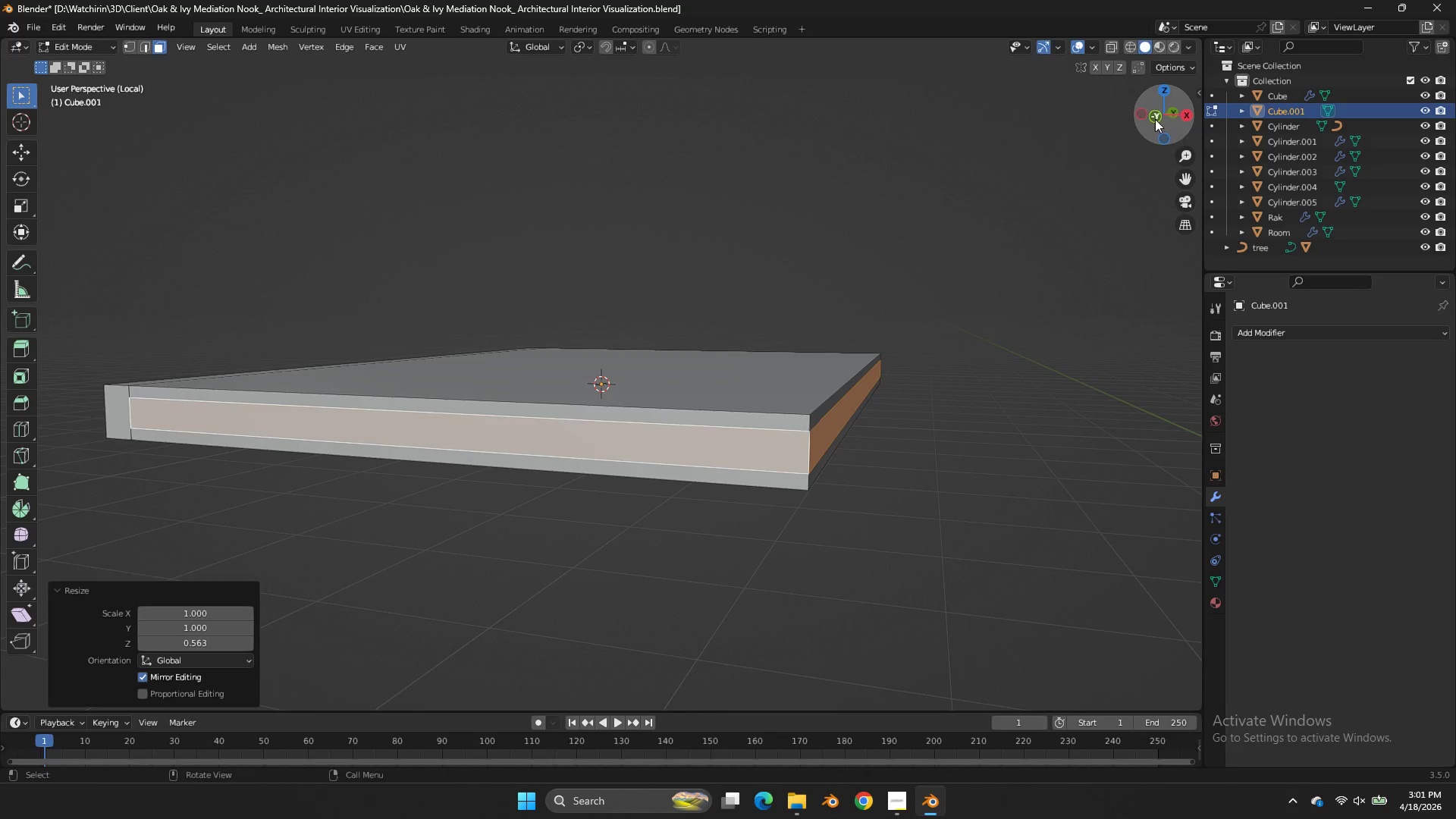 
left_click_drag(start_coordinate=[1155, 119], to_coordinate=[857, 126])
 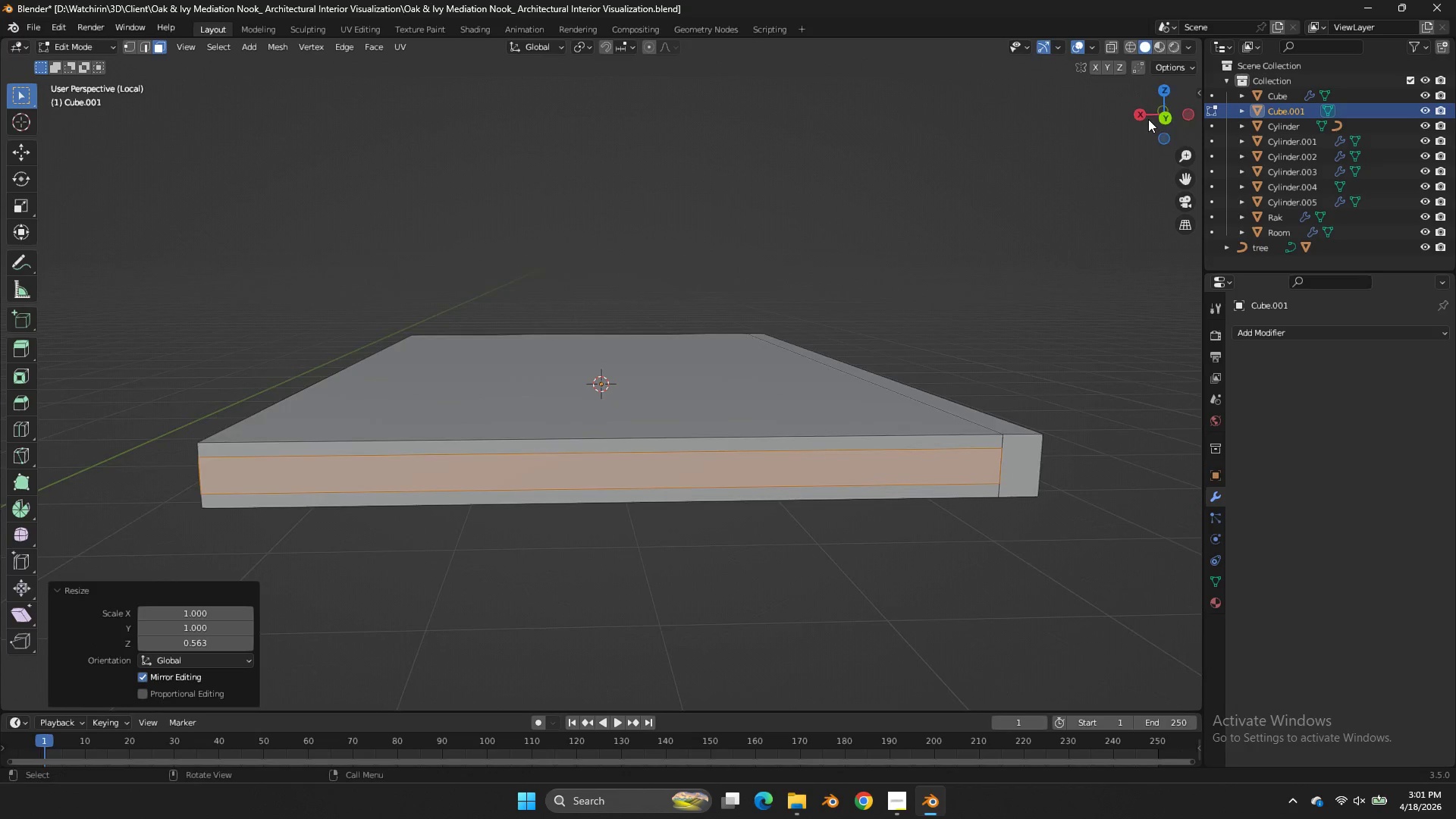 
left_click_drag(start_coordinate=[1150, 119], to_coordinate=[1112, 108])
 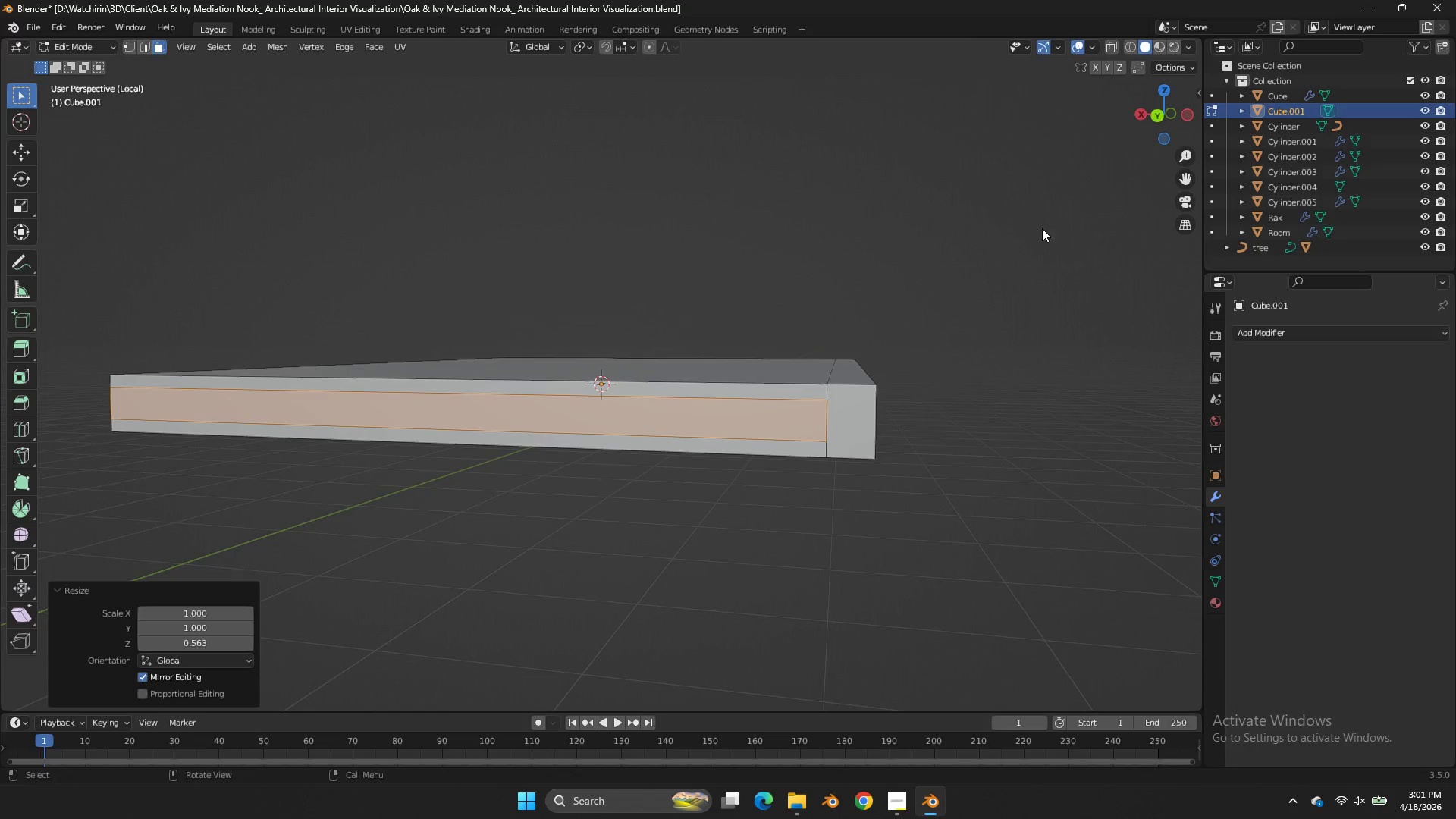 
type(sz)
 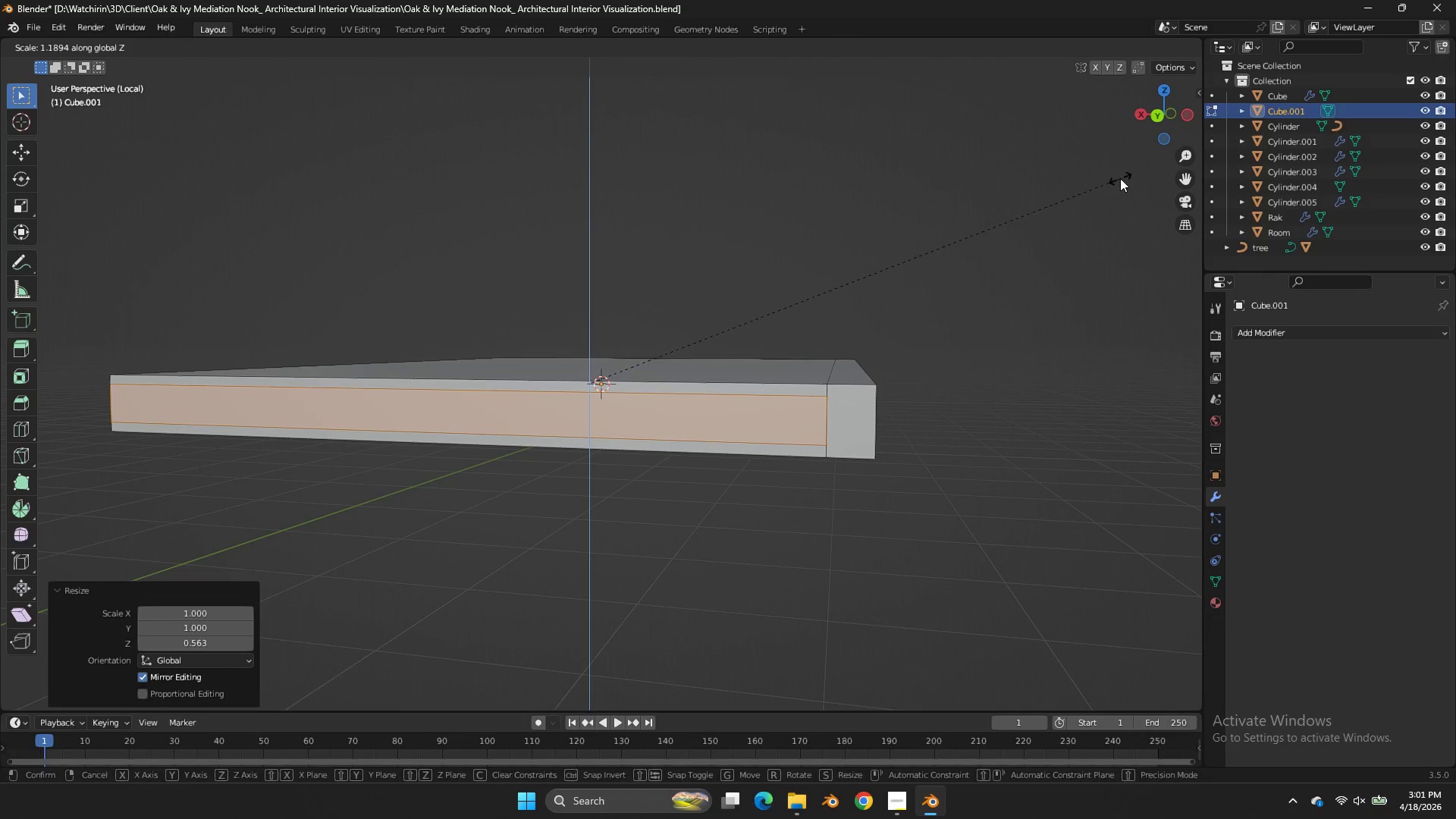 
double_click([1125, 174])
 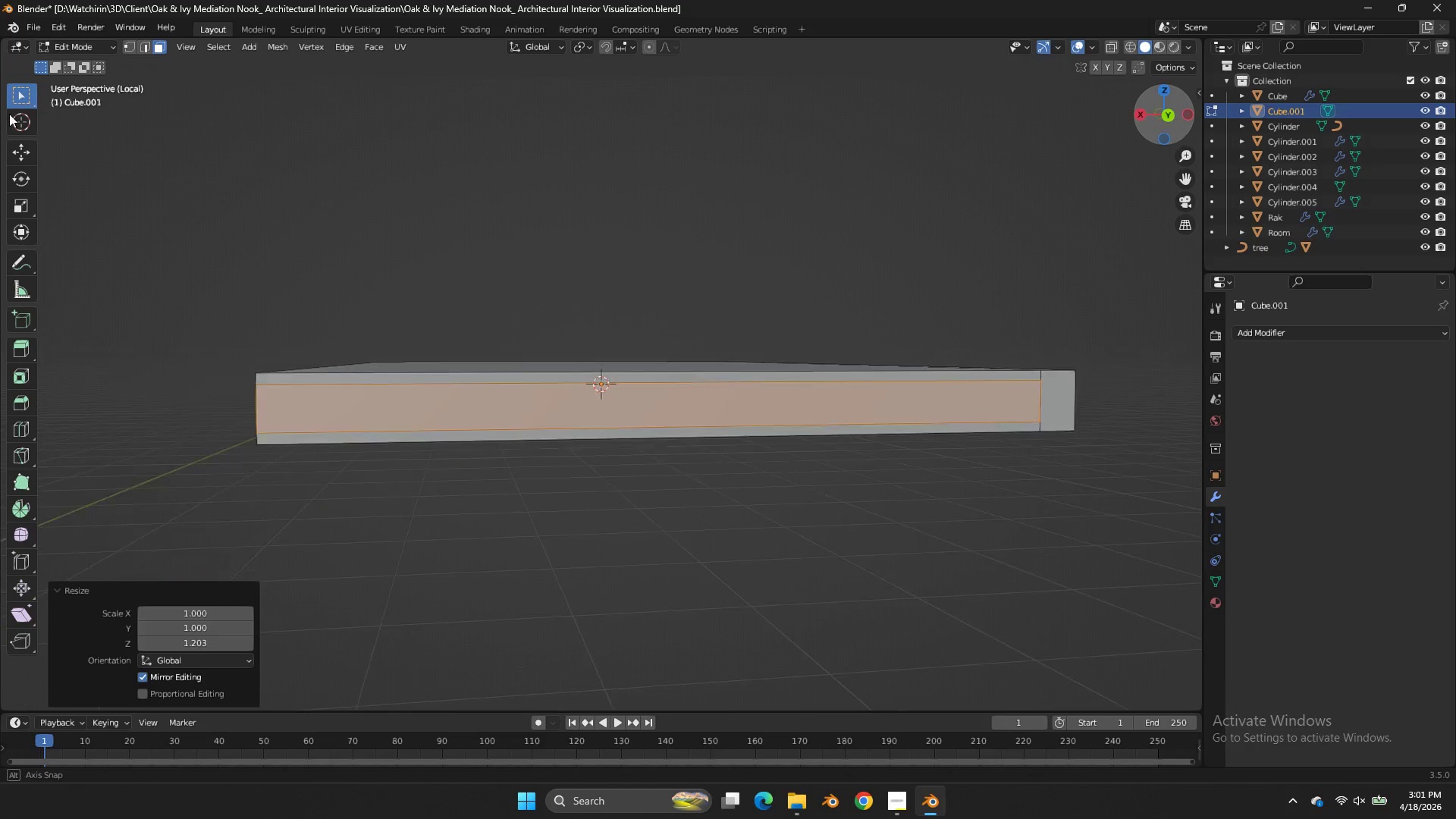 
left_click([1125, 174])
 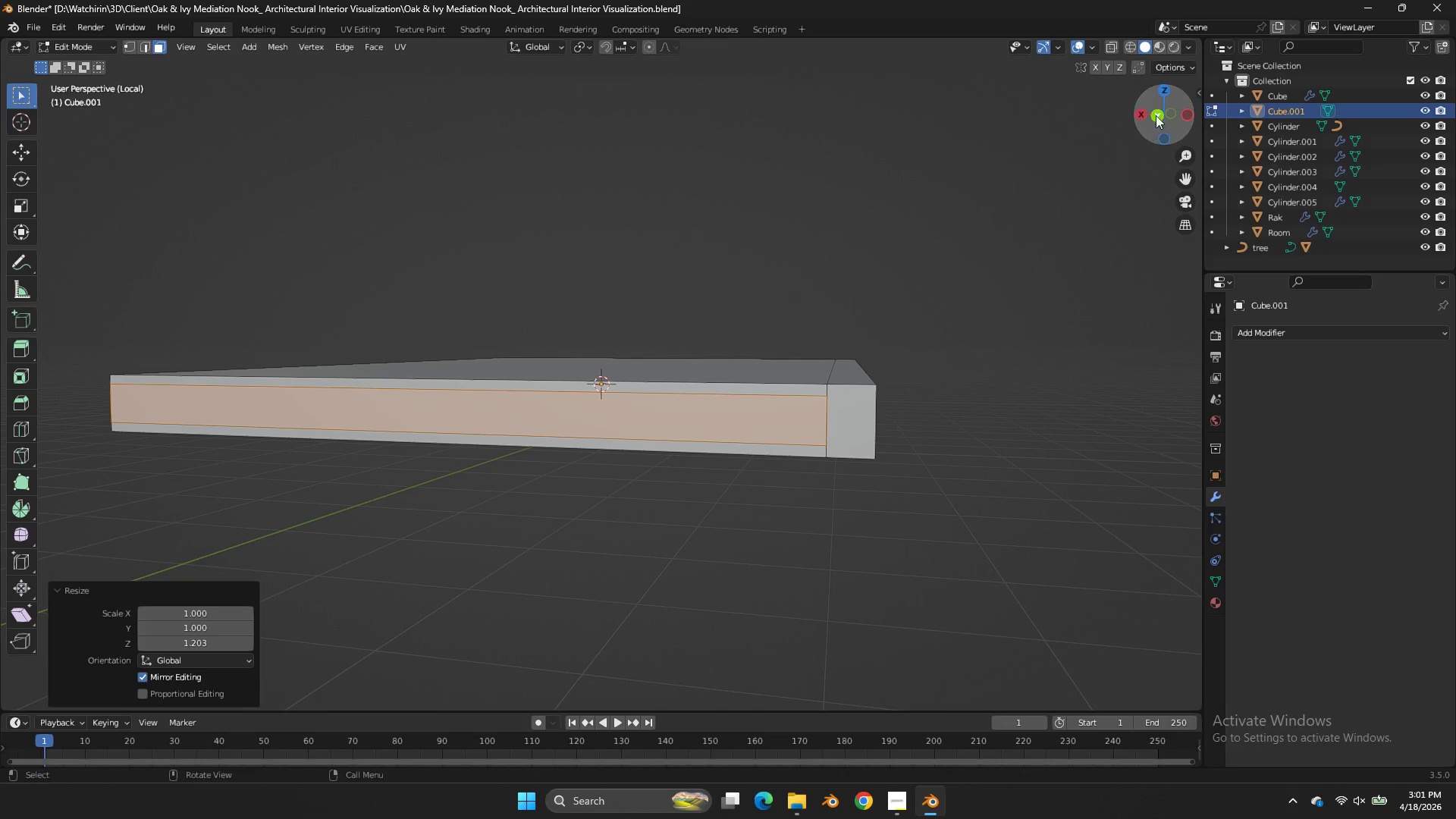 
left_click_drag(start_coordinate=[1156, 115], to_coordinate=[282, 125])
 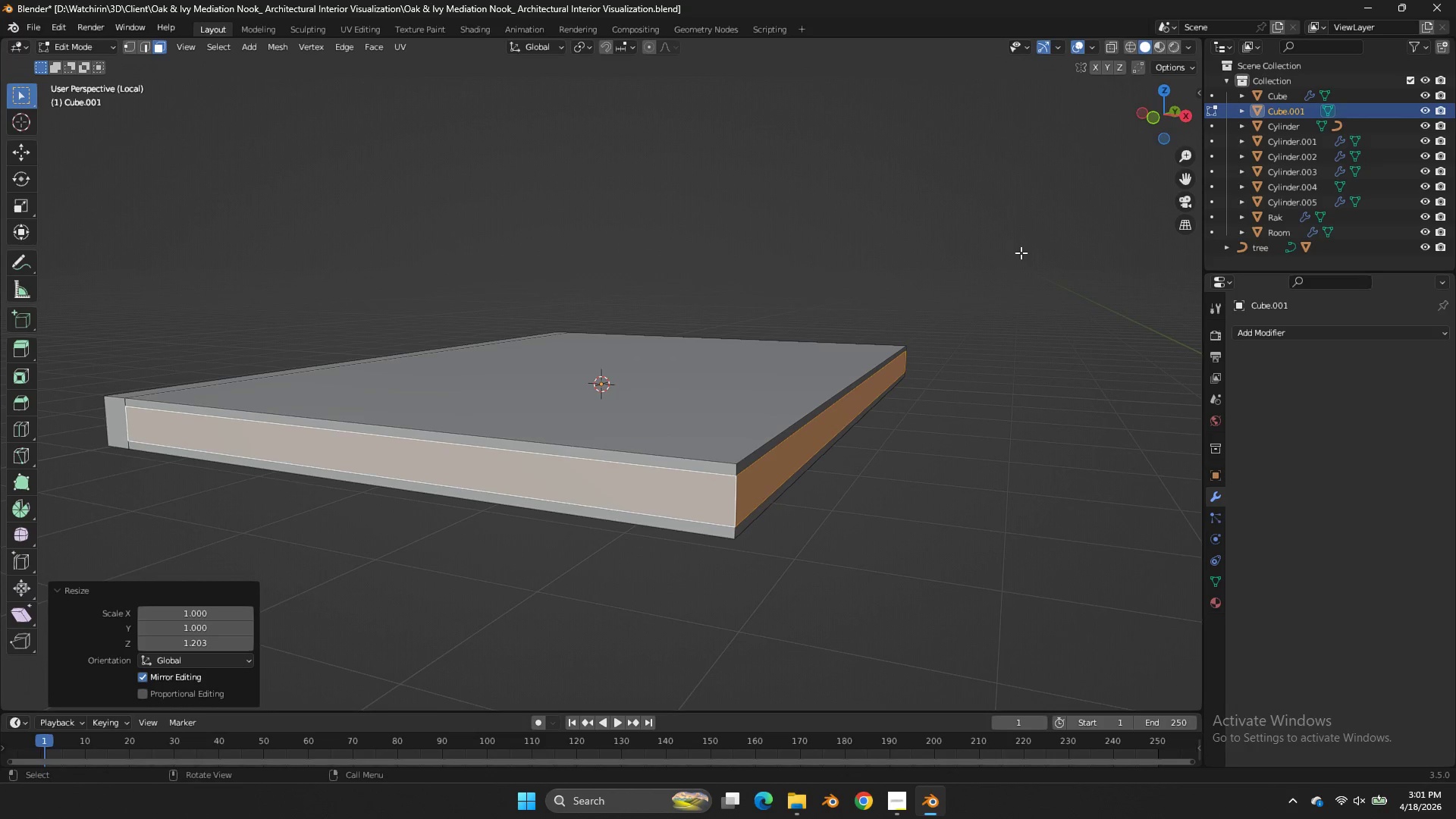 
key(Alt+AltLeft)
 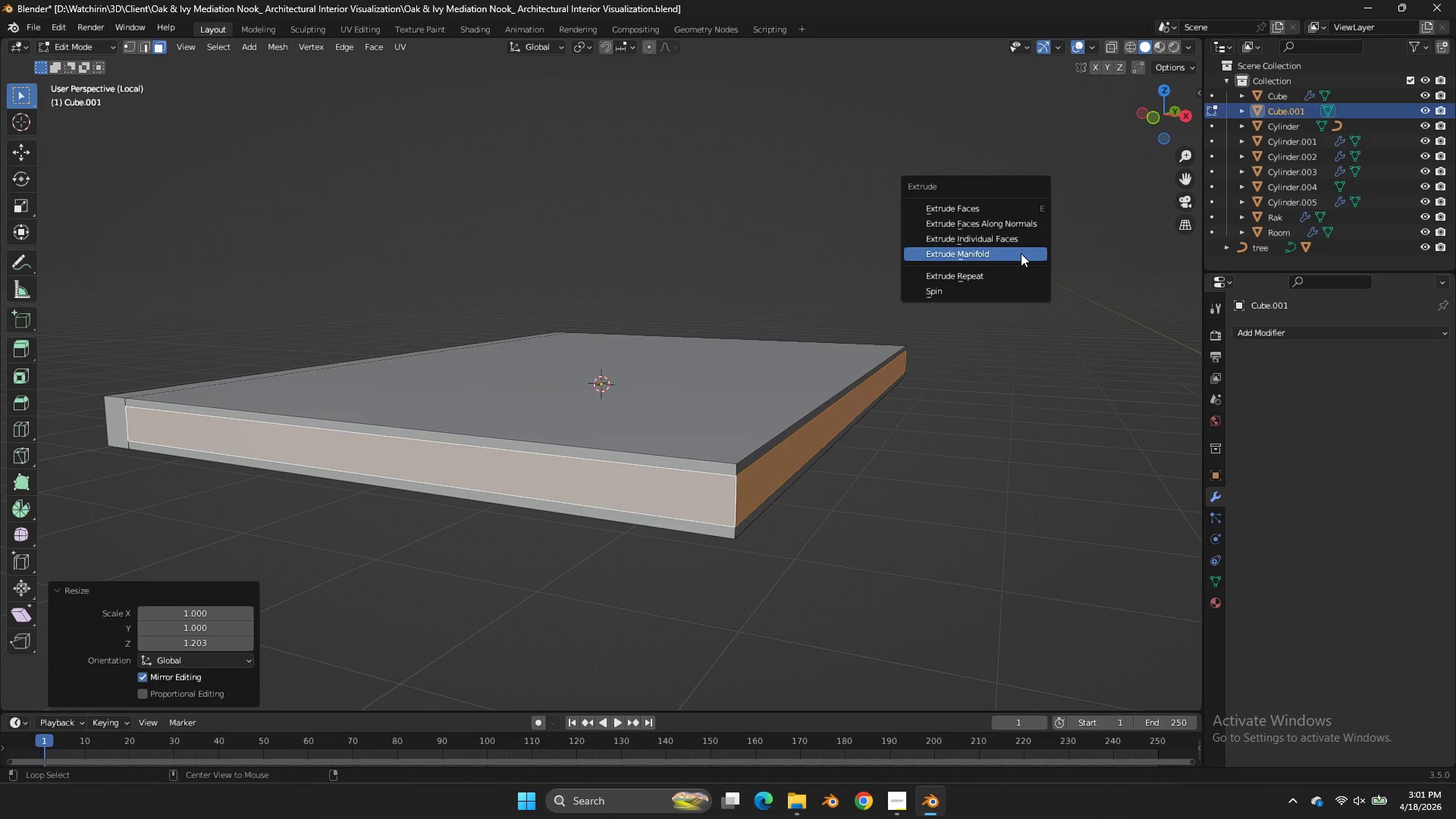 
key(Alt+E)
 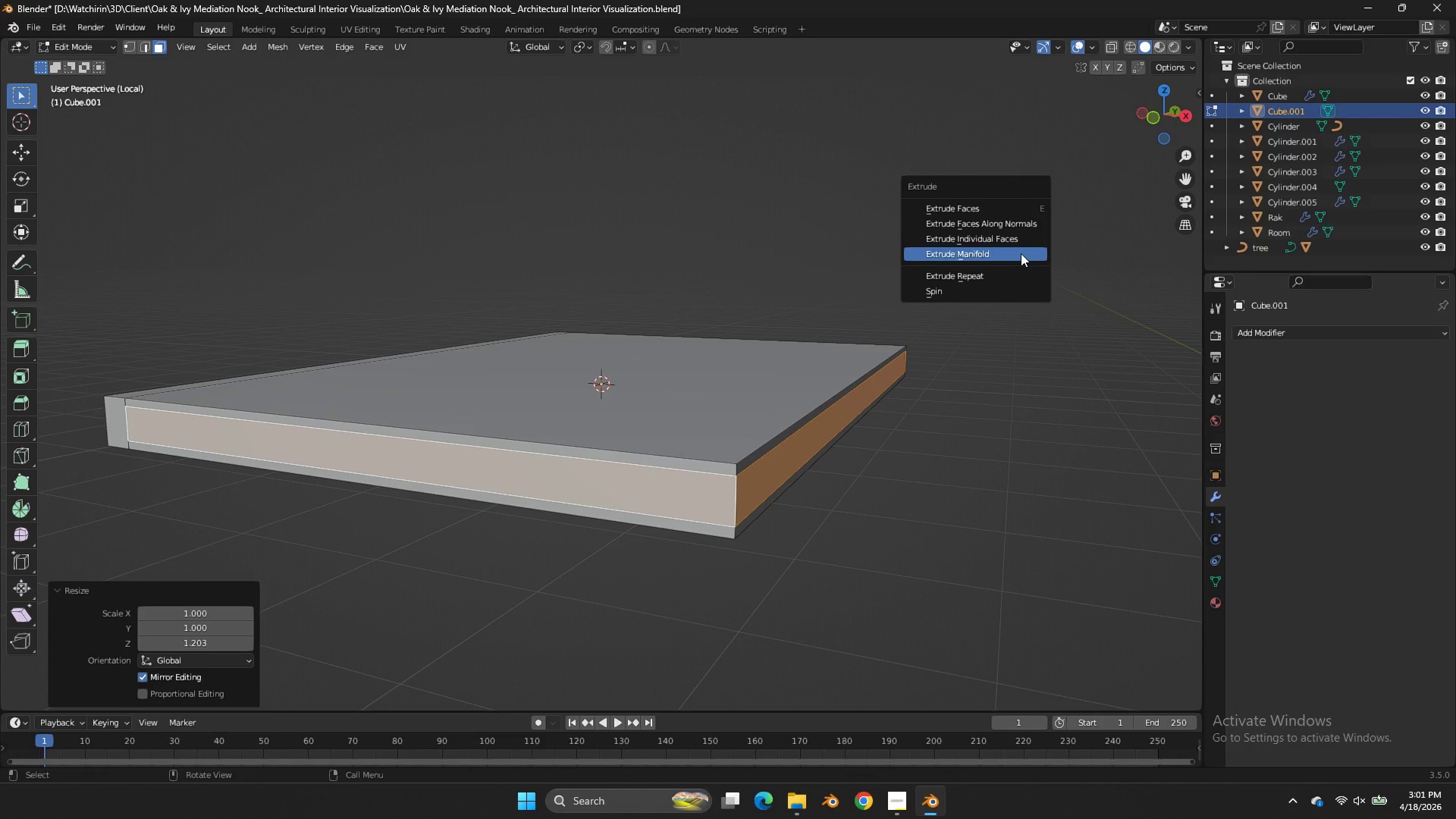 
double_click([1021, 253])
 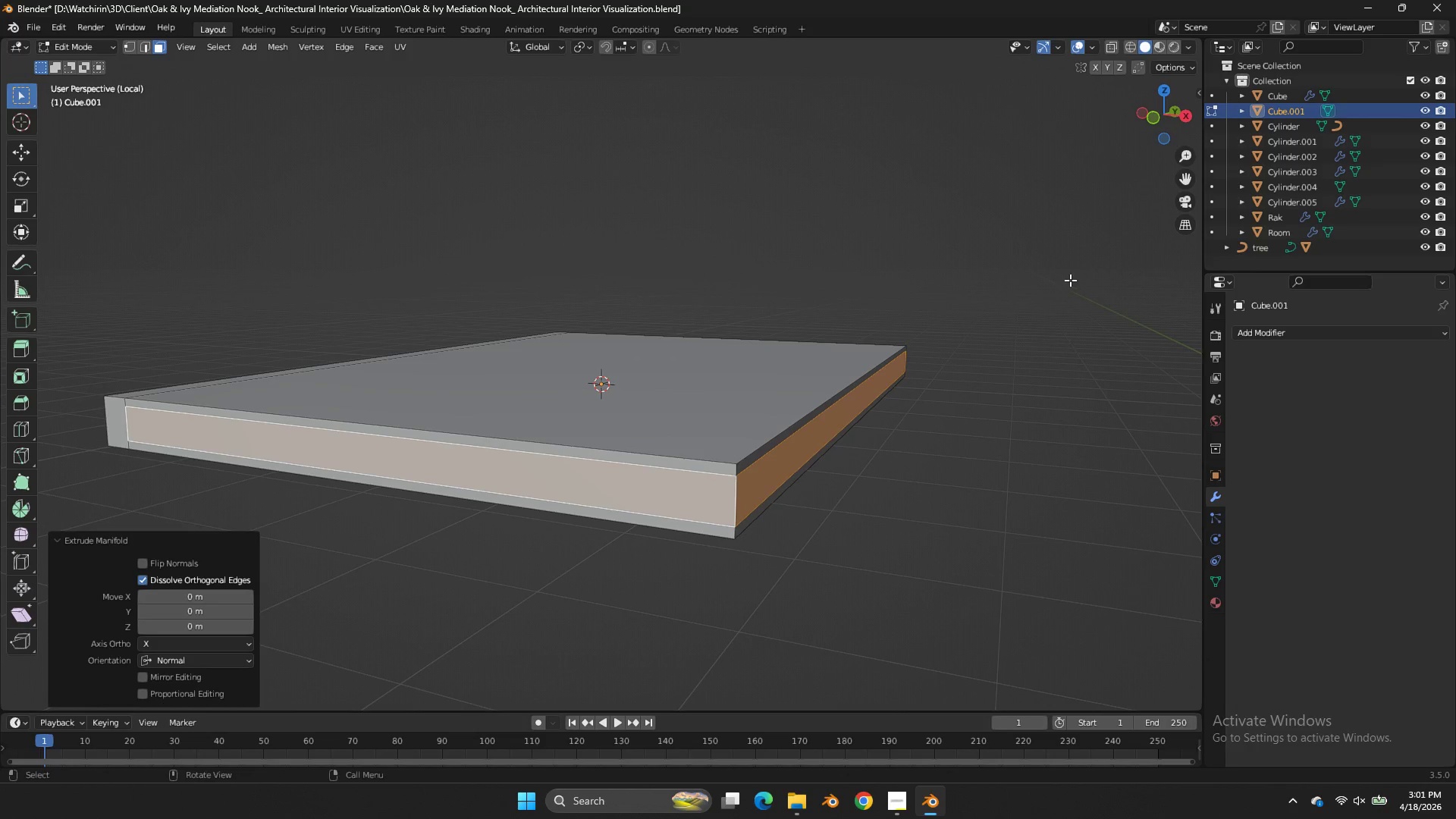 
key(Control+Z)
 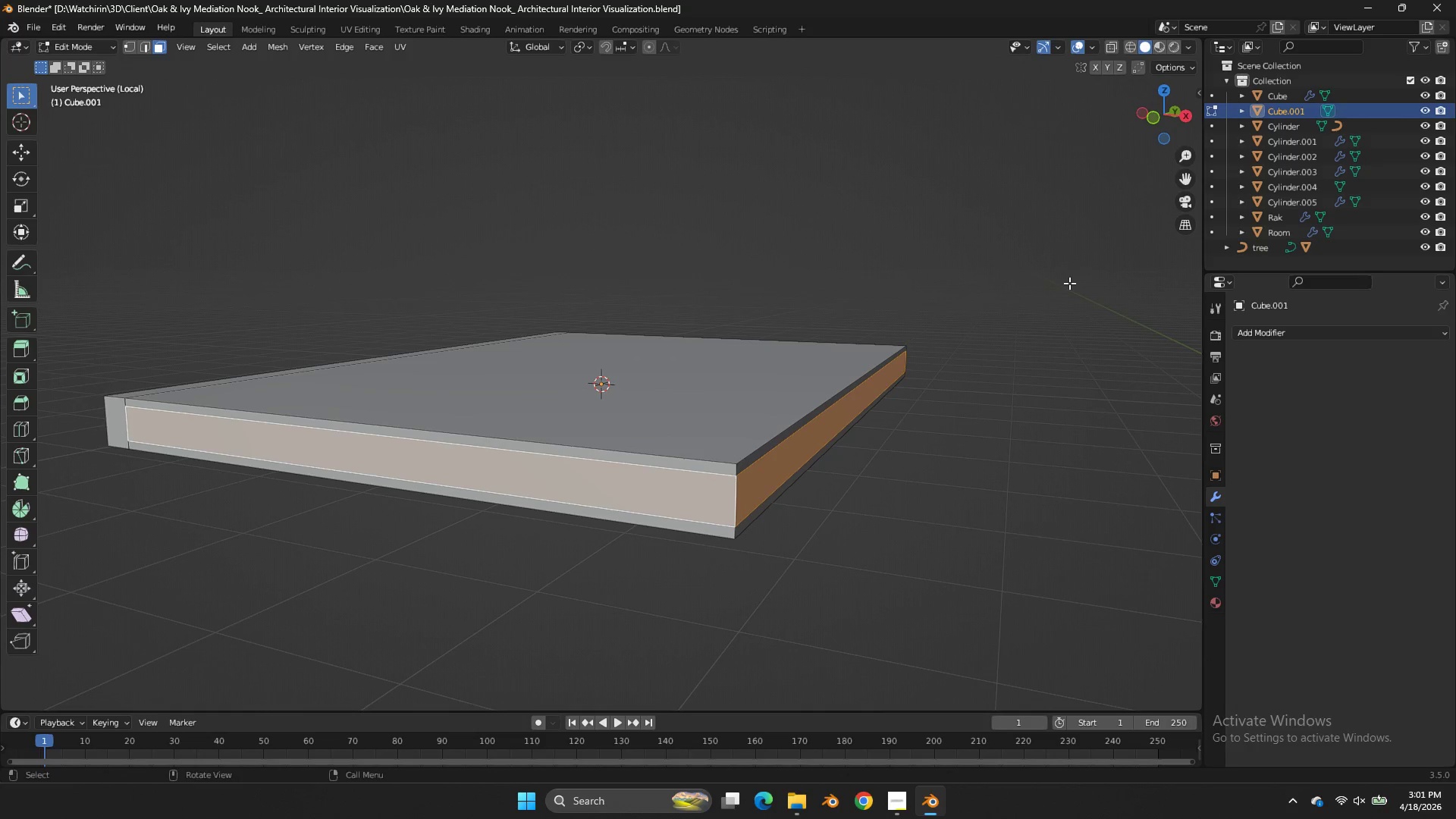 
key(Alt+AltLeft)
 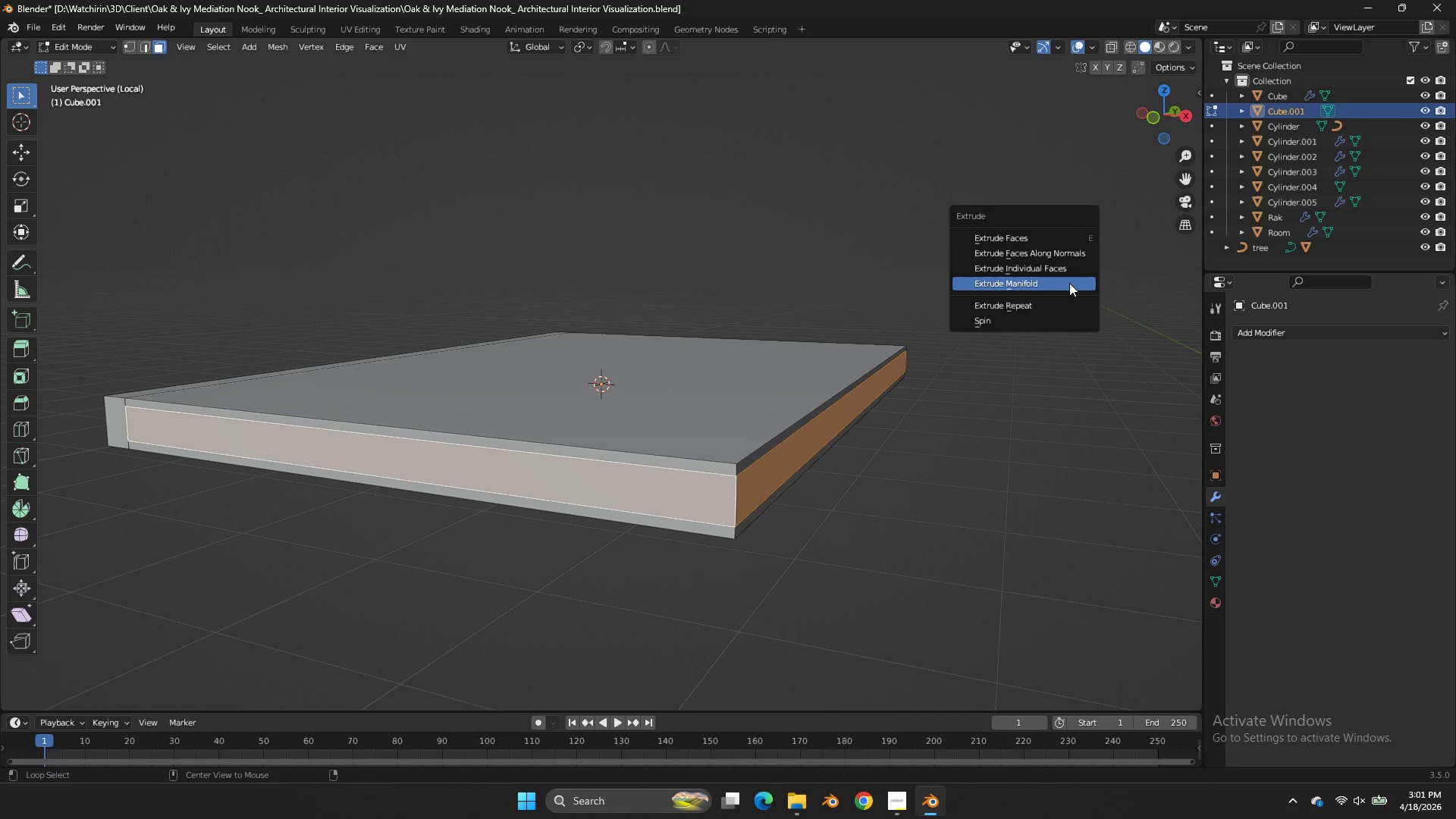 
key(Alt+E)
 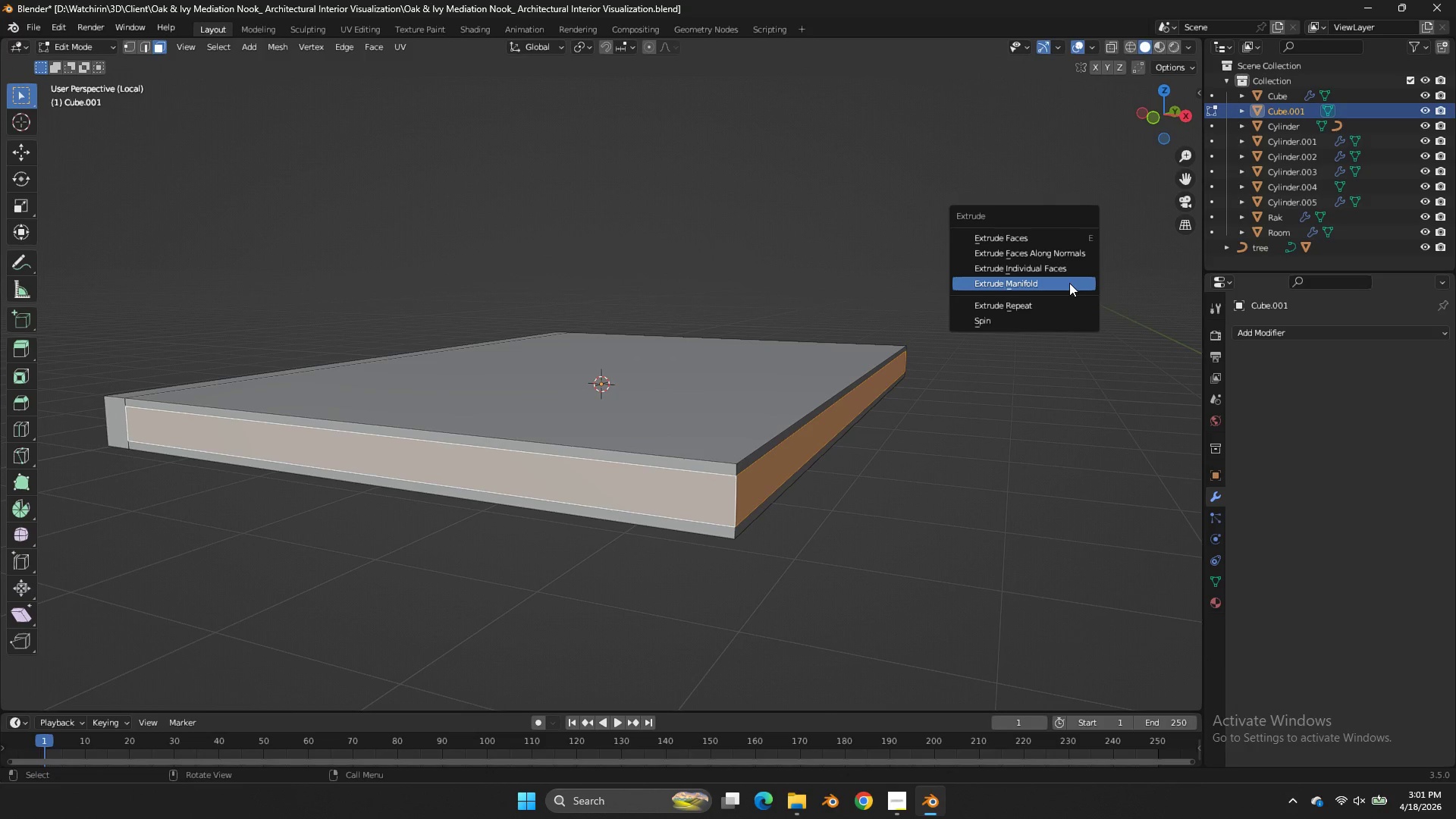 
left_click([1069, 283])
 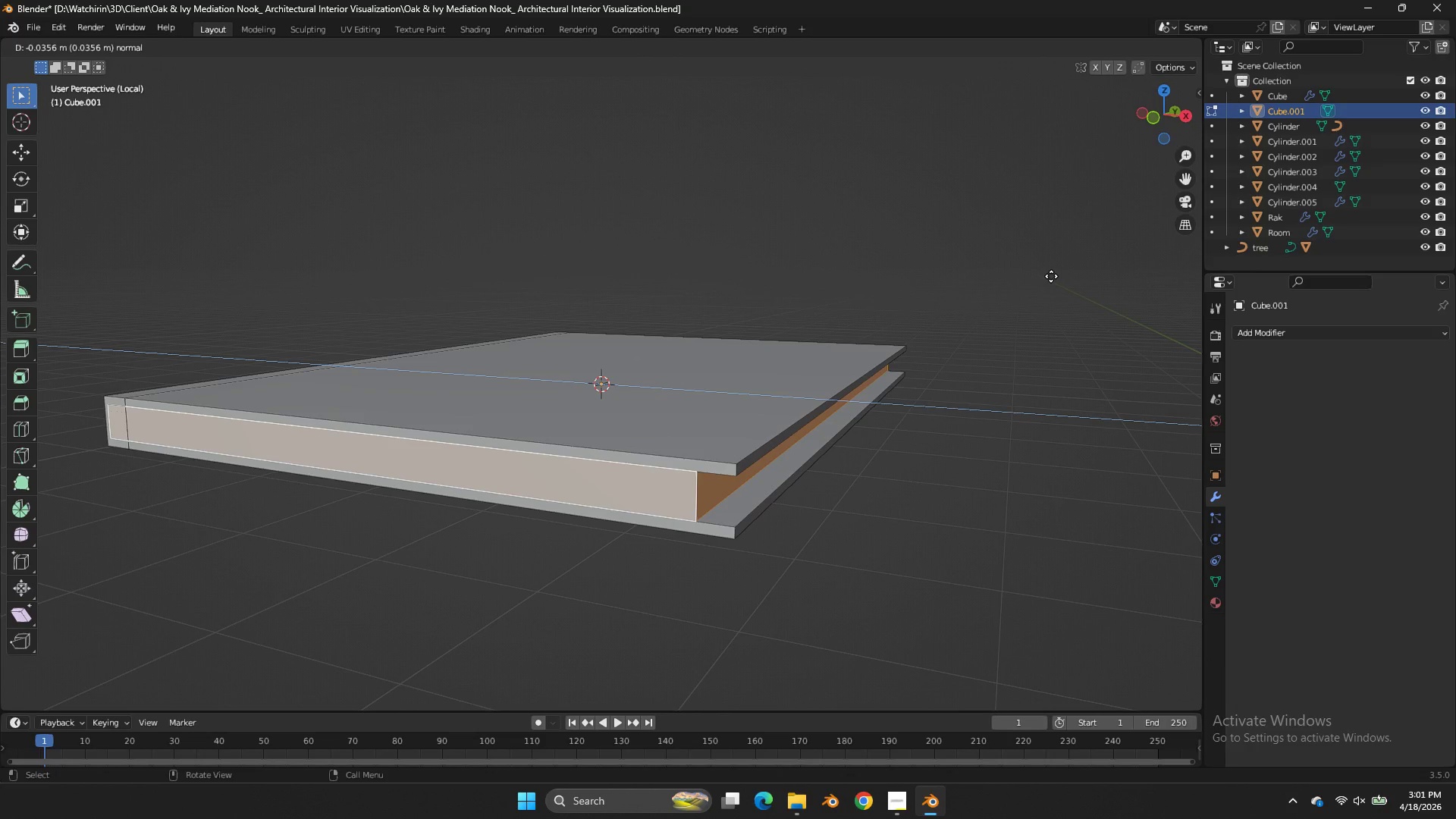 
left_click([1051, 276])
 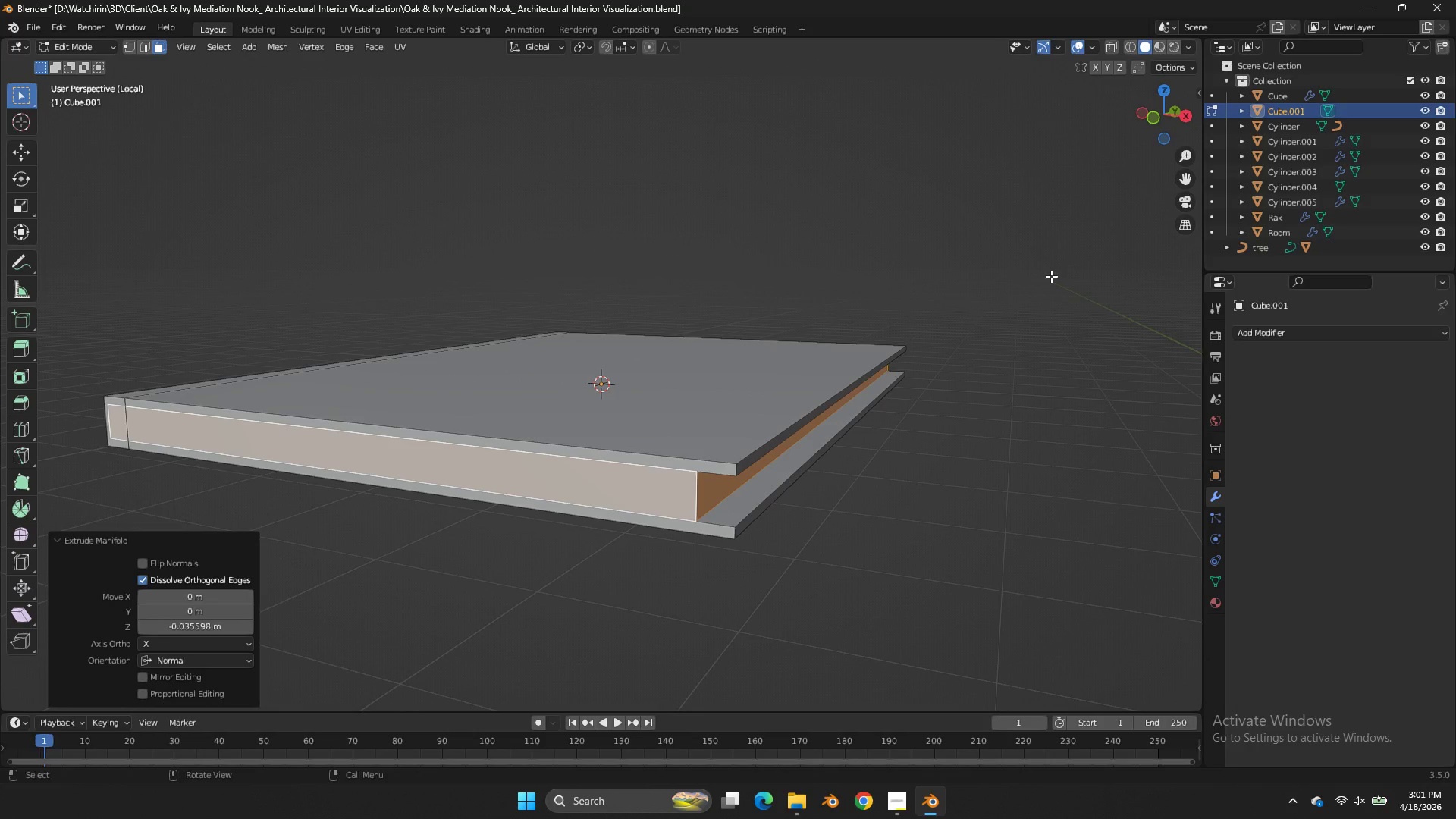 
type(sx)
 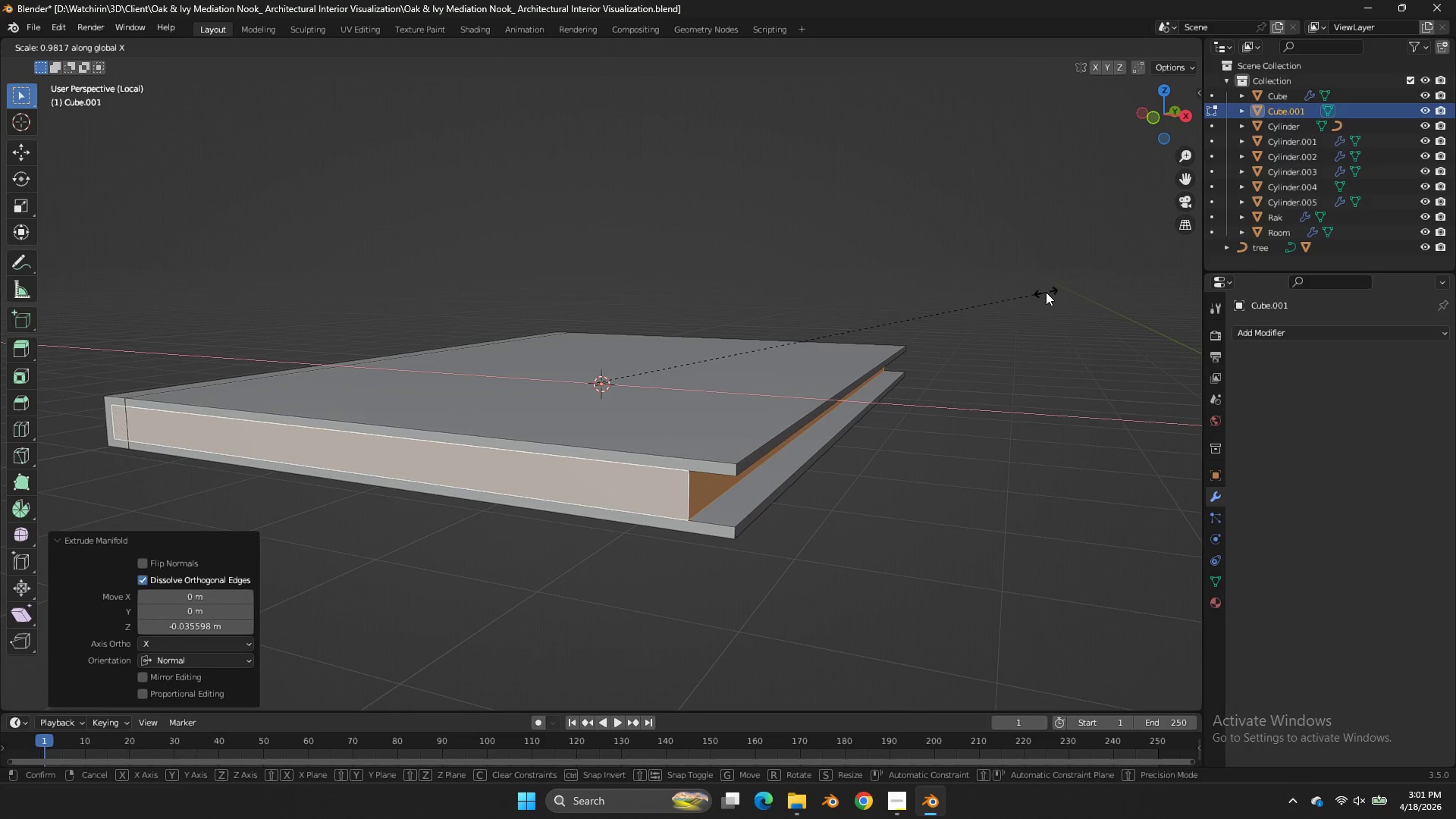 
right_click([1046, 292])
 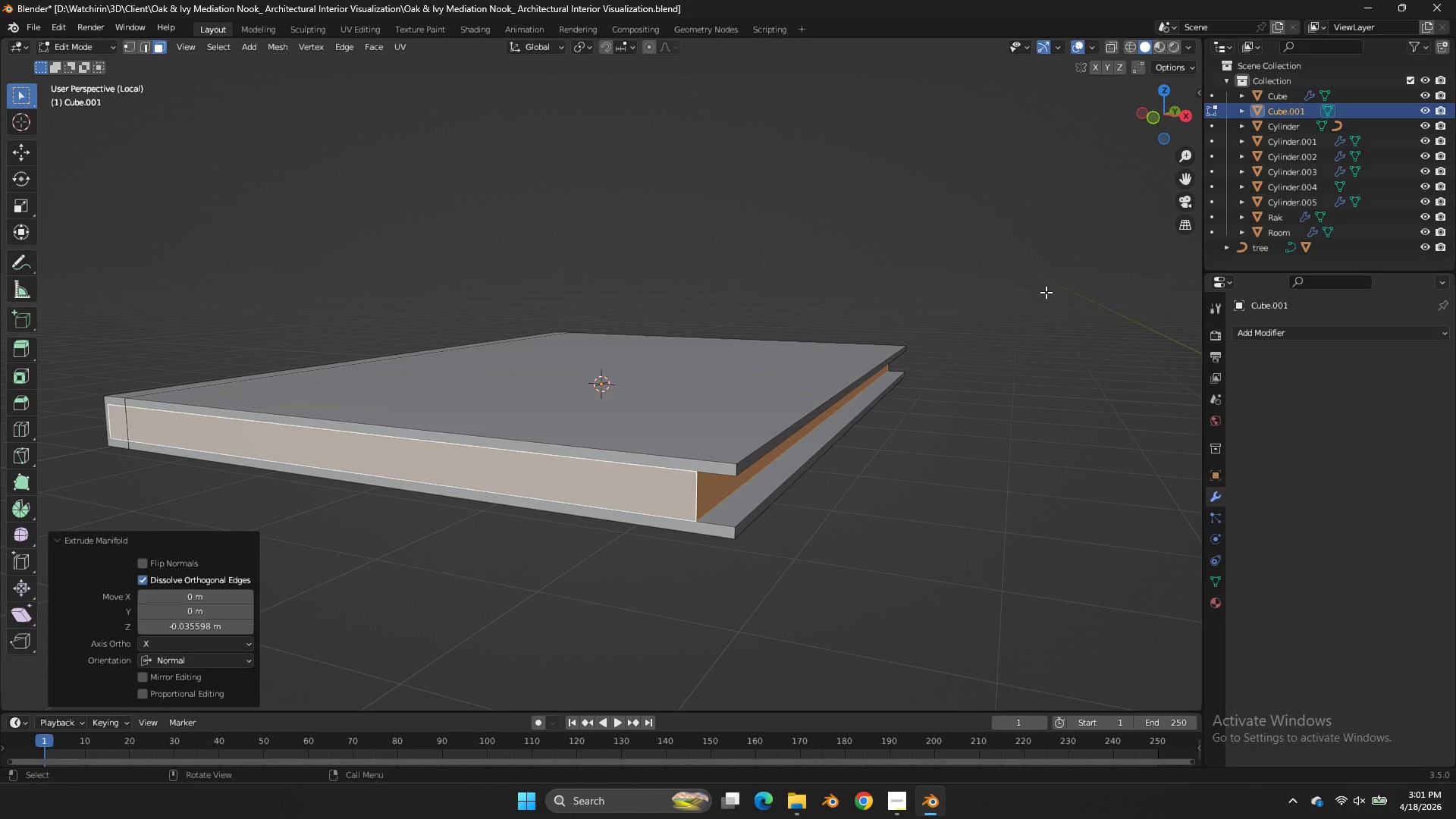 
type(sy)
 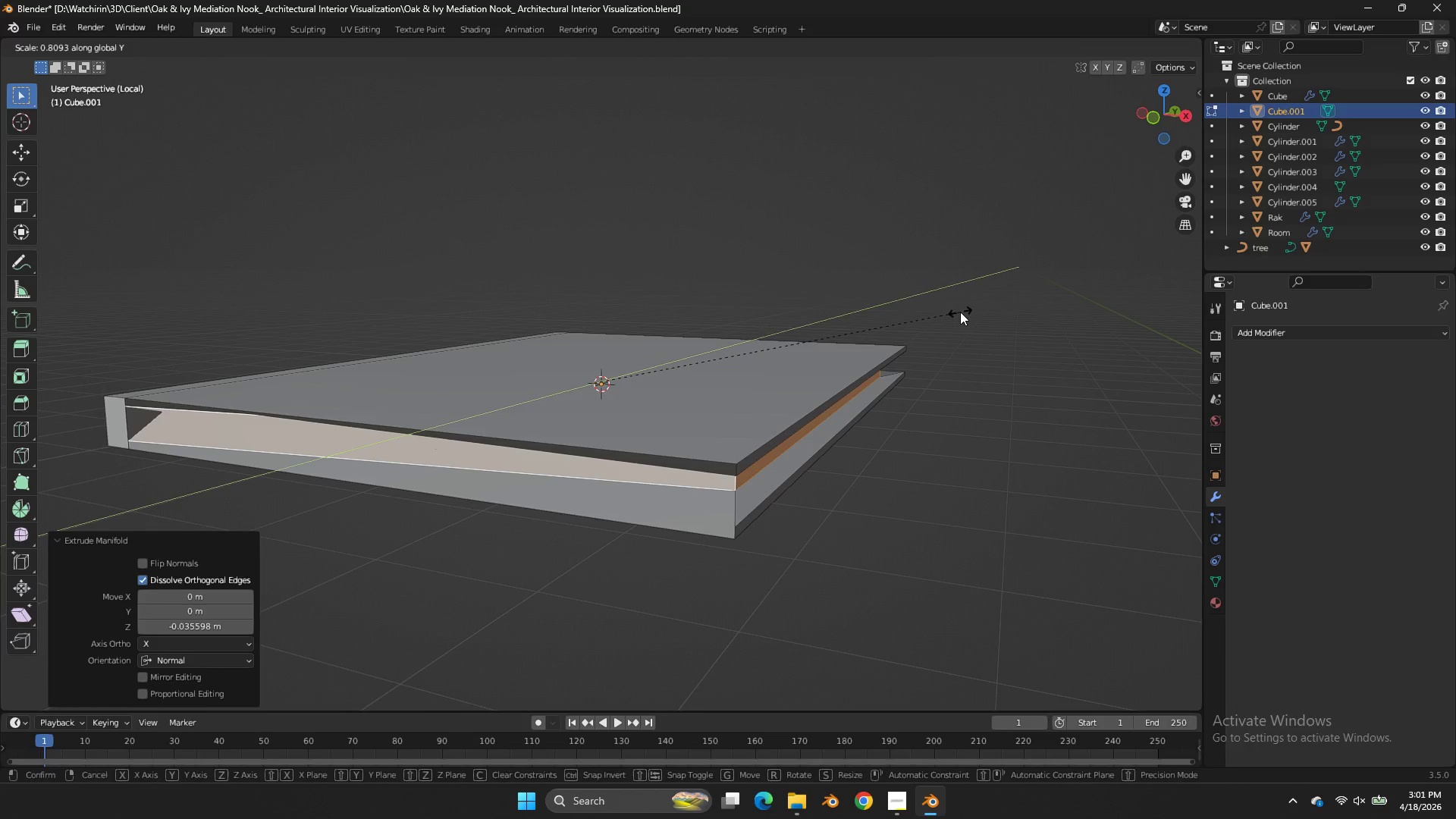 
right_click([960, 312])
 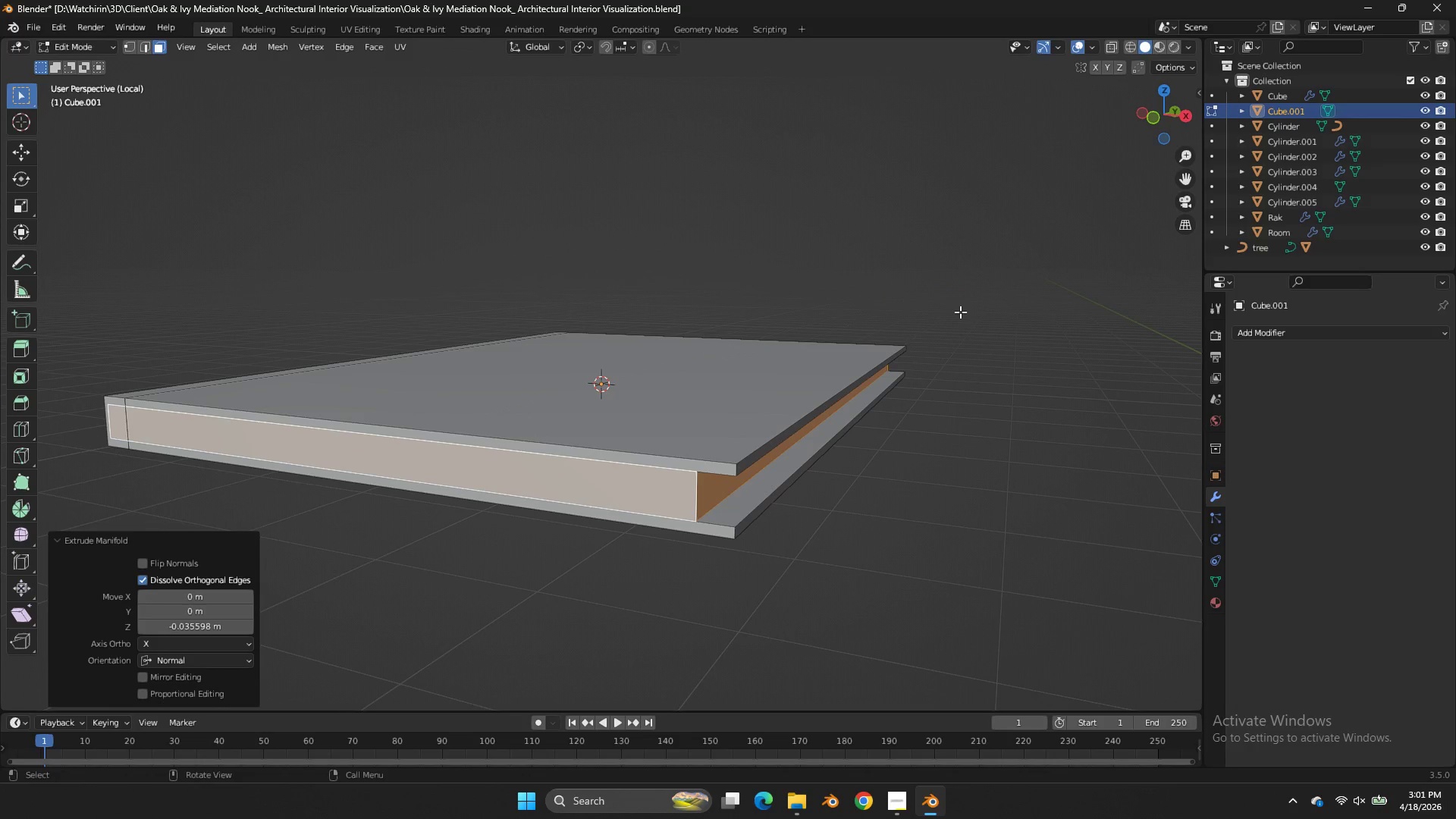 
key(Control+Z)
 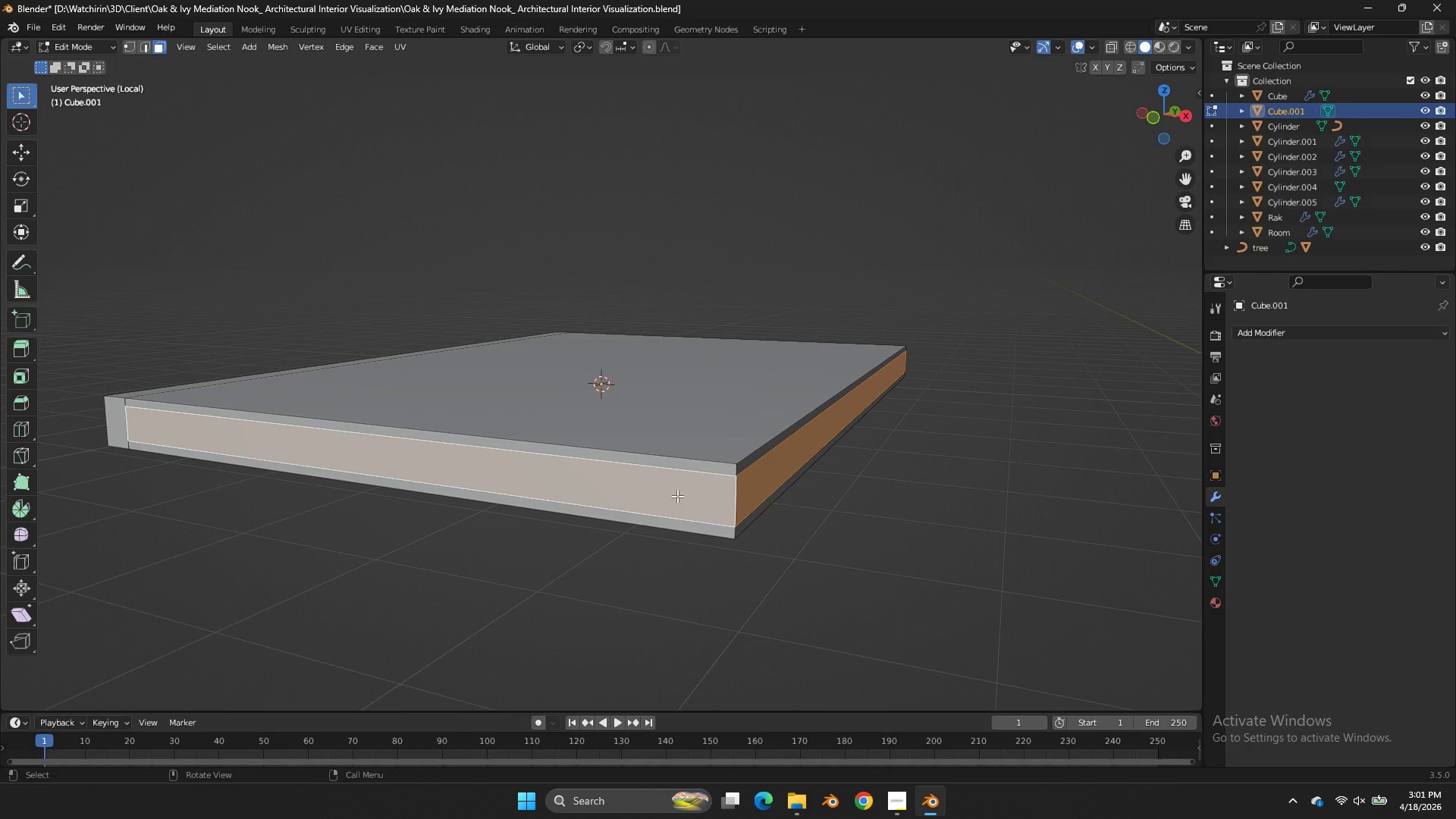 
left_click([653, 498])
 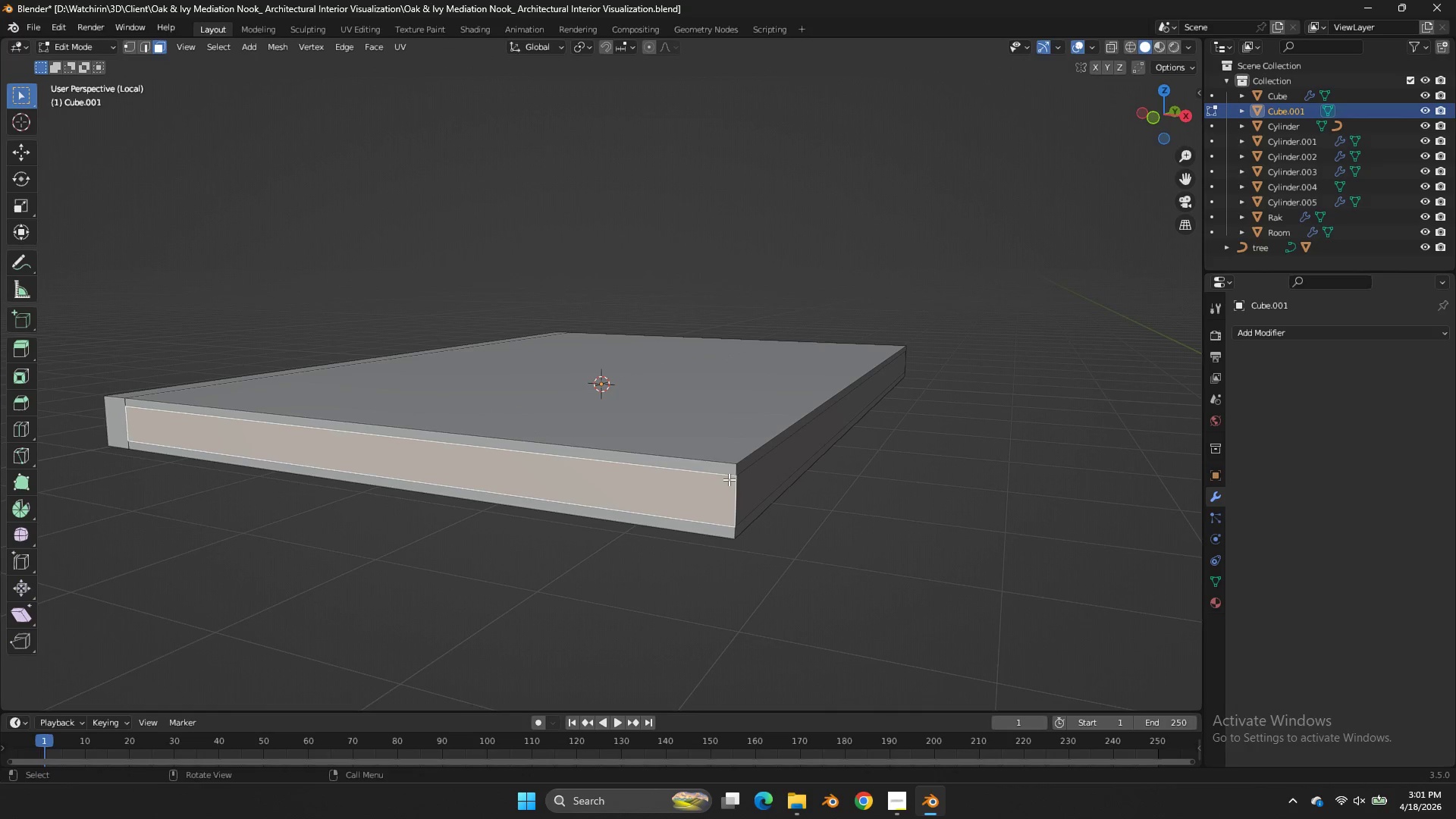 
hold_key(key=ShiftLeft, duration=0.56)
left_click([760, 470])
 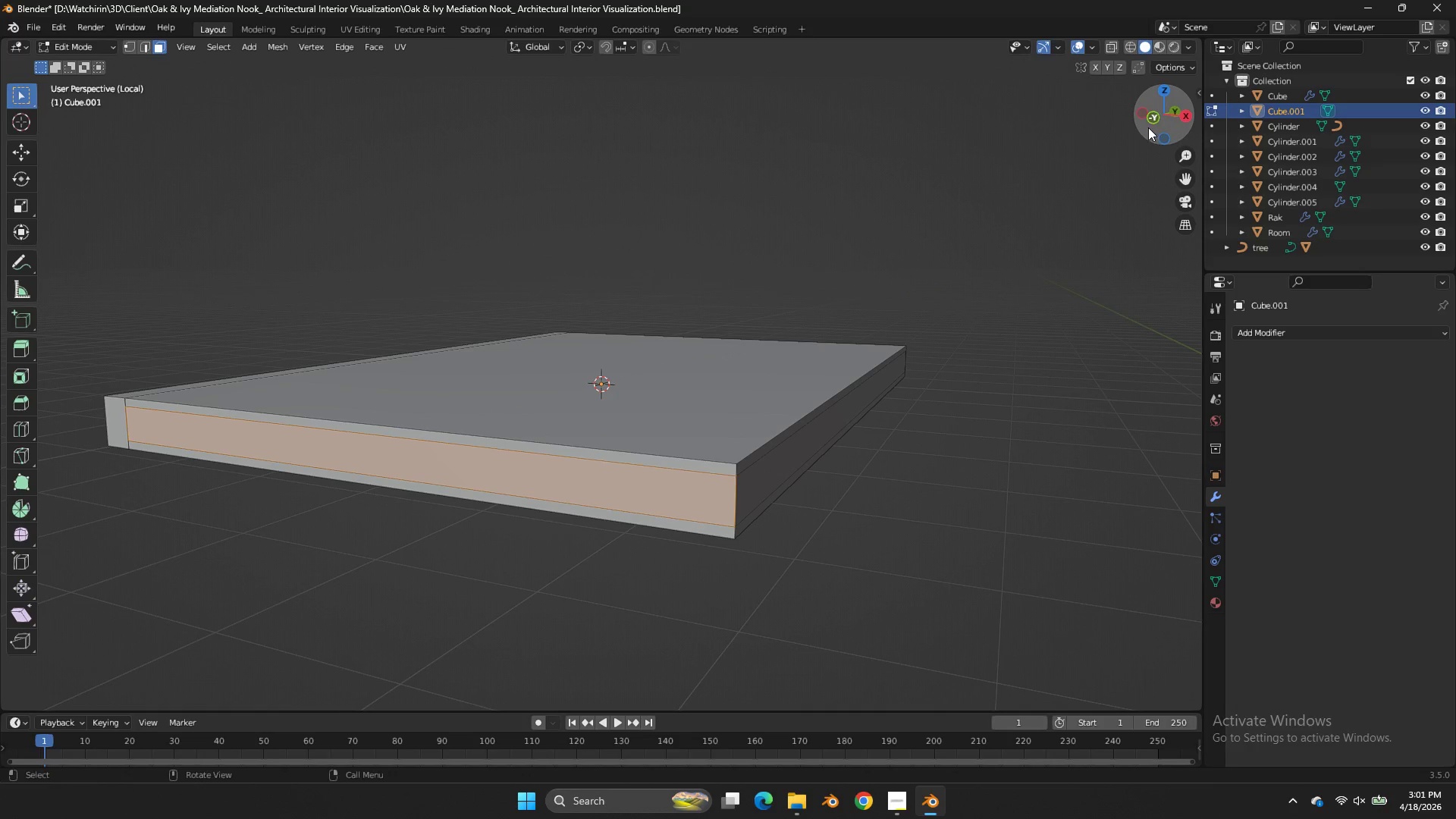 
double_click([760, 470])
 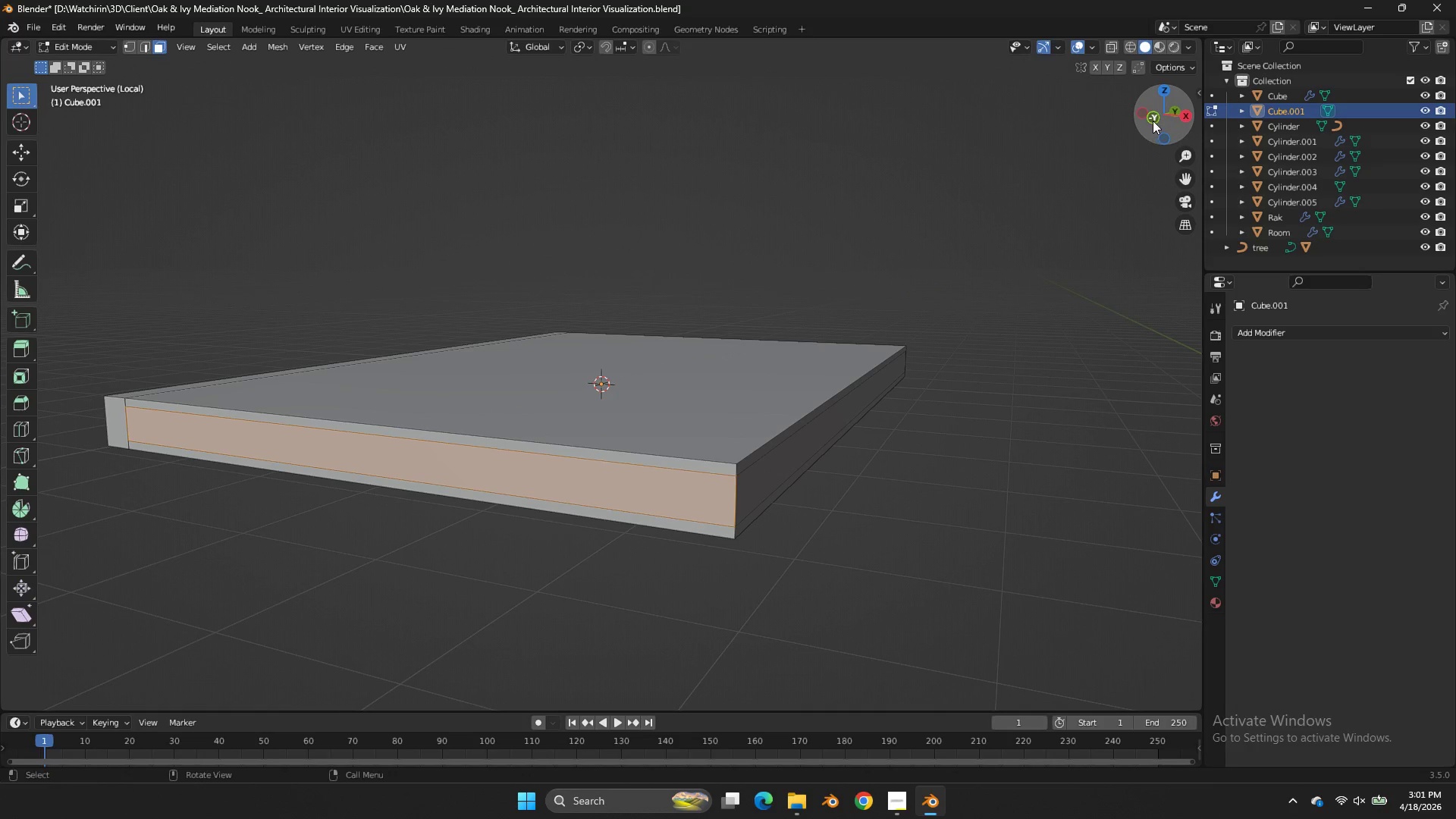 
left_click_drag(start_coordinate=[1153, 121], to_coordinate=[993, 121])
 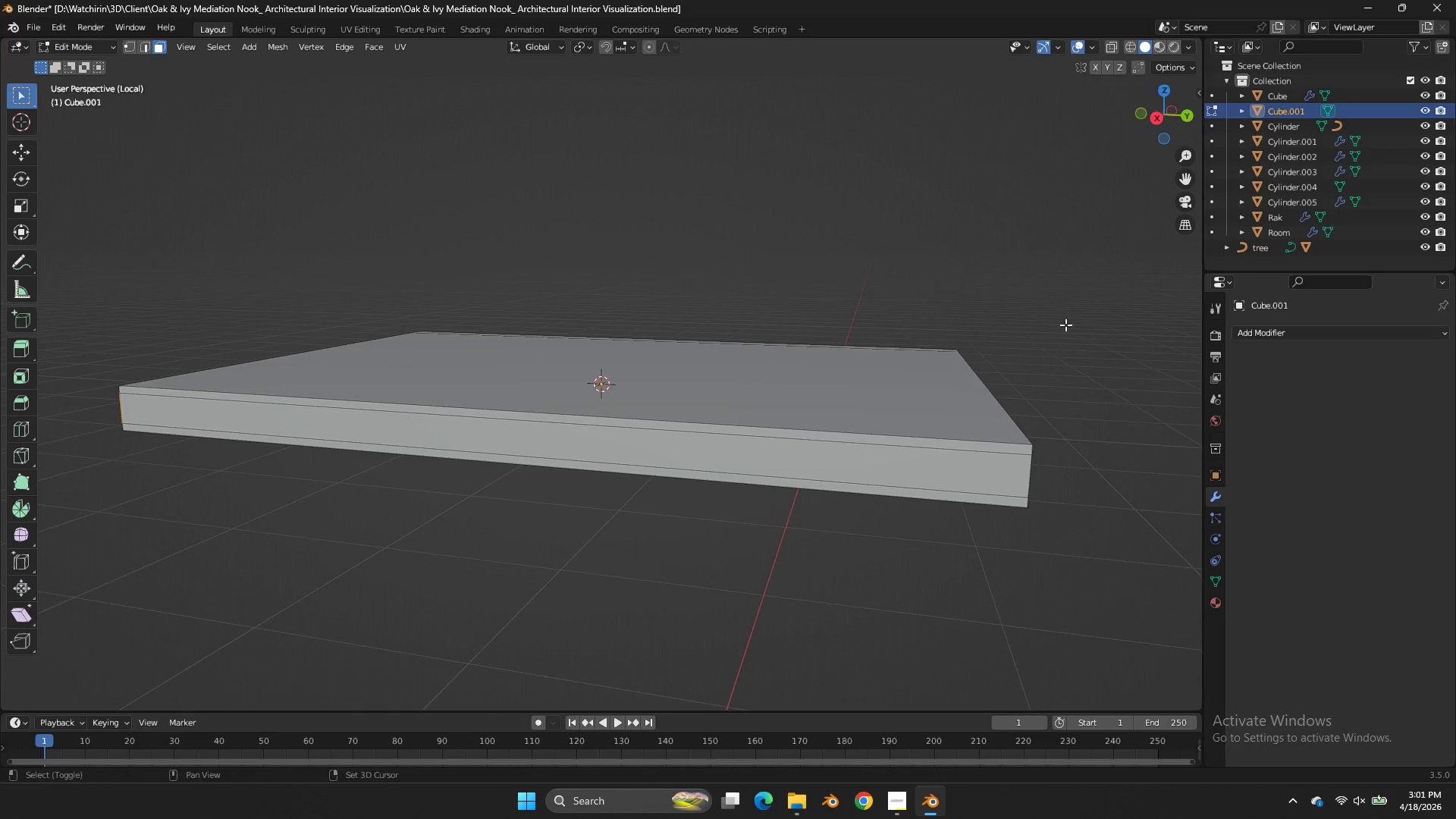 
hold_key(key=ShiftLeft, duration=1.0)
double_click([964, 476])
 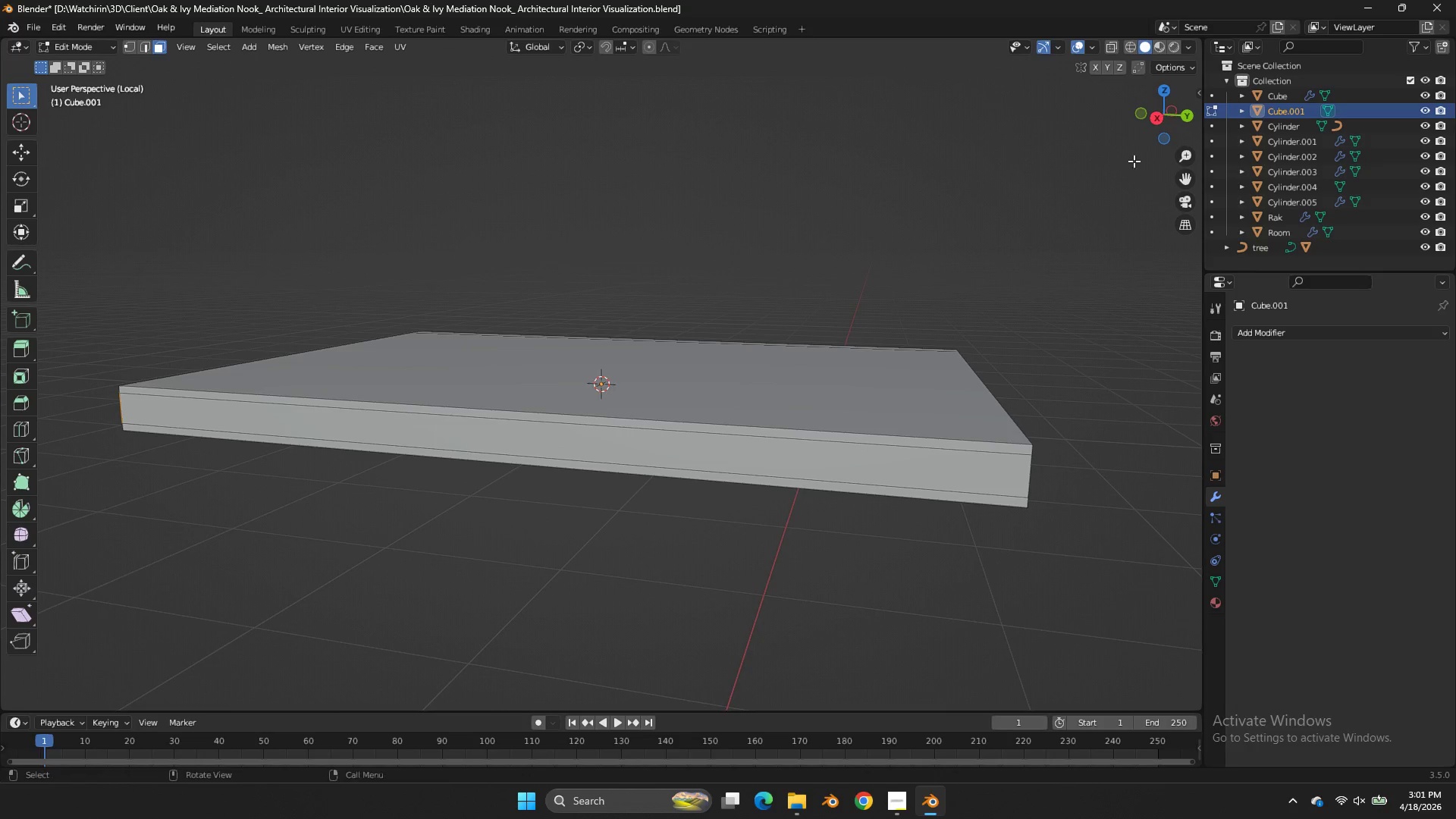 
hold_key(key=ShiftLeft, duration=1.11)
left_click([943, 472])
 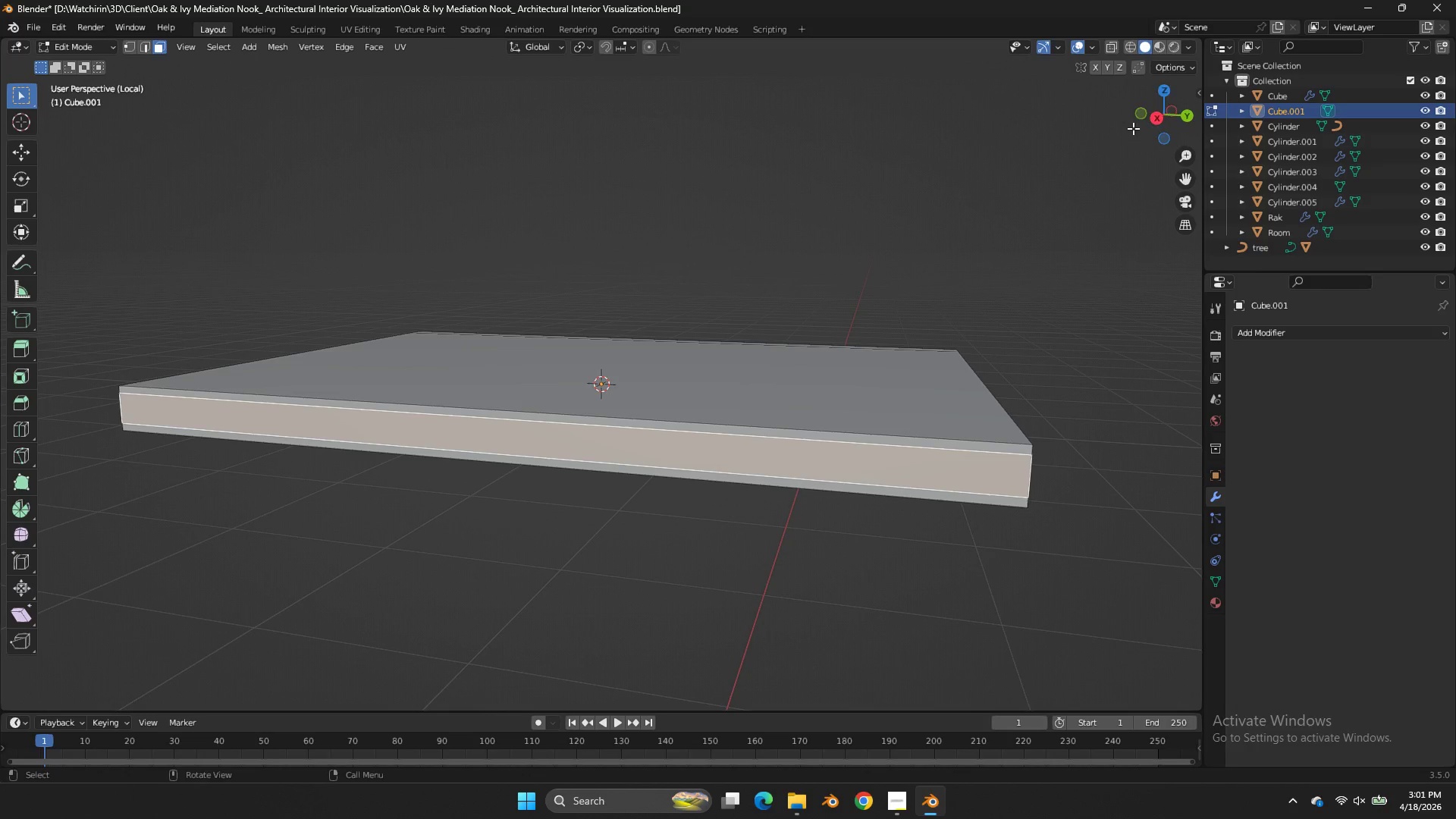 
left_click_drag(start_coordinate=[1161, 132], to_coordinate=[1105, 115])
 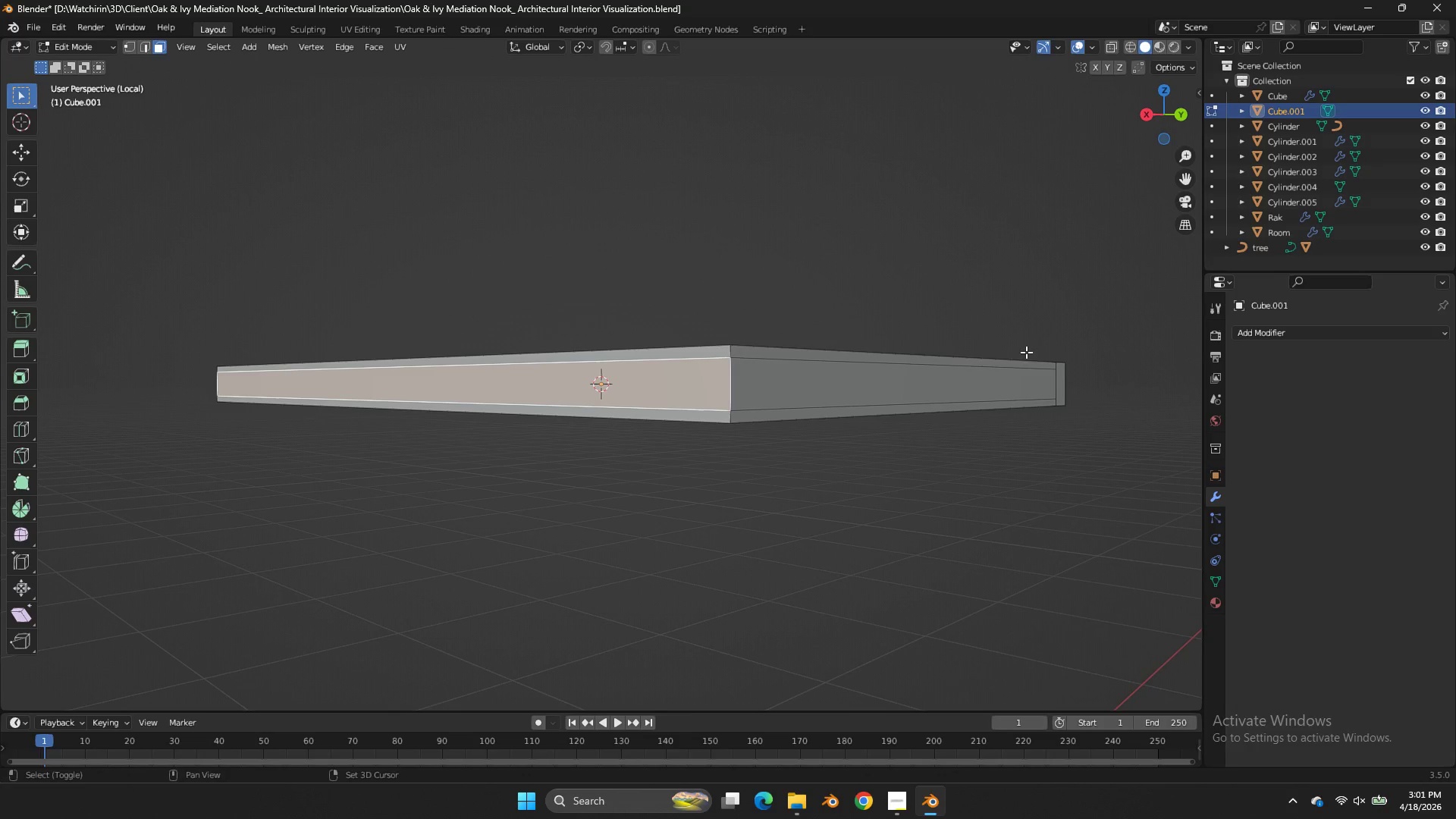 
hold_key(key=ShiftLeft, duration=0.59)
left_click([989, 385])
 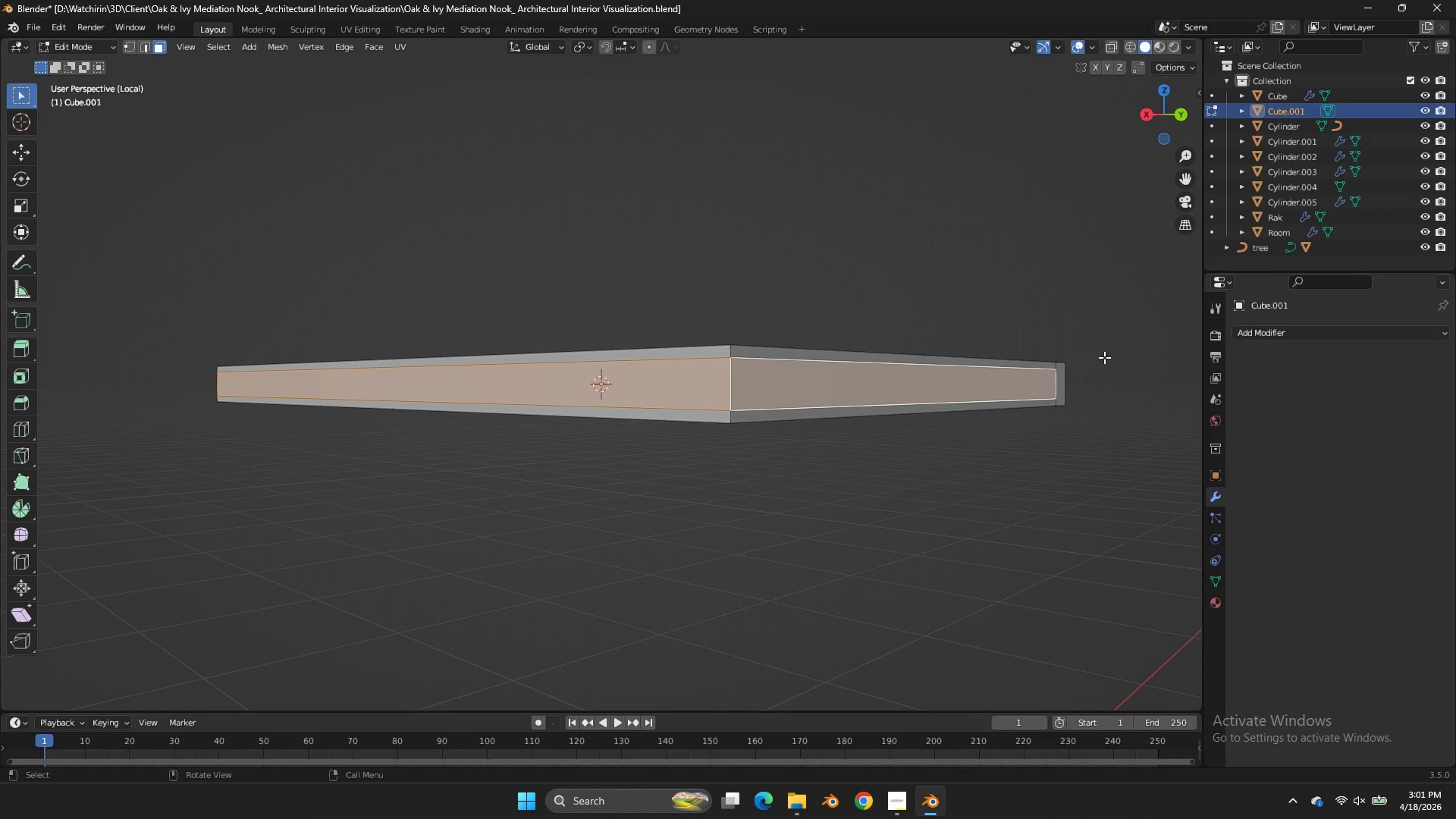 
key(E)
 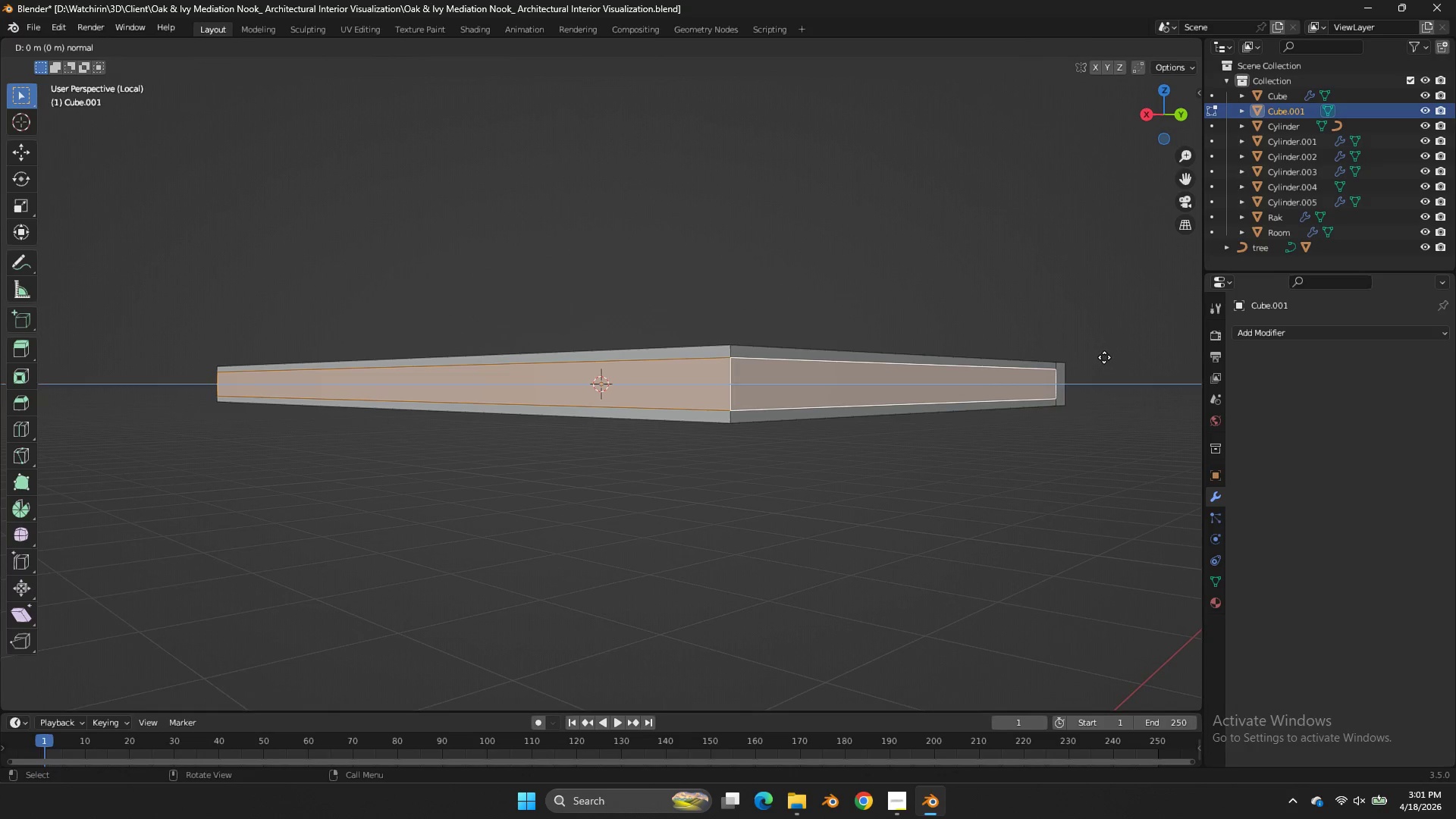 
right_click([1104, 357])
 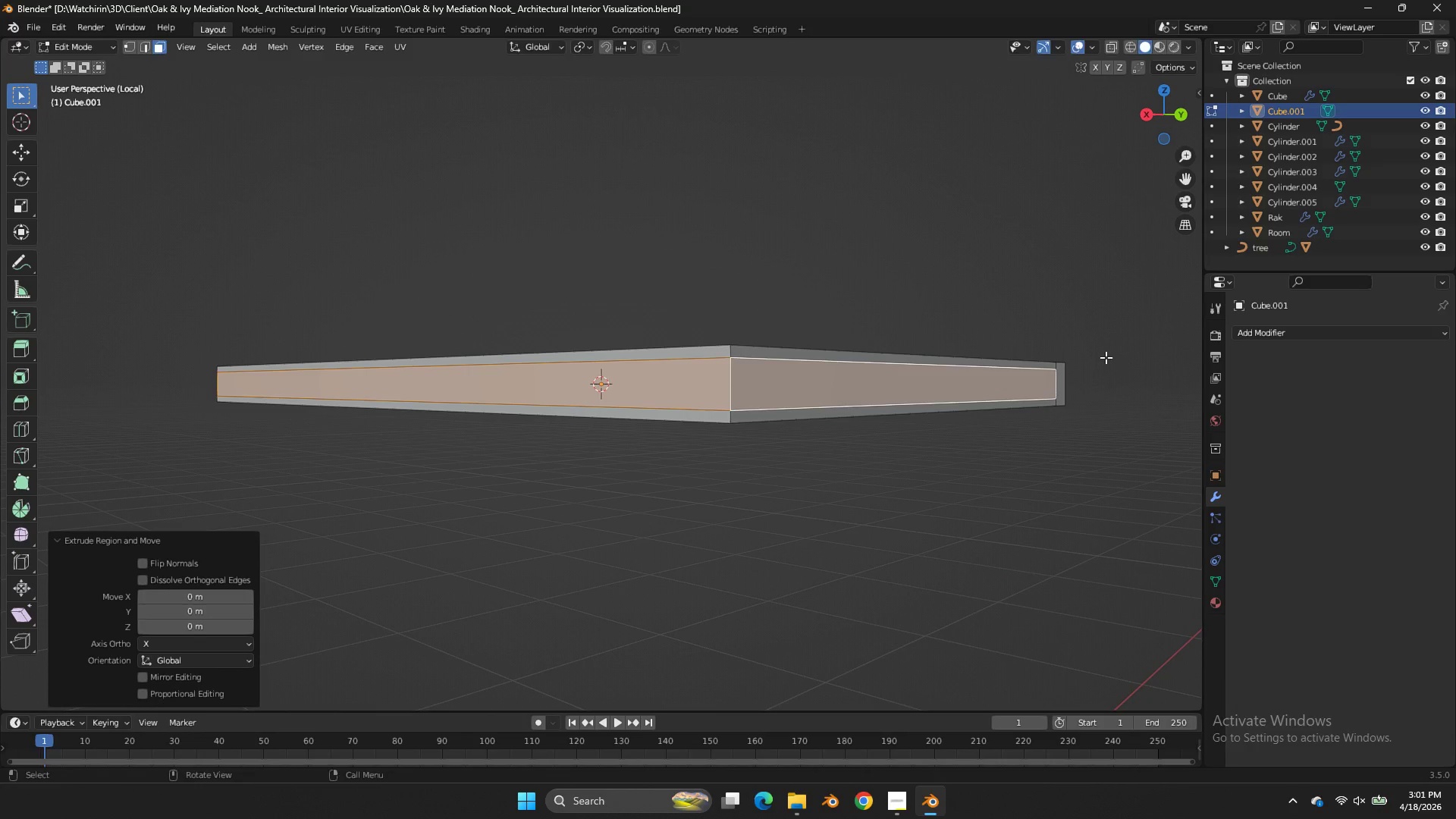 
key(S)
 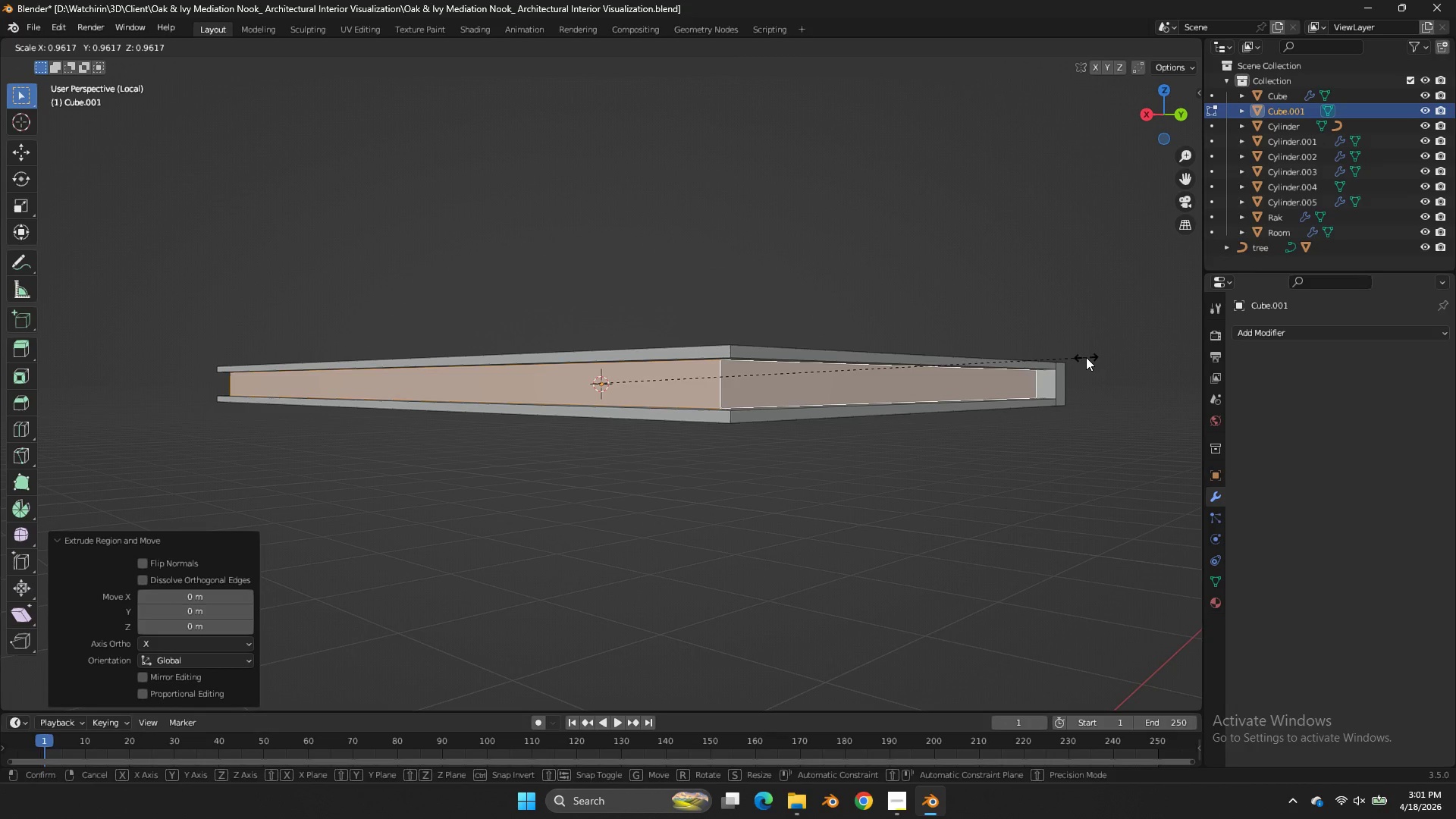 
double_click([1086, 357])
 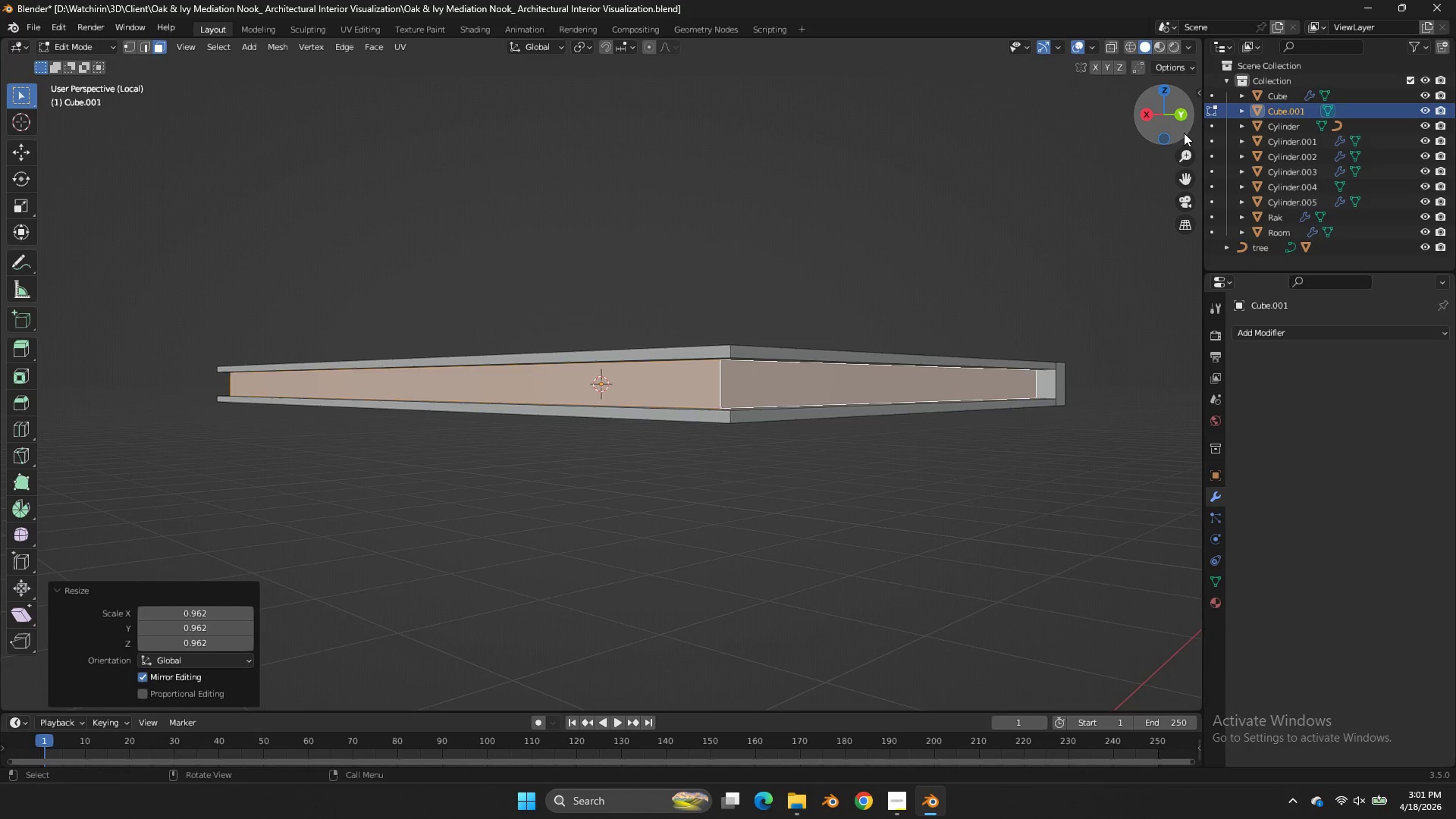 
left_click_drag(start_coordinate=[1184, 133], to_coordinate=[1095, 142])
 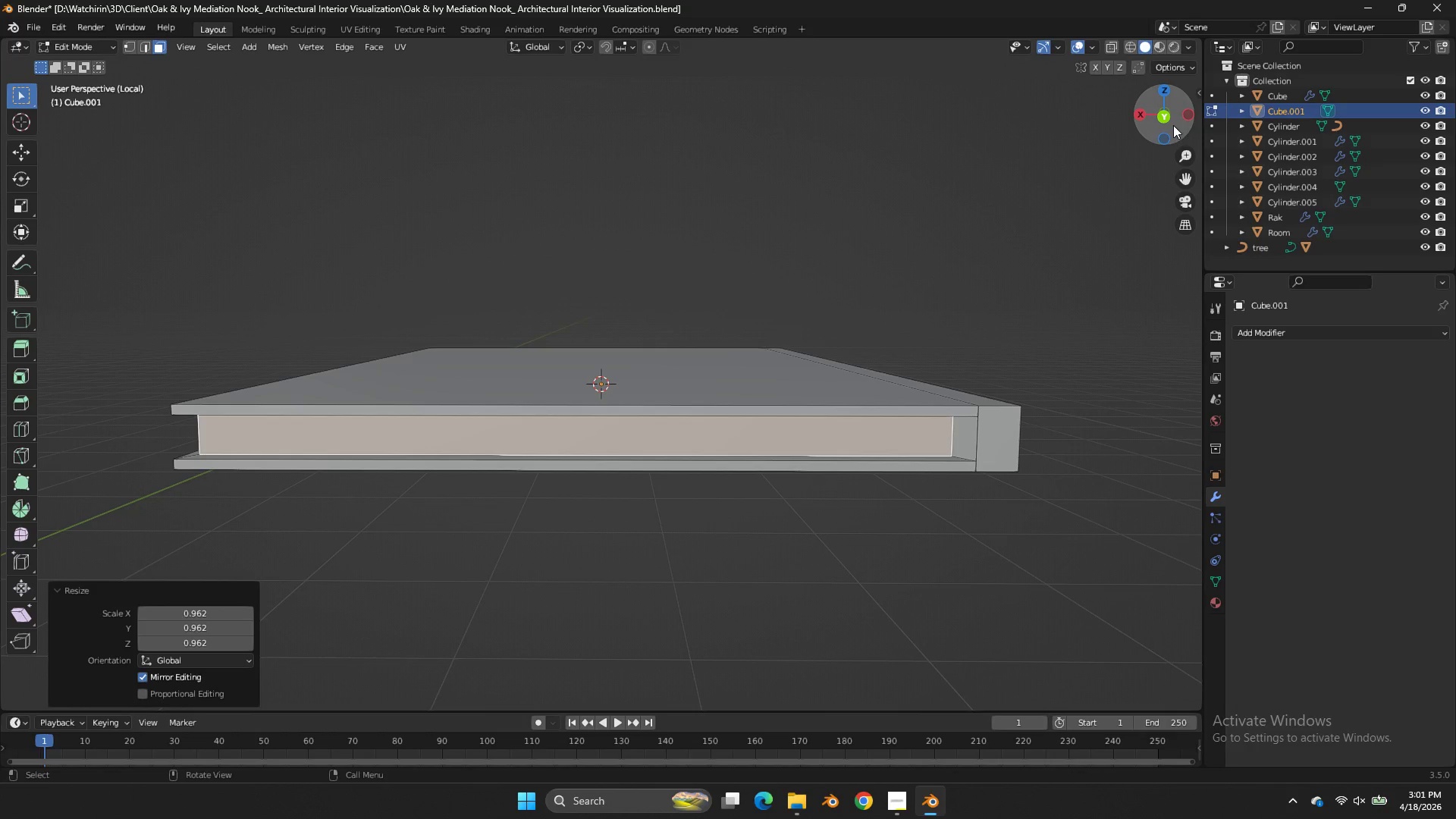 
double_click([1173, 125])
 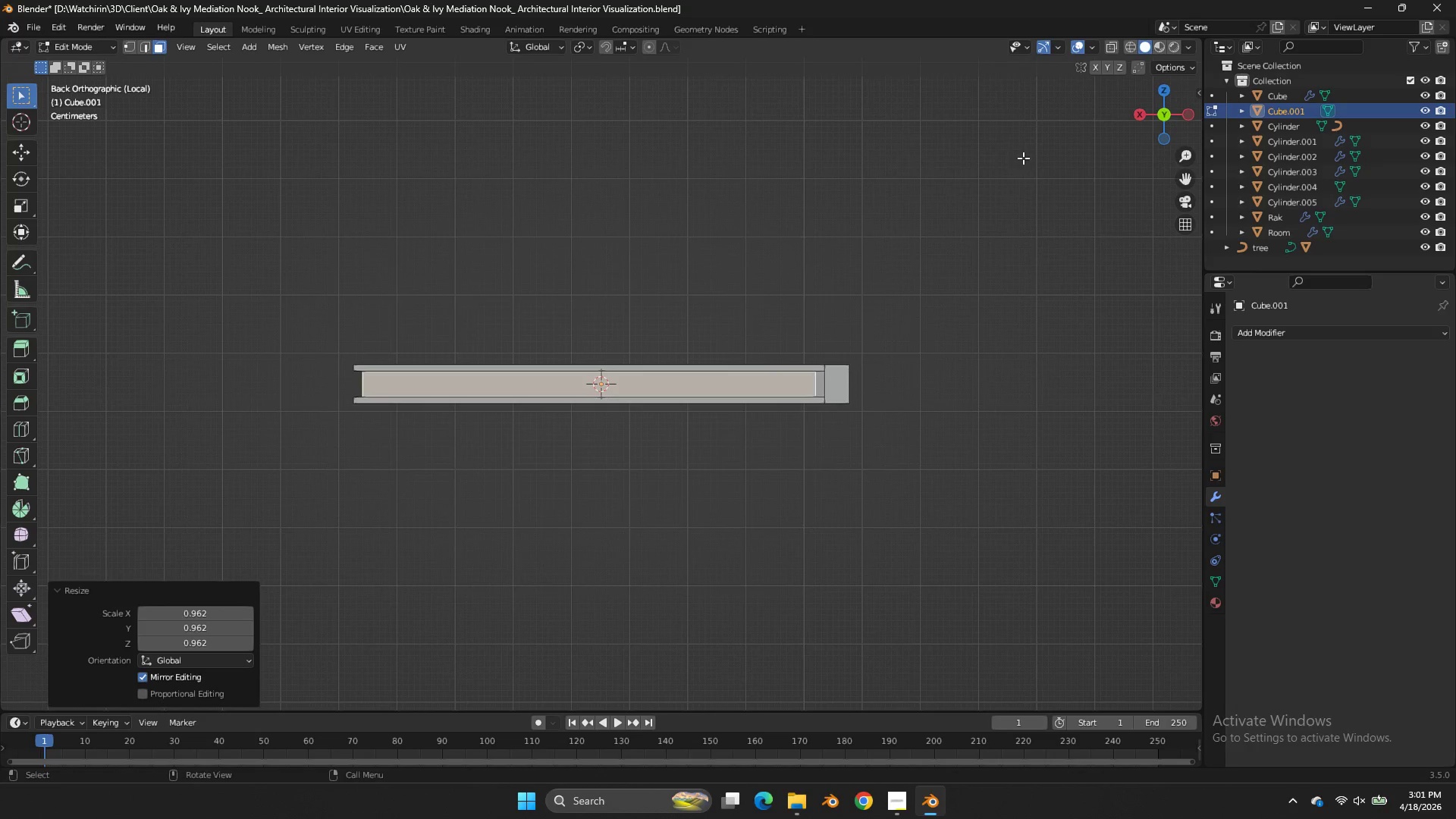 
key(Z)
 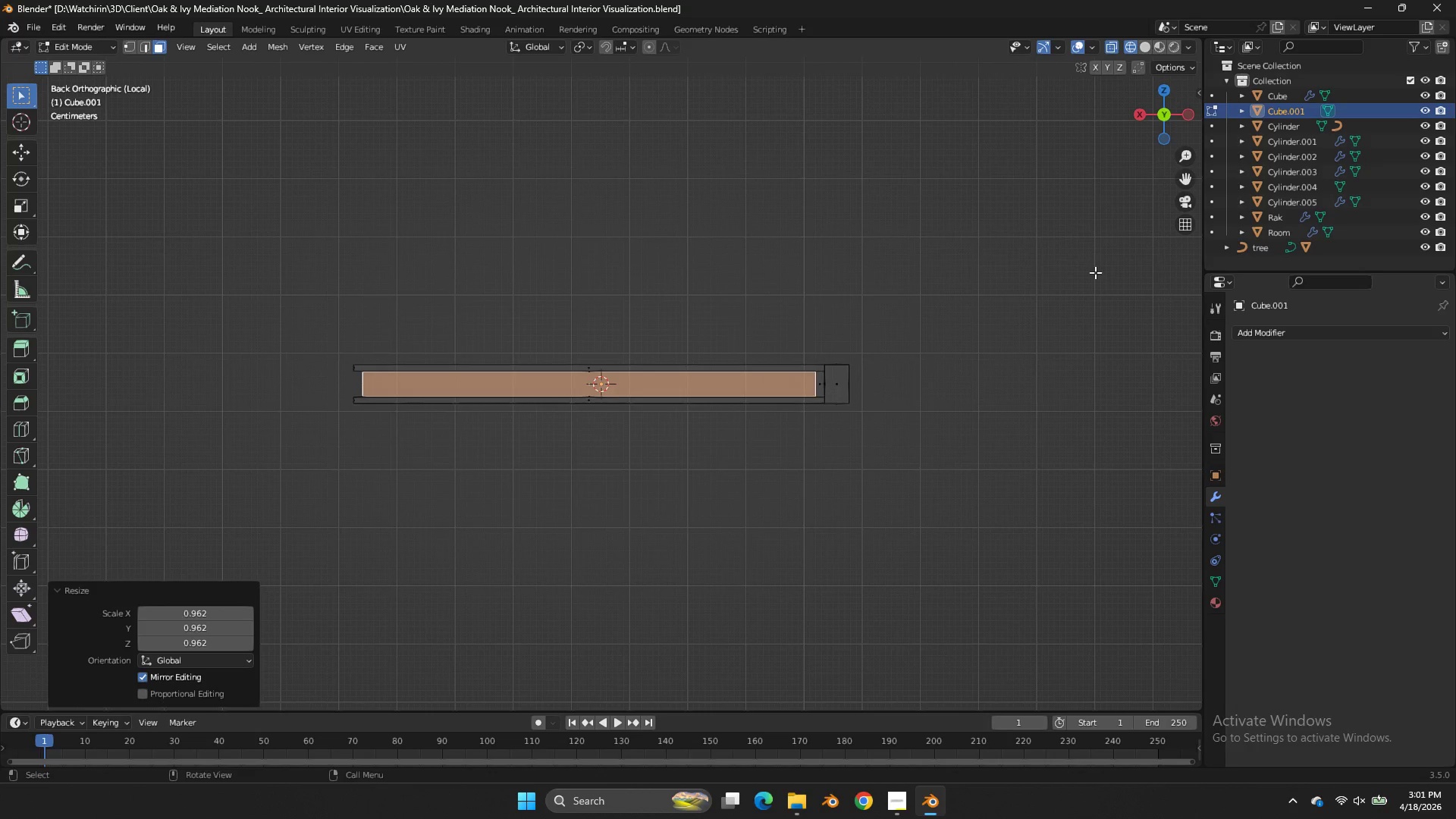 
scroll: coordinate [1095, 272], scroll_direction: up, amount: 2.0
 